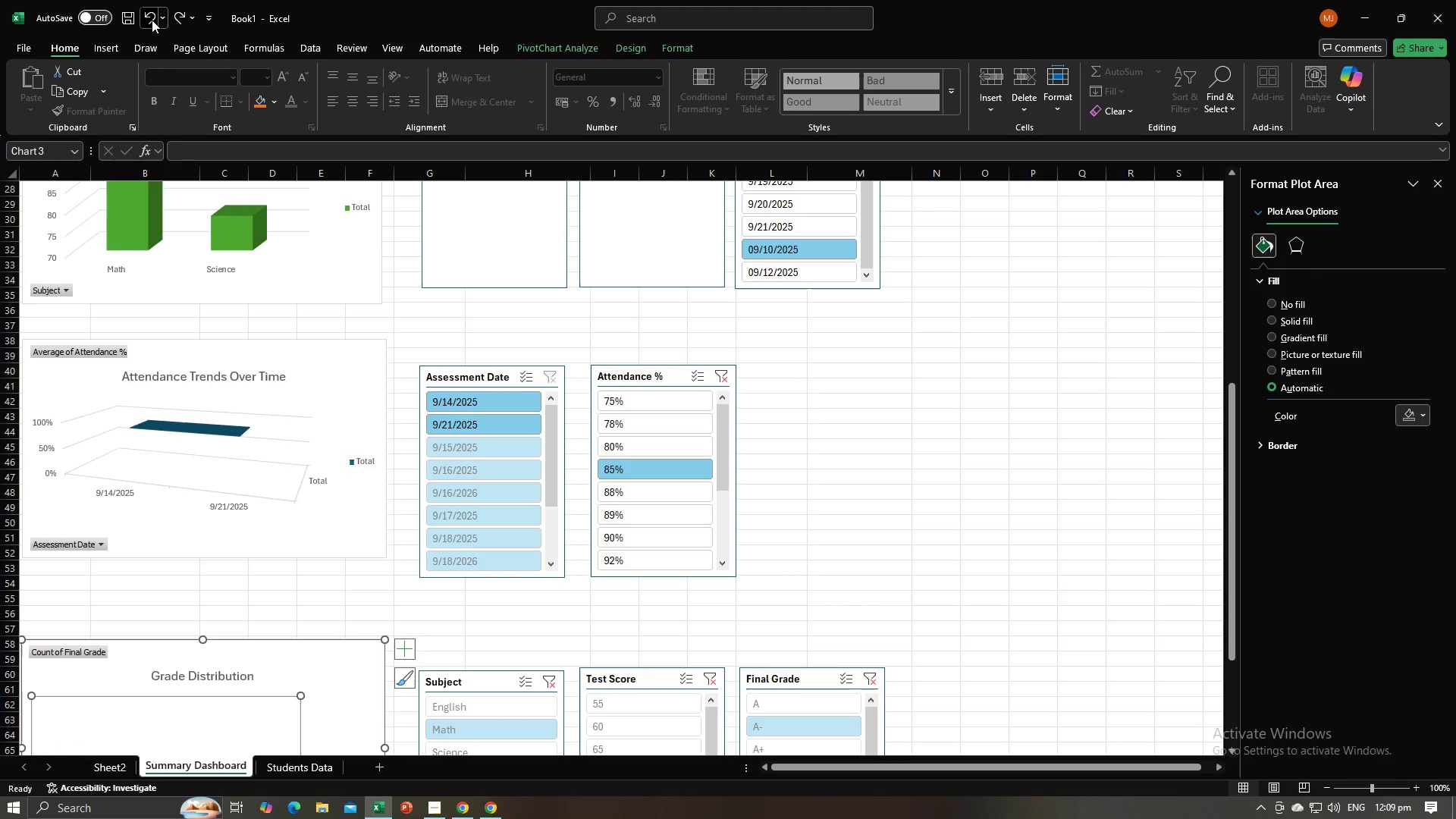 
triple_click([152, 20])
 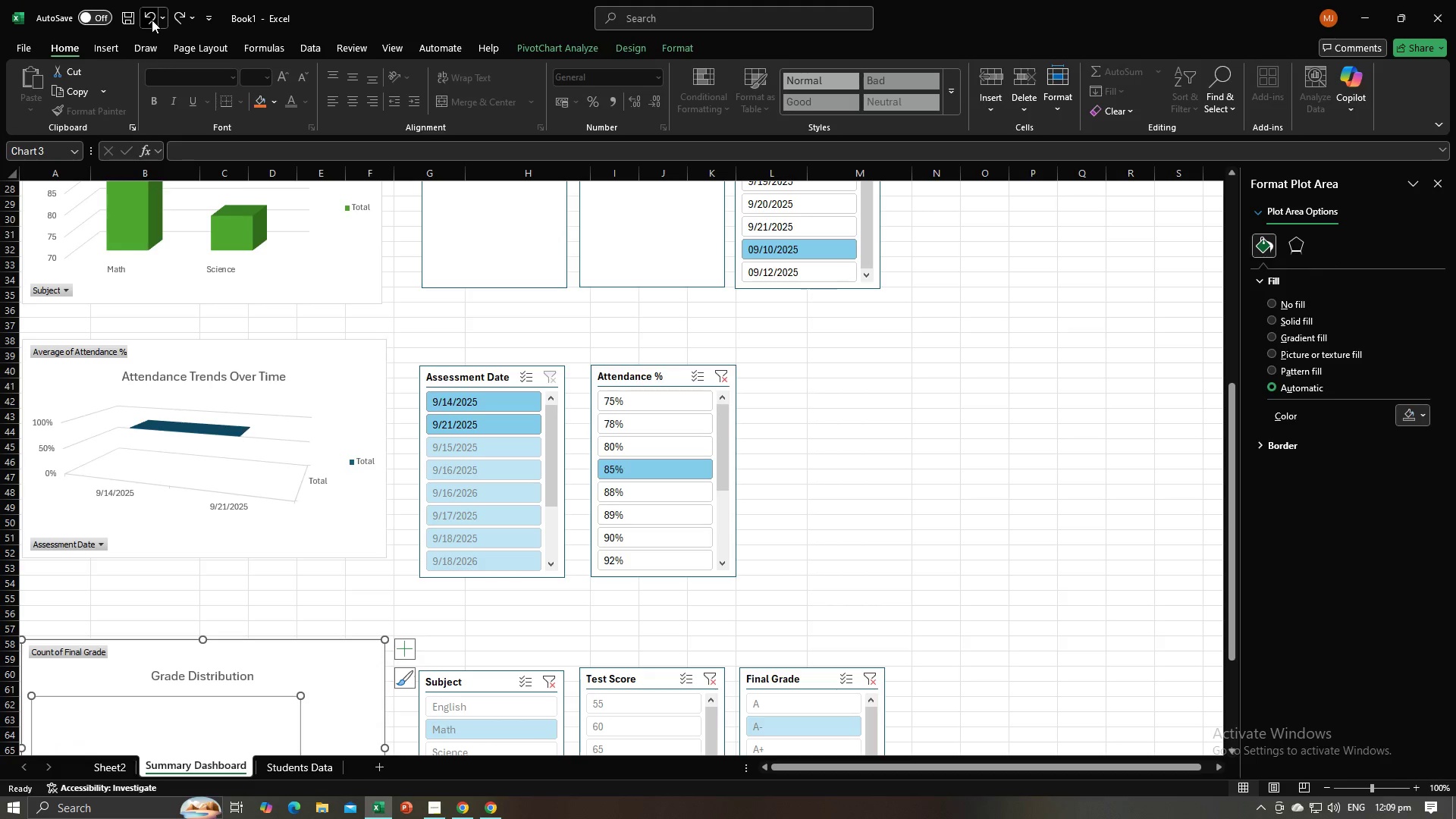 
triple_click([152, 20])
 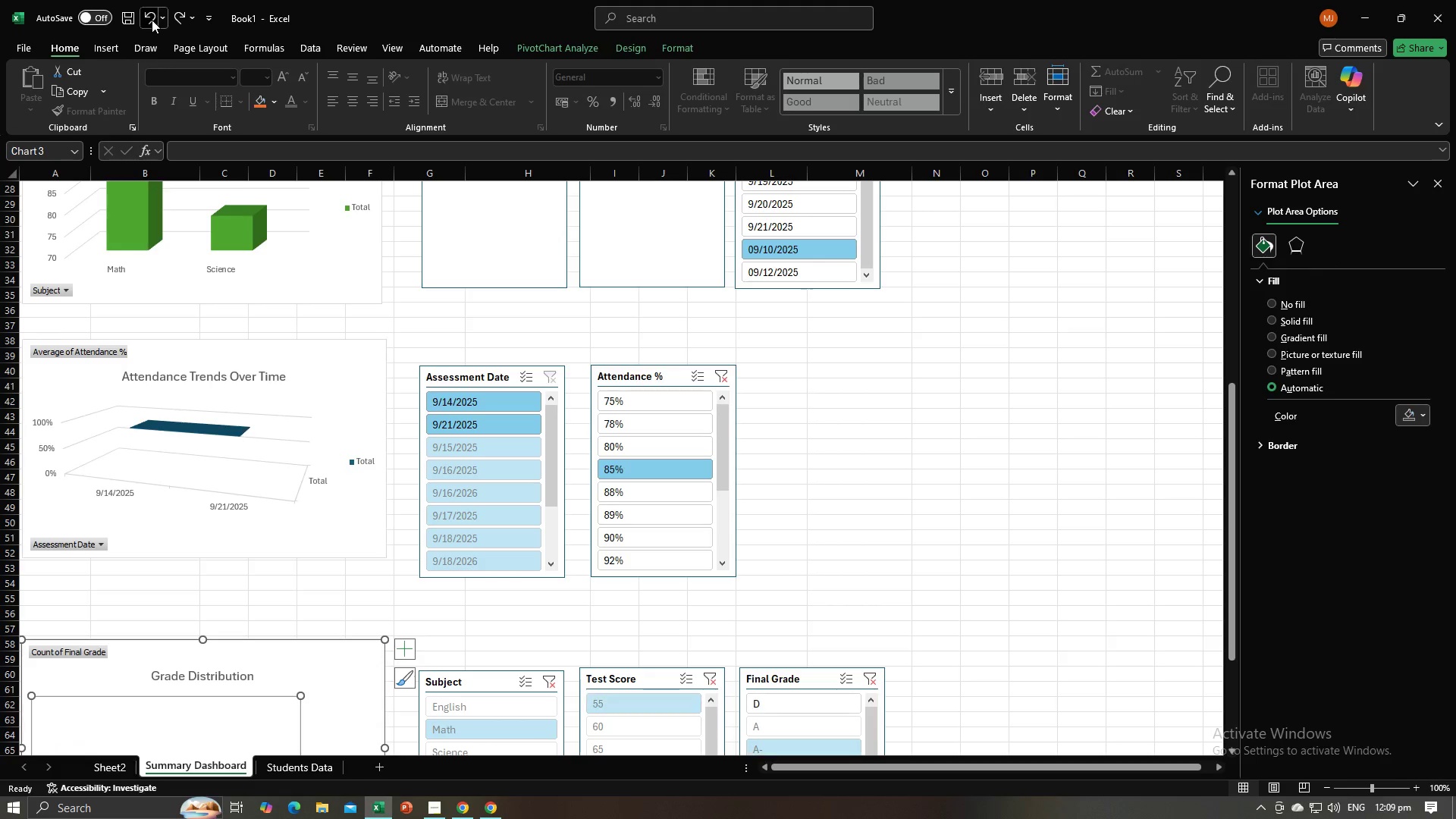 
triple_click([152, 20])
 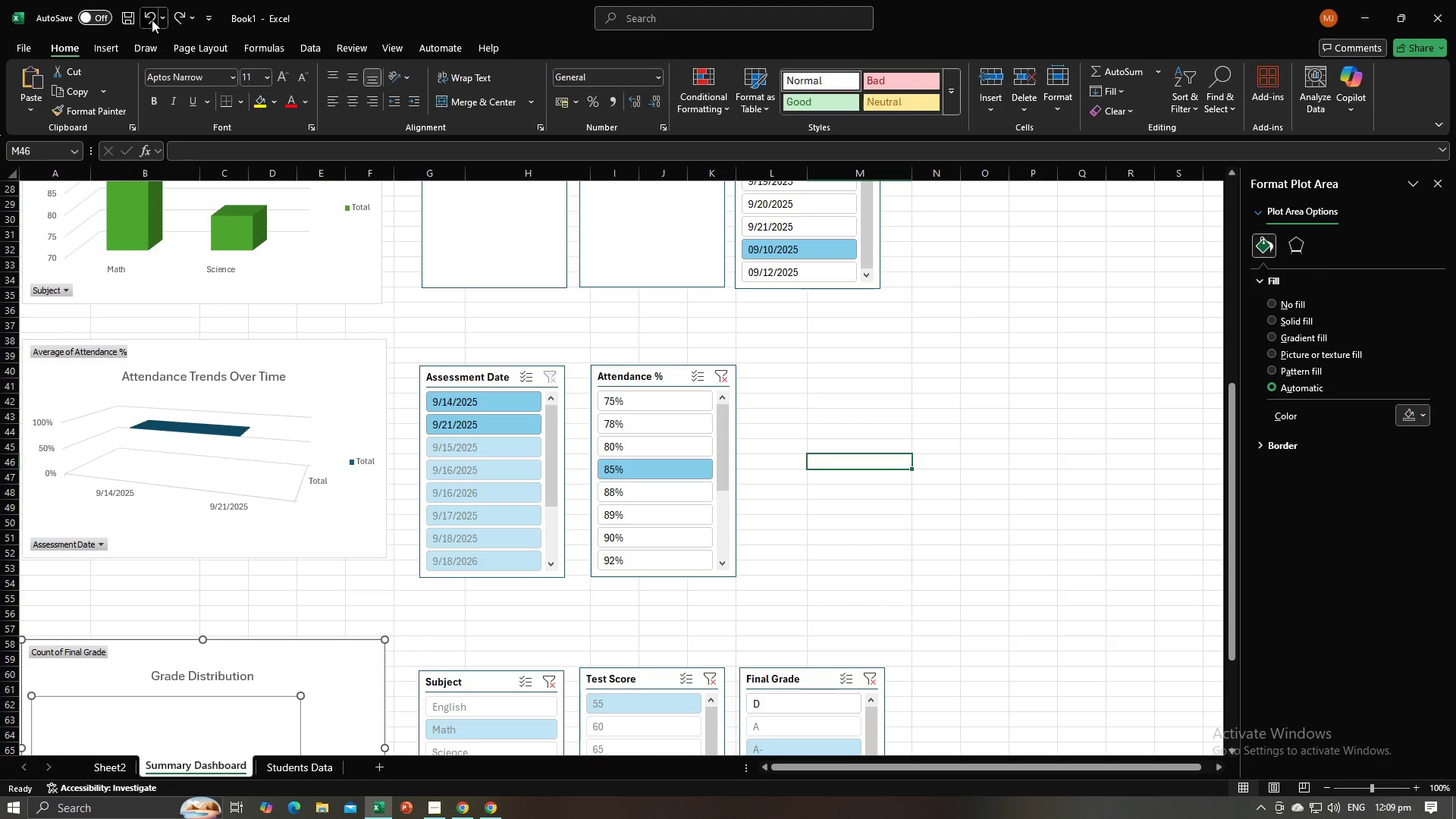 
triple_click([152, 20])
 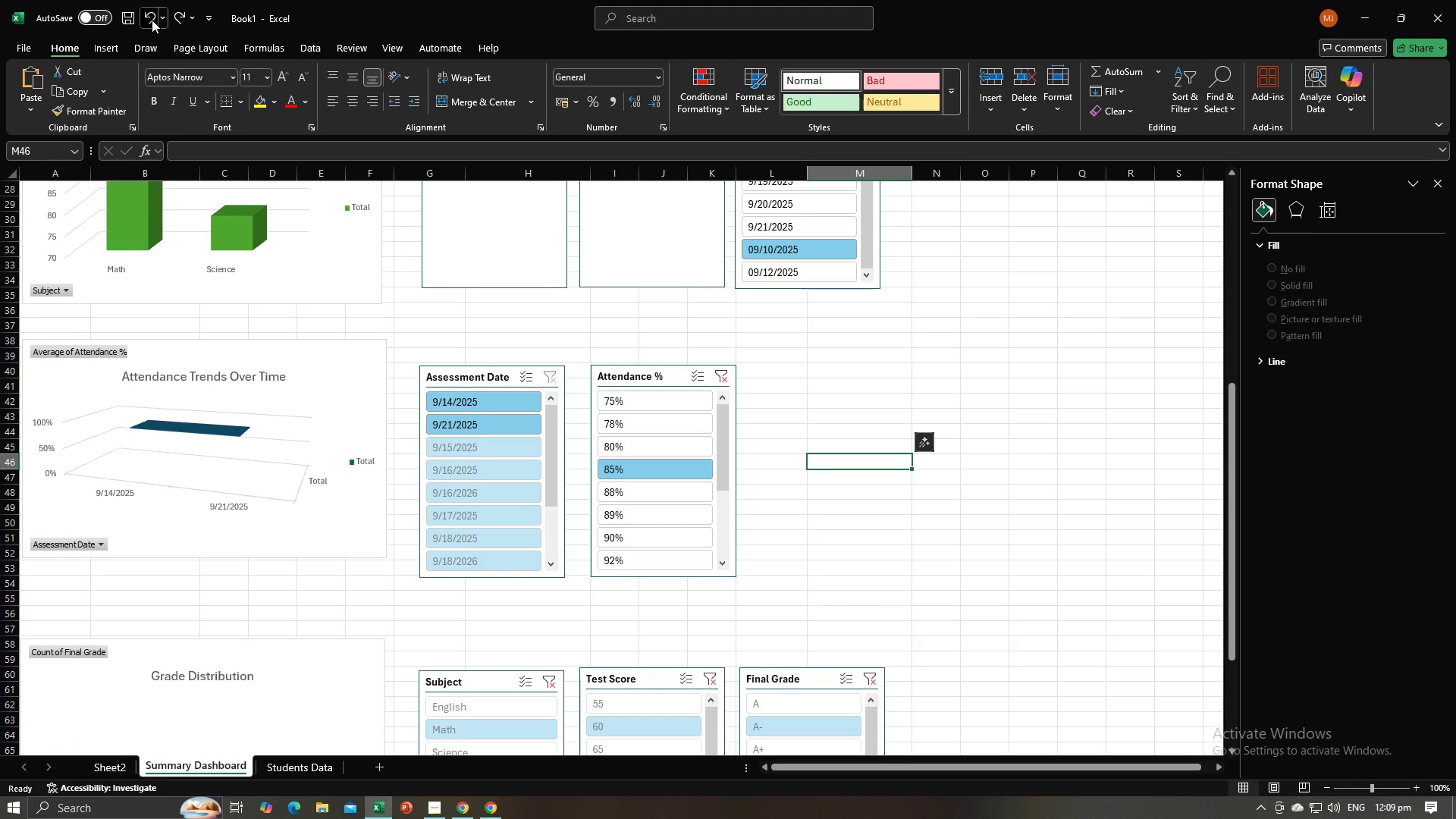 
left_click([152, 20])
 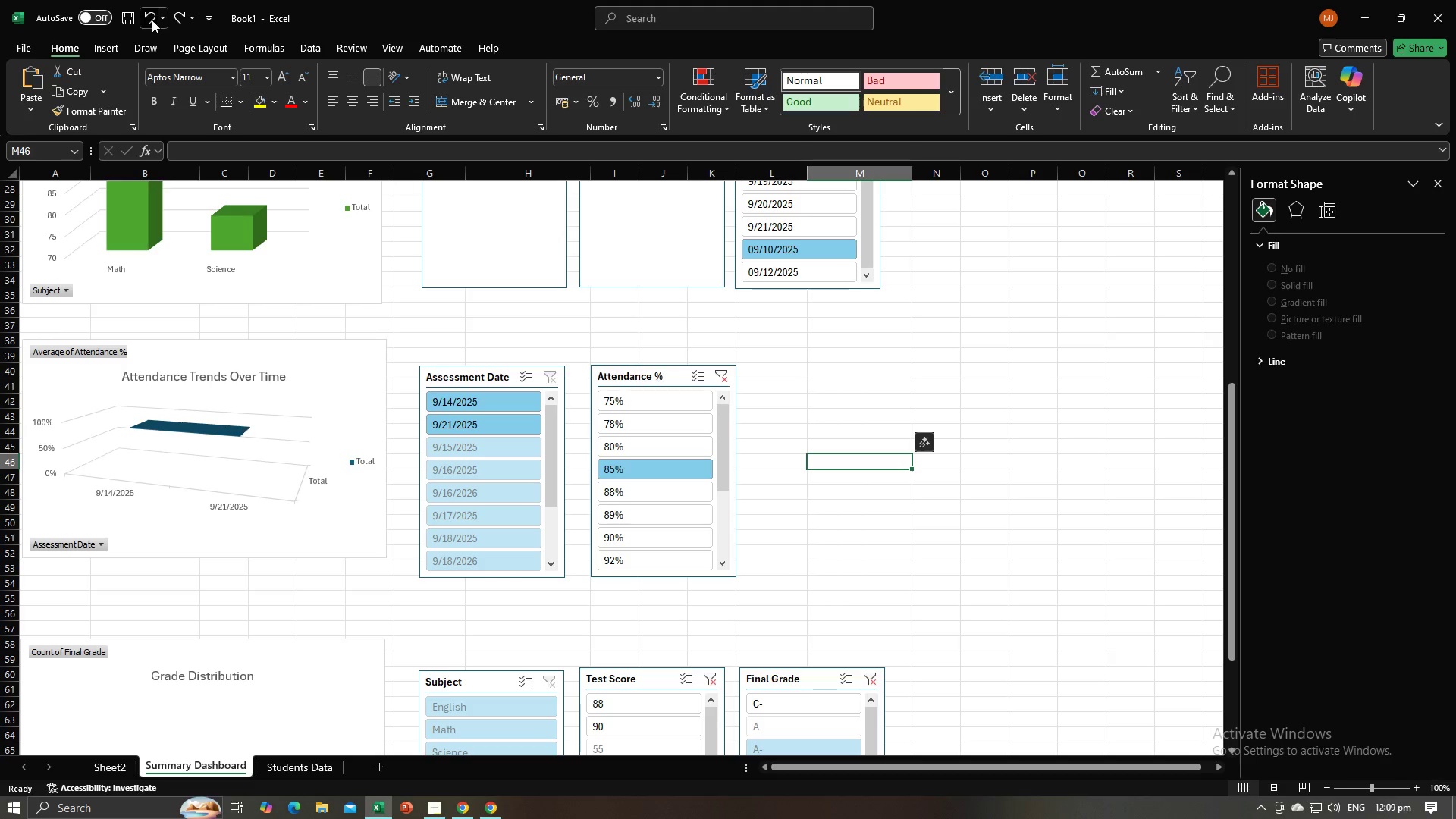 
double_click([152, 20])
 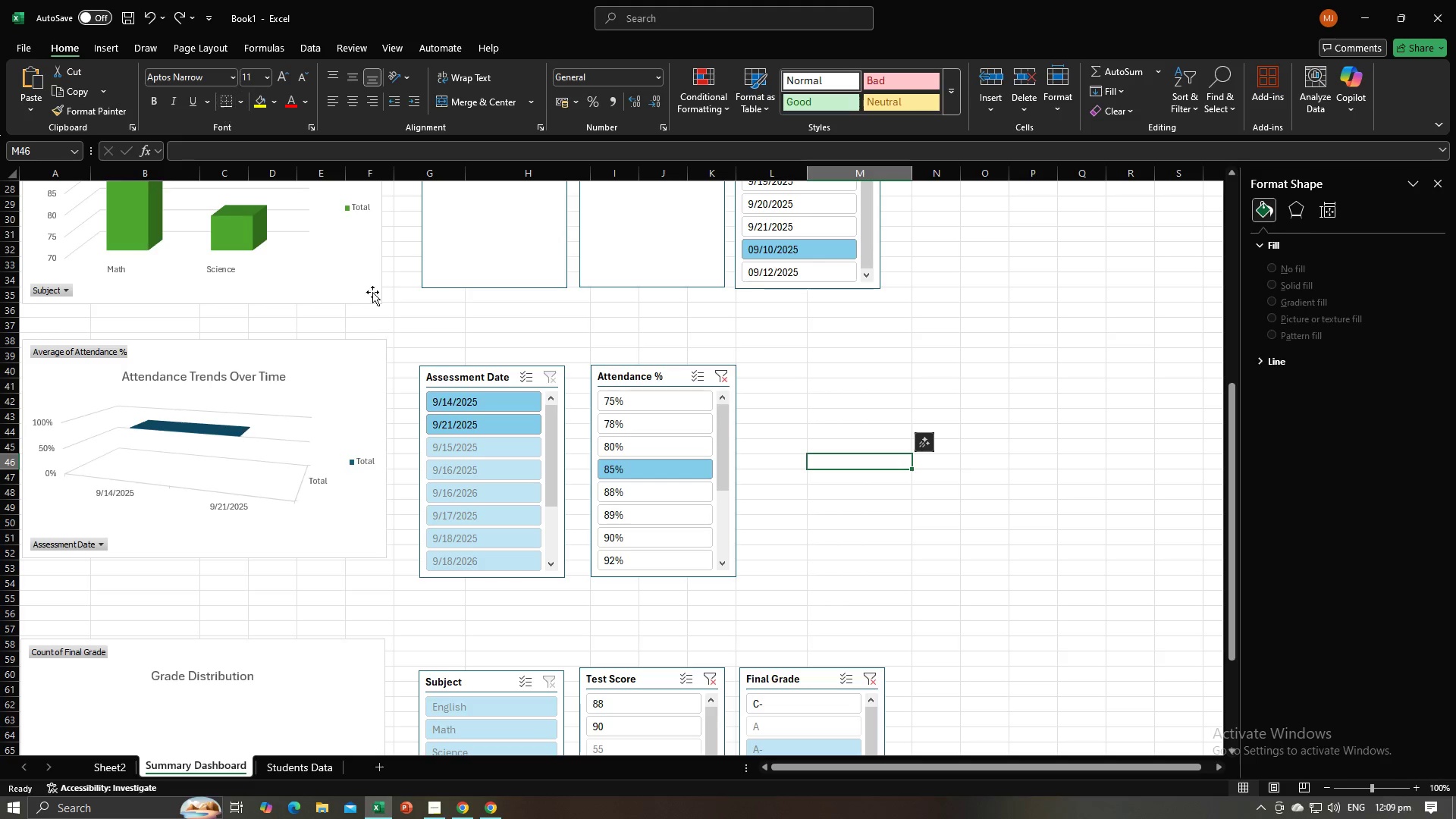 
scroll: coordinate [390, 297], scroll_direction: down, amount: 6.0
 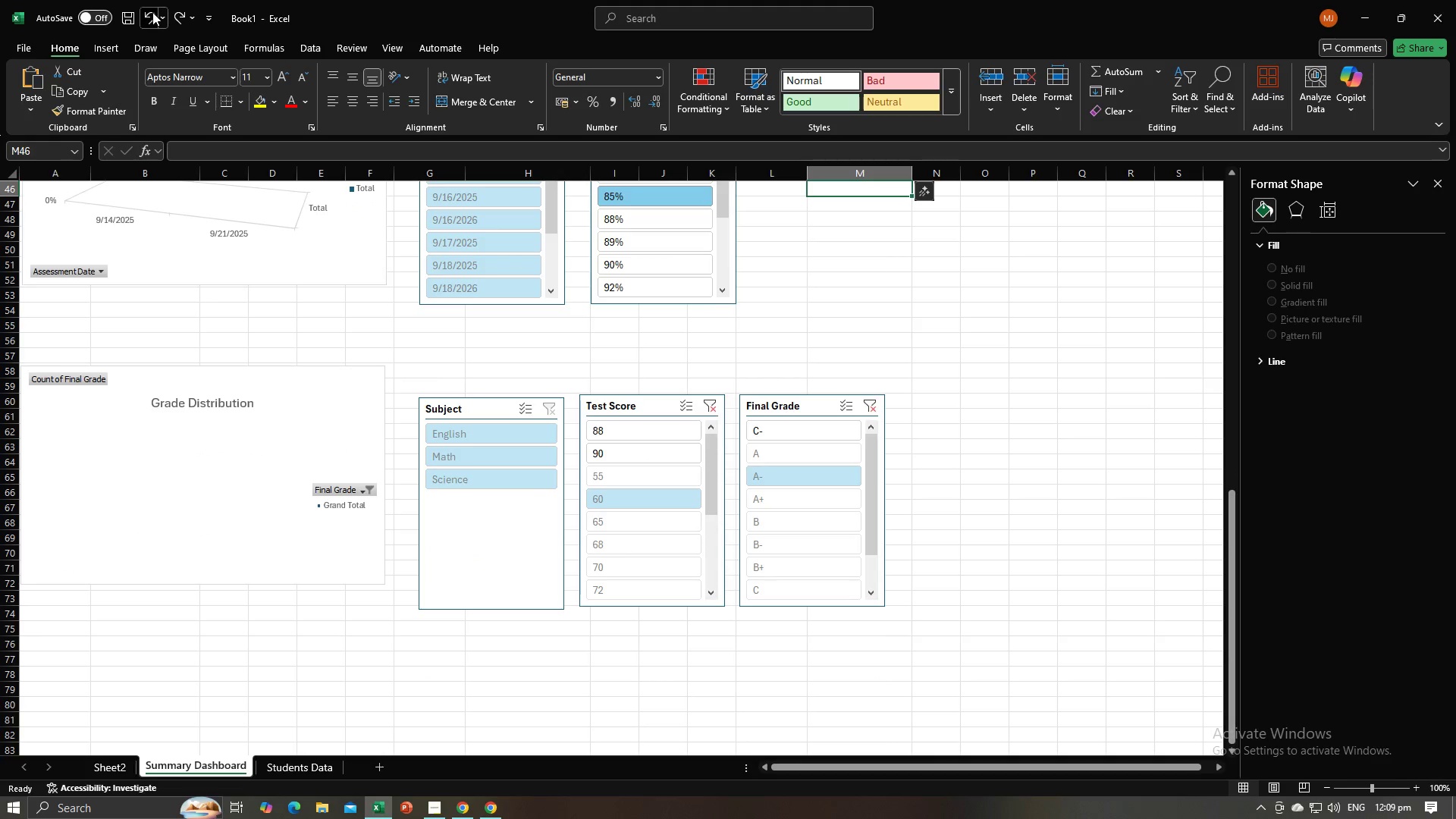 
double_click([152, 12])
 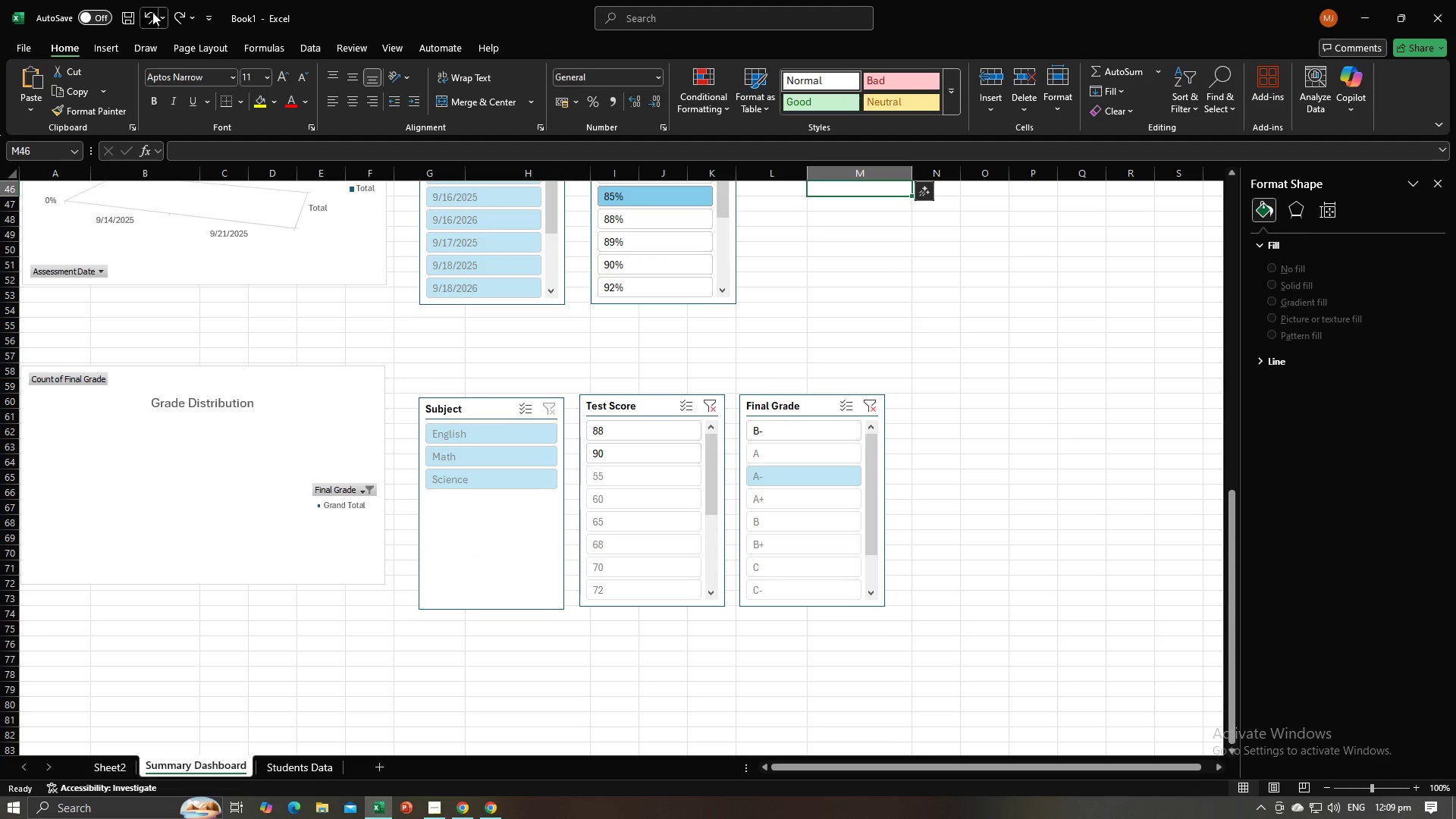 
triple_click([152, 12])
 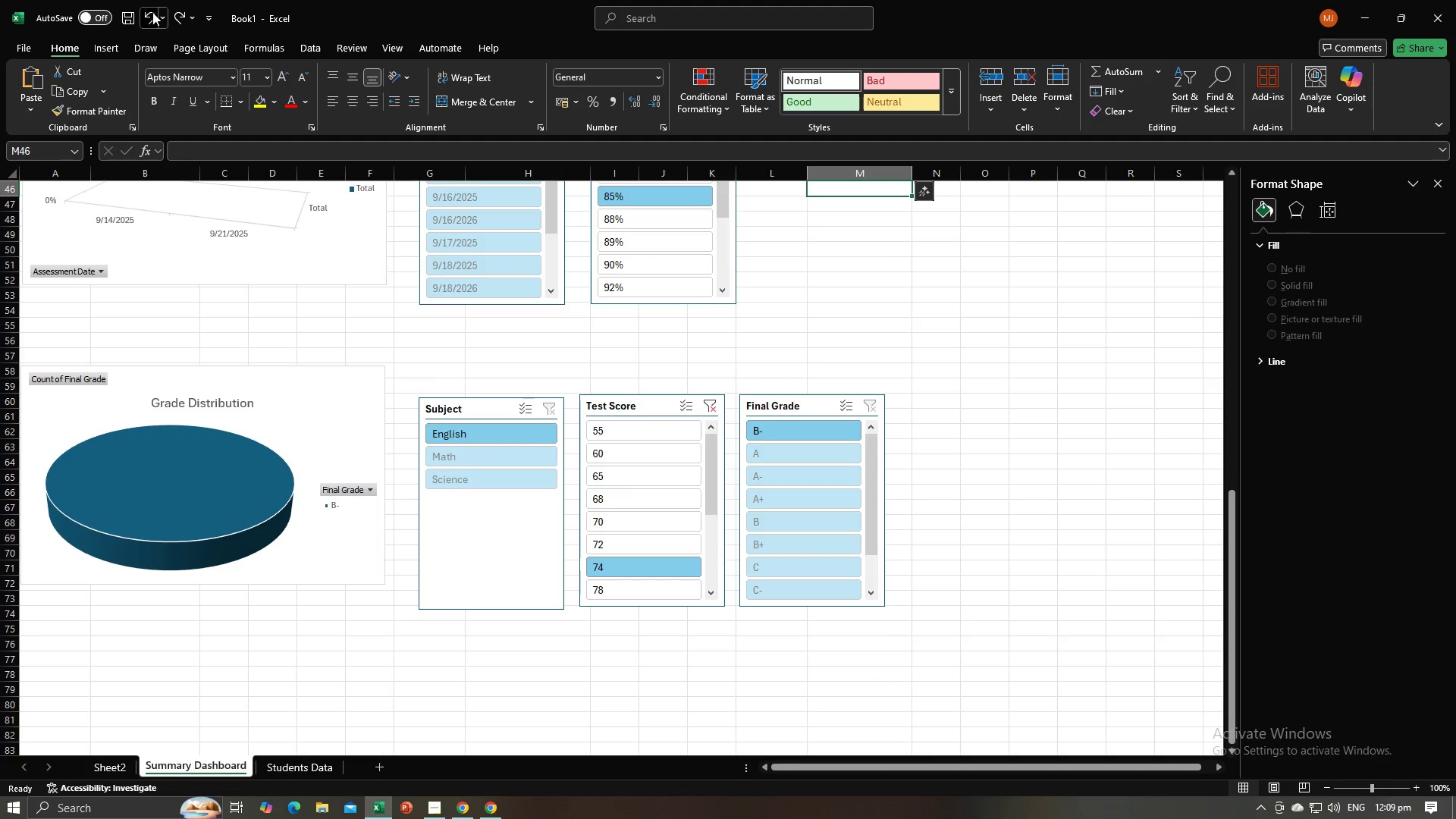 
triple_click([152, 12])
 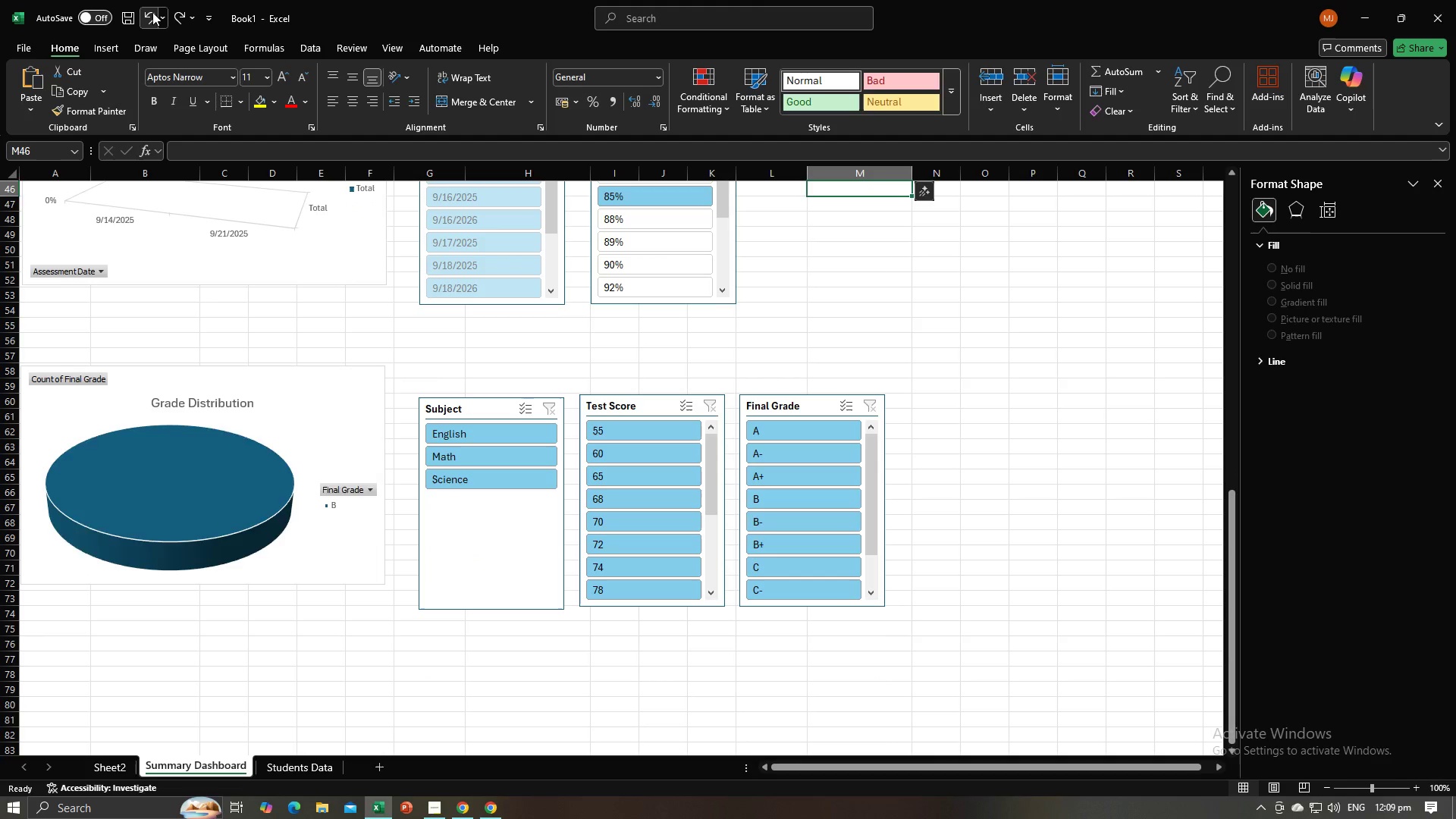 
double_click([152, 12])
 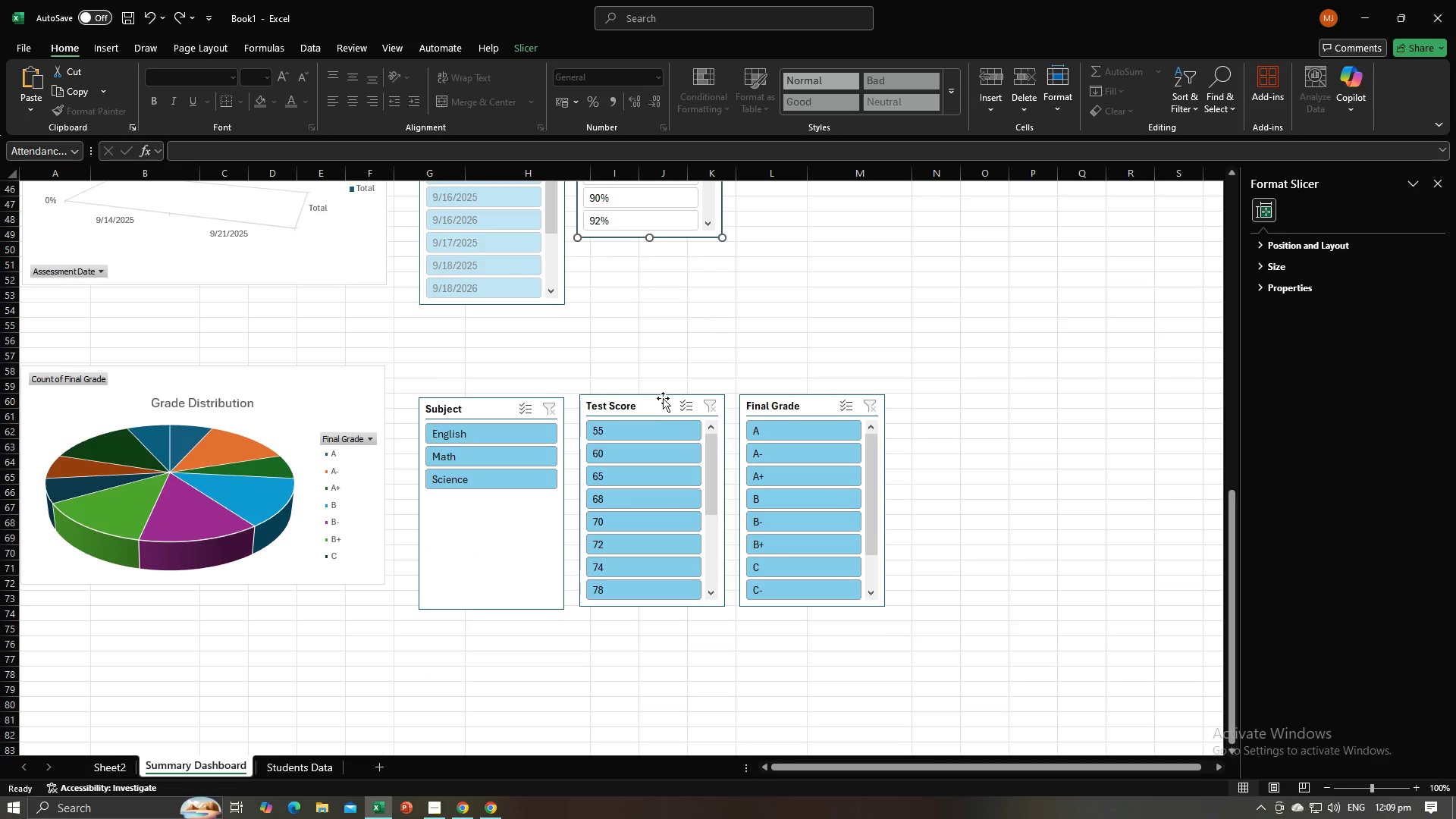 
left_click([651, 405])
 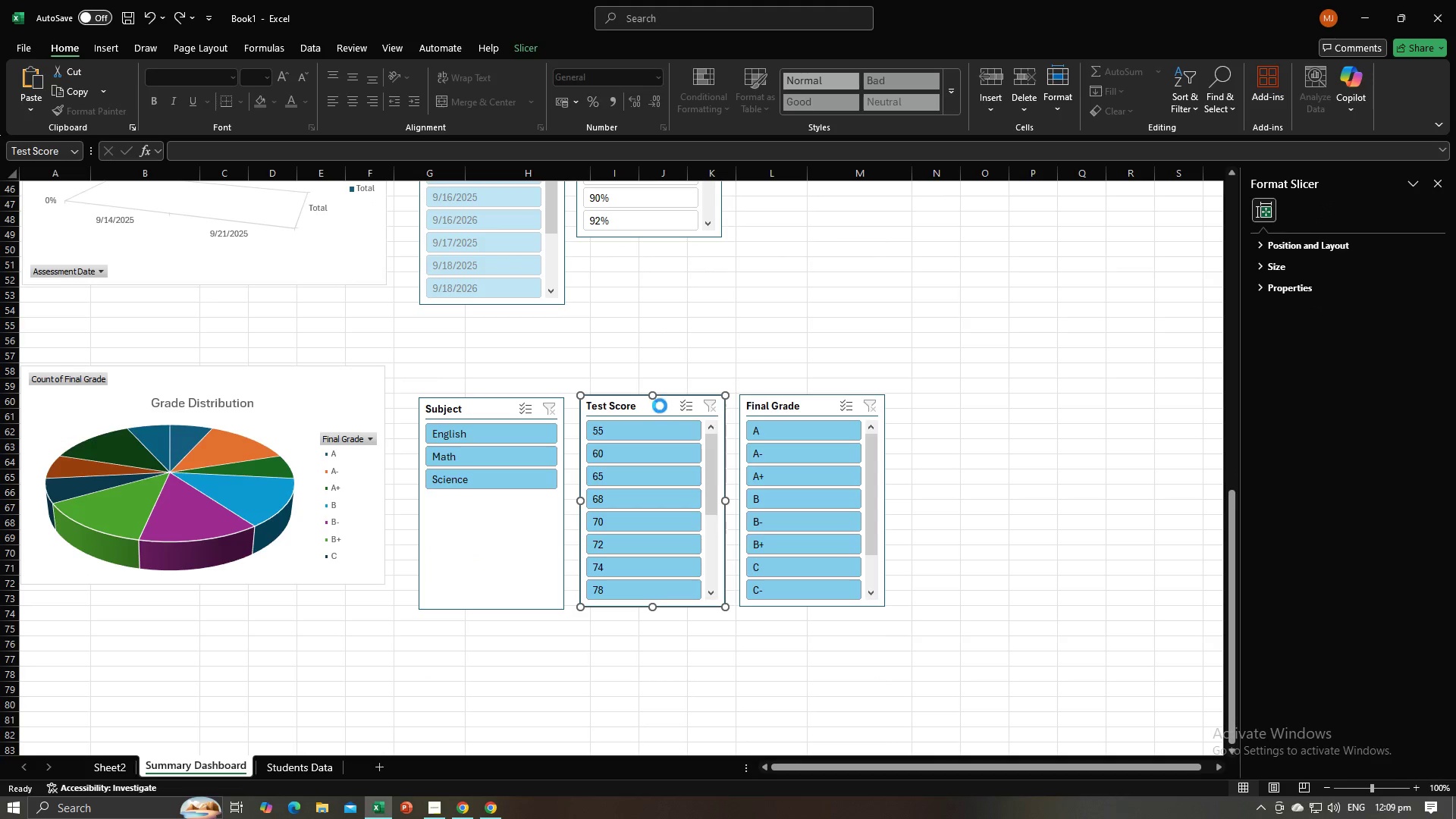 
key(Backspace)
 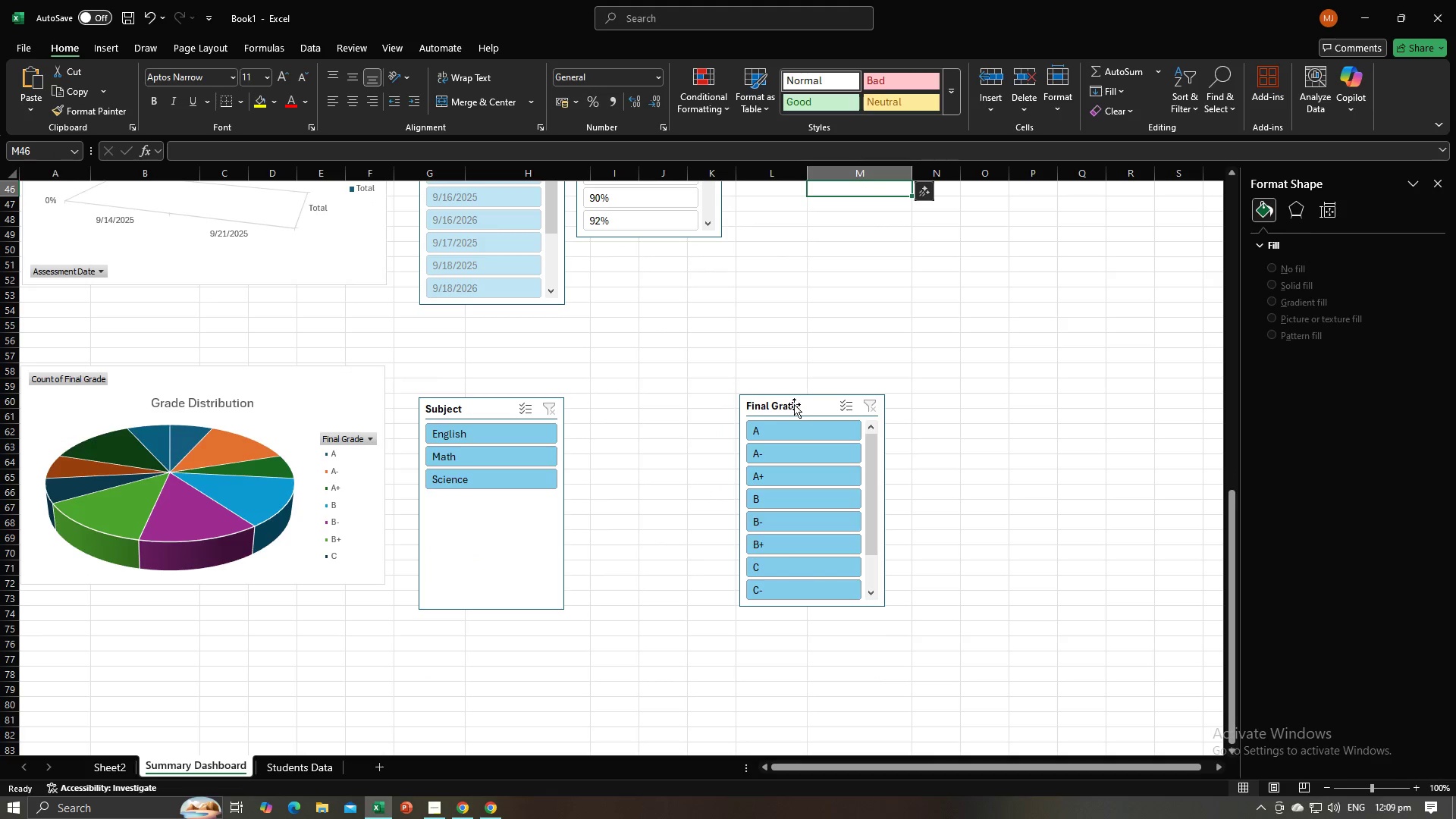 
key(Backspace)
 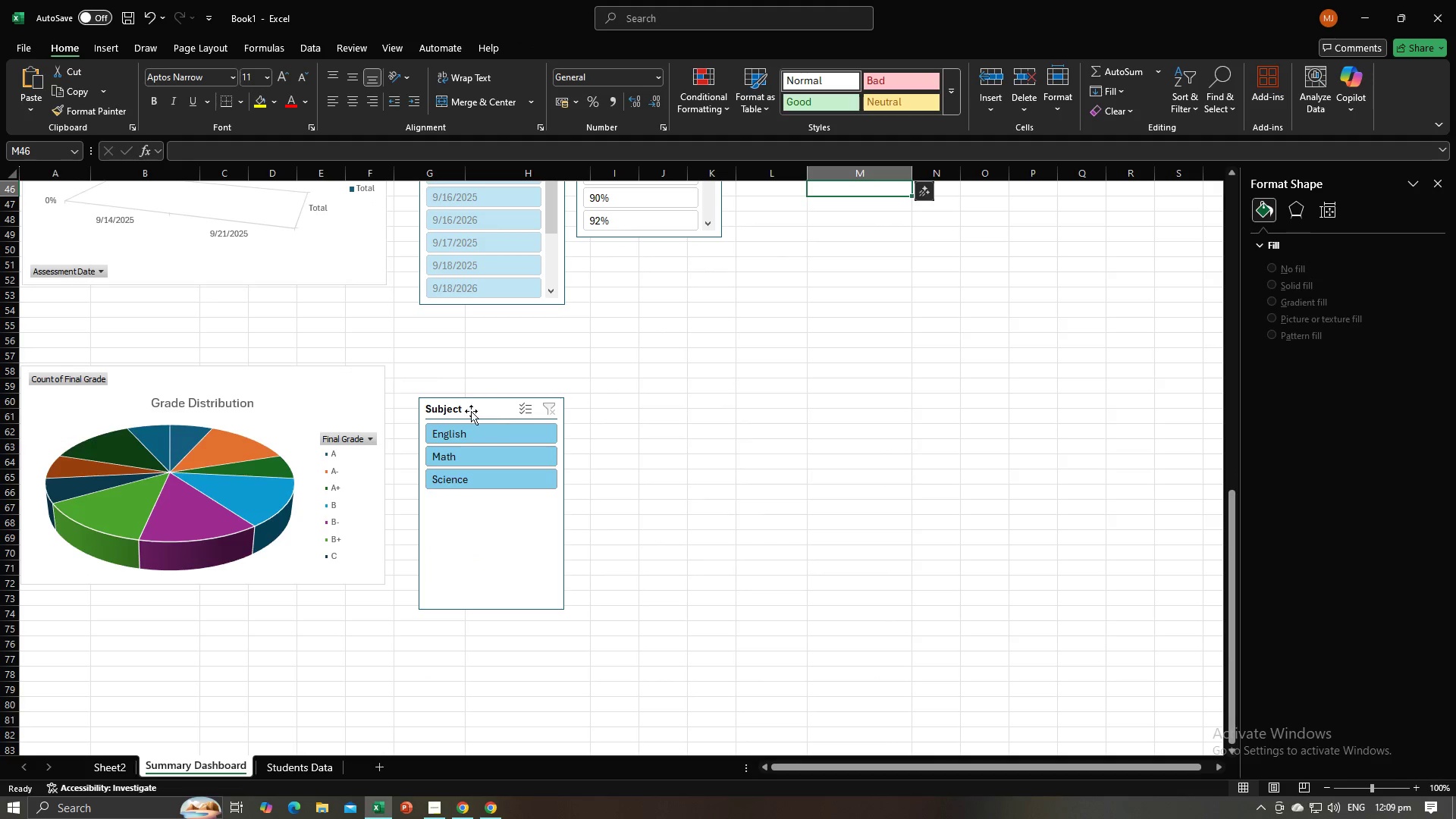 
left_click([469, 405])
 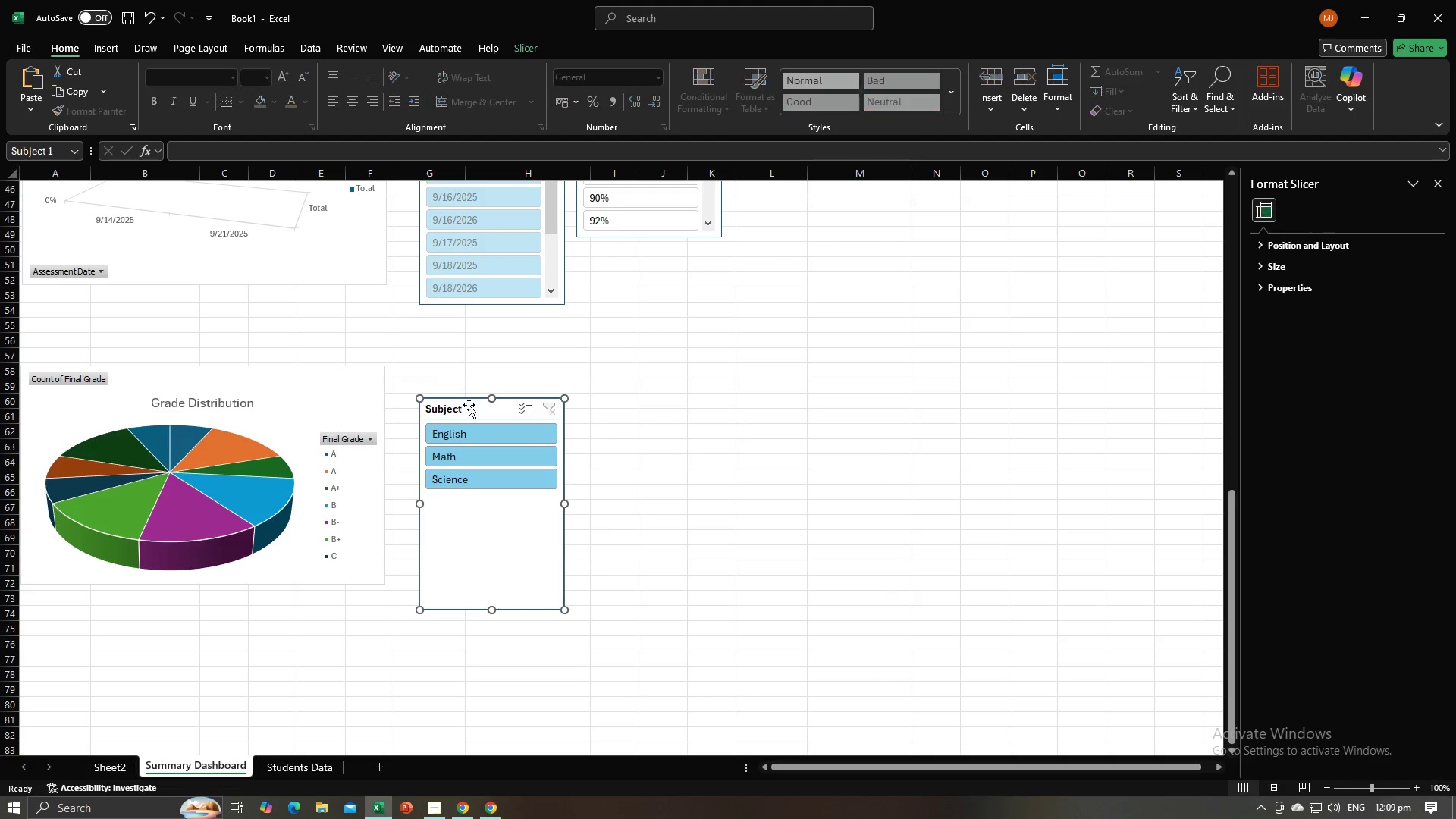 
key(Backspace)
 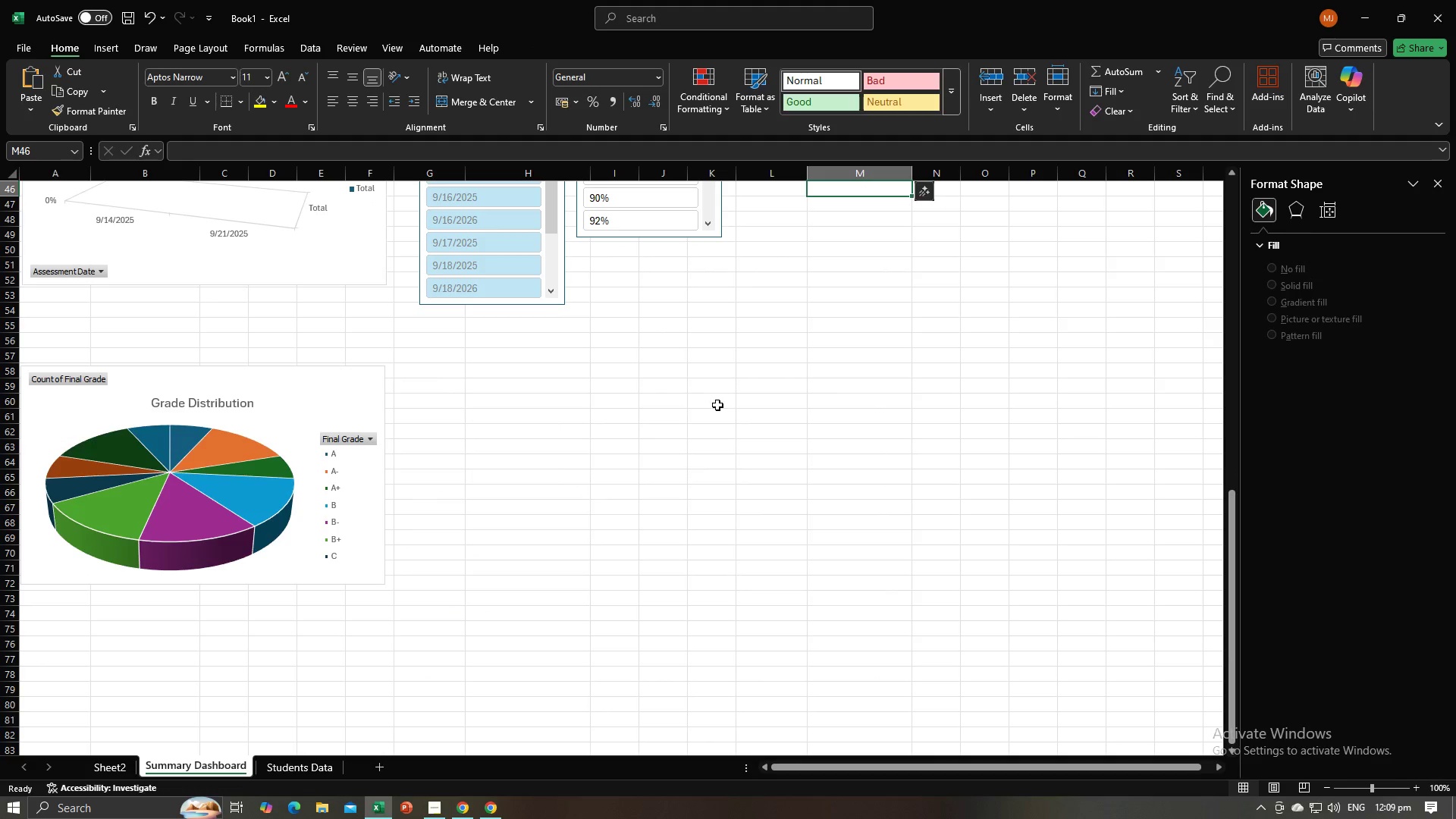 
scroll: coordinate [689, 404], scroll_direction: up, amount: 4.0
 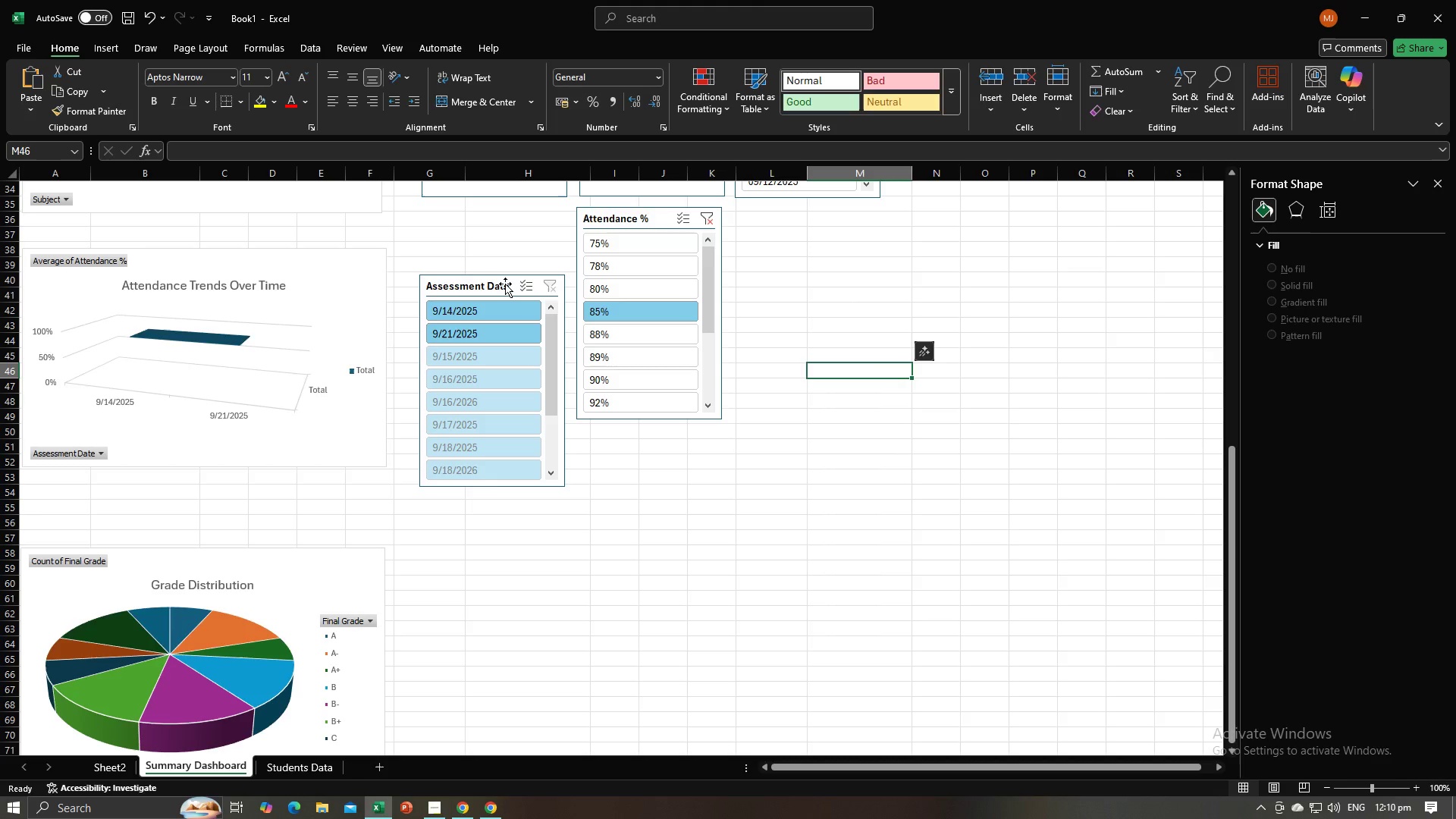 
left_click([505, 284])
 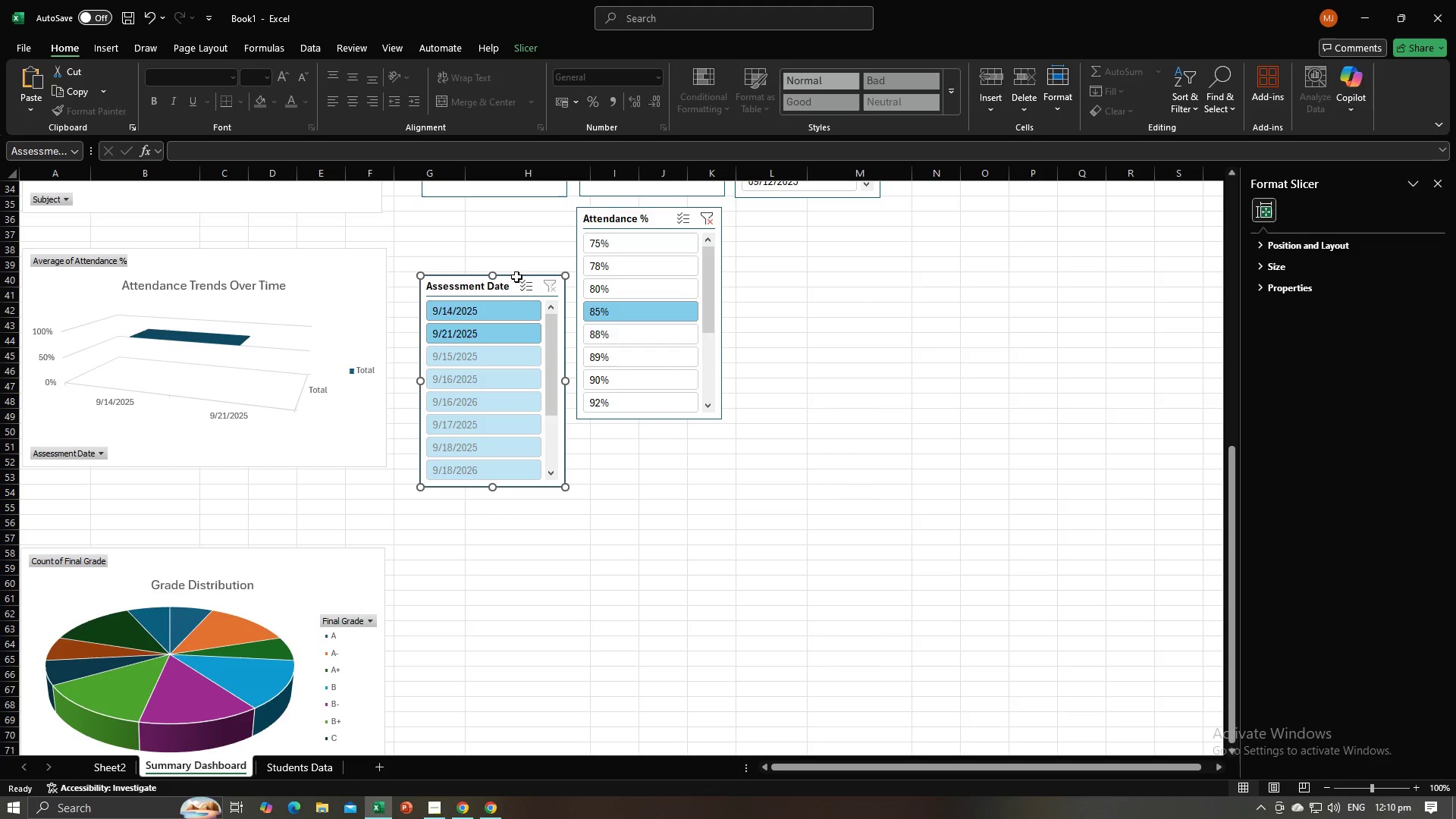 
key(Backspace)
 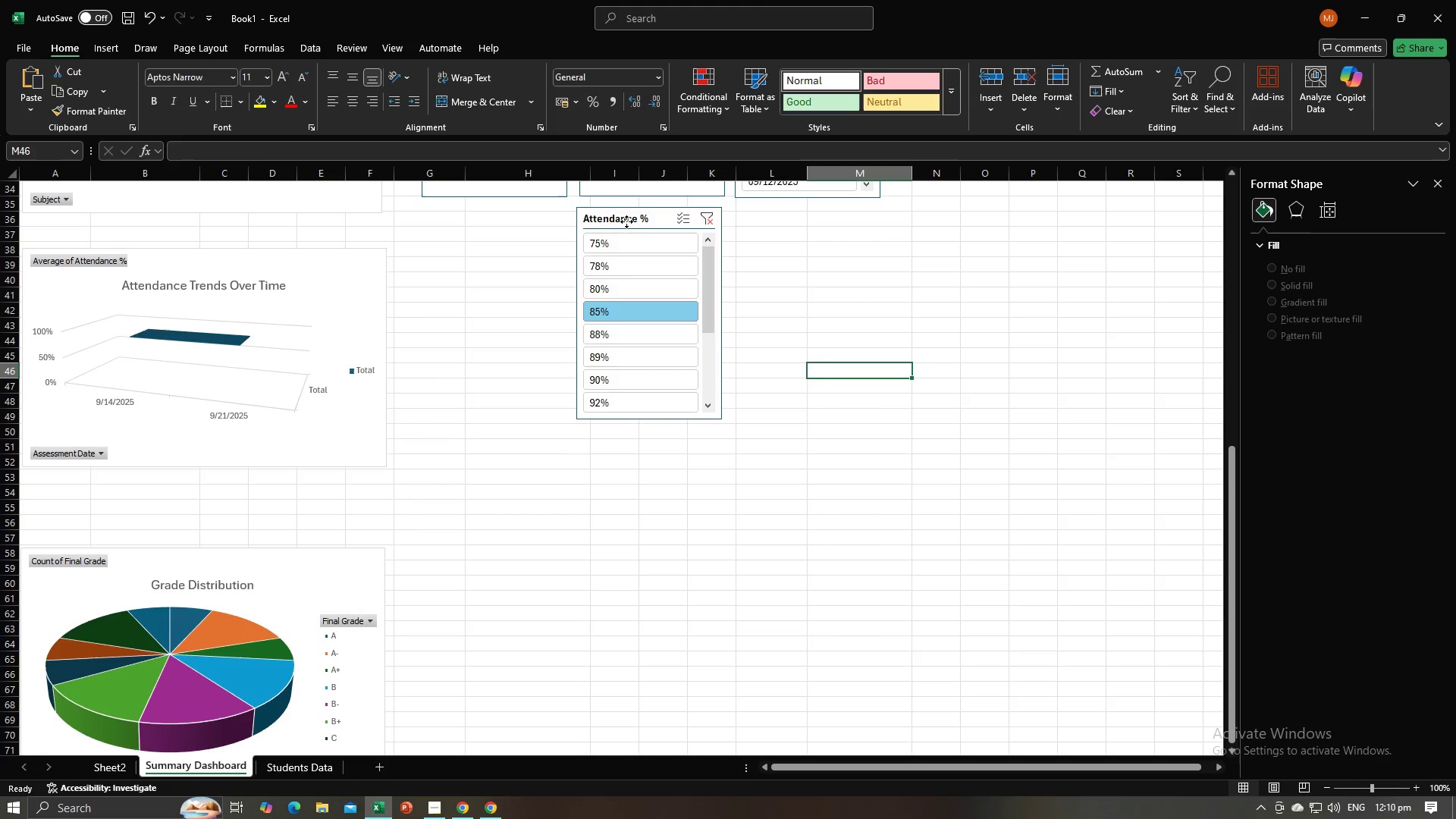 
left_click([626, 221])
 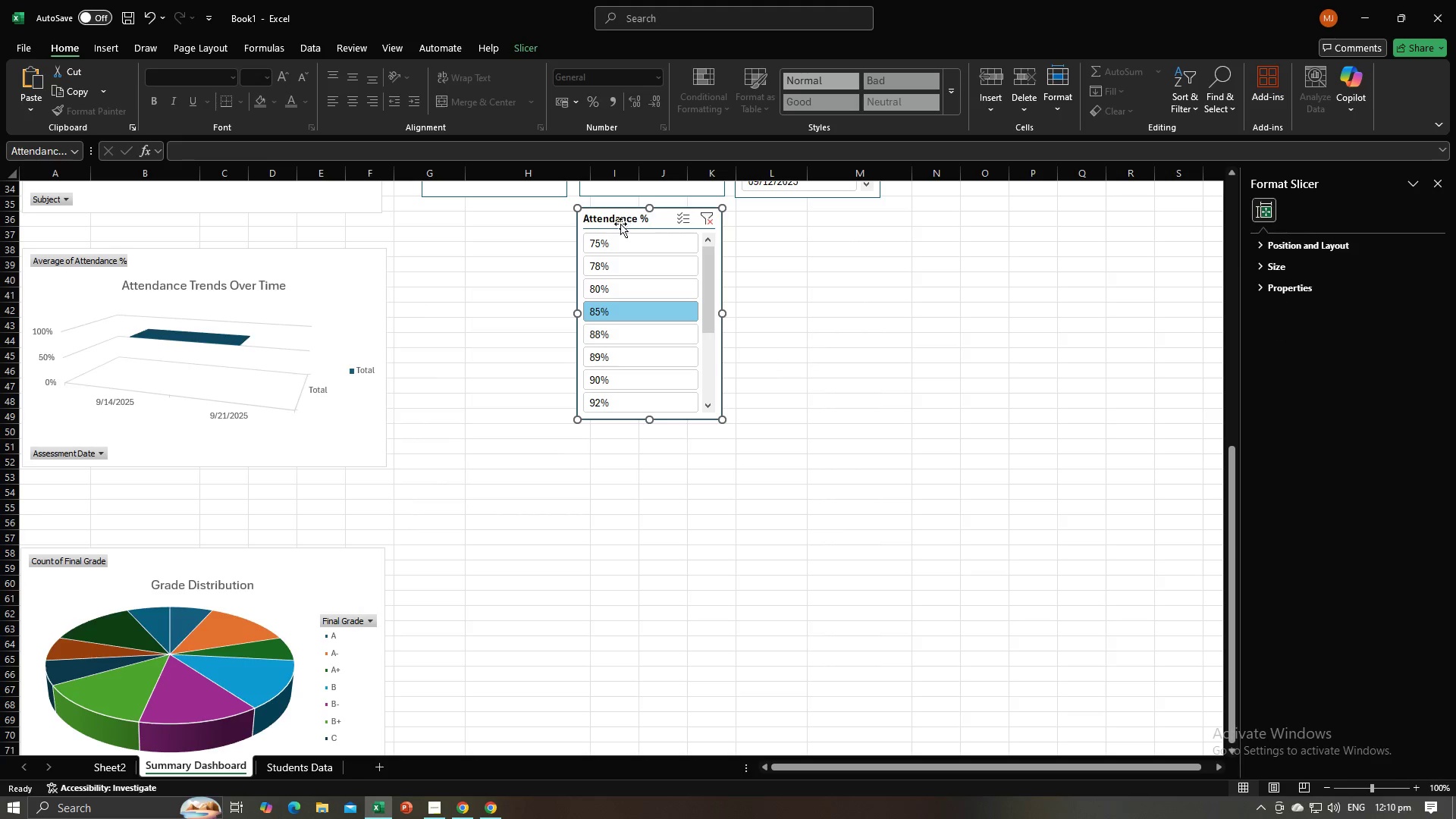 
key(Backspace)
 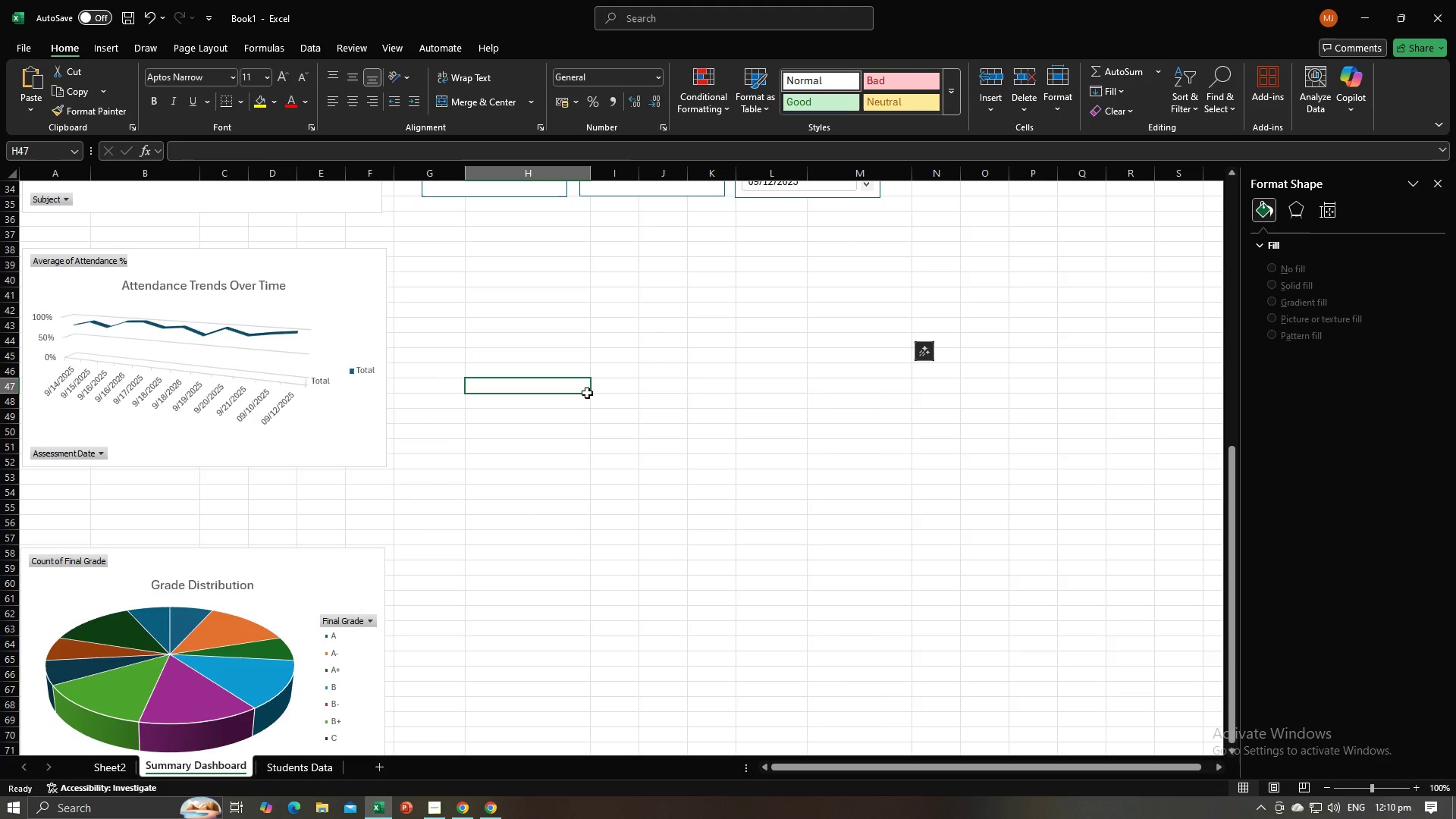 
left_click([587, 393])
 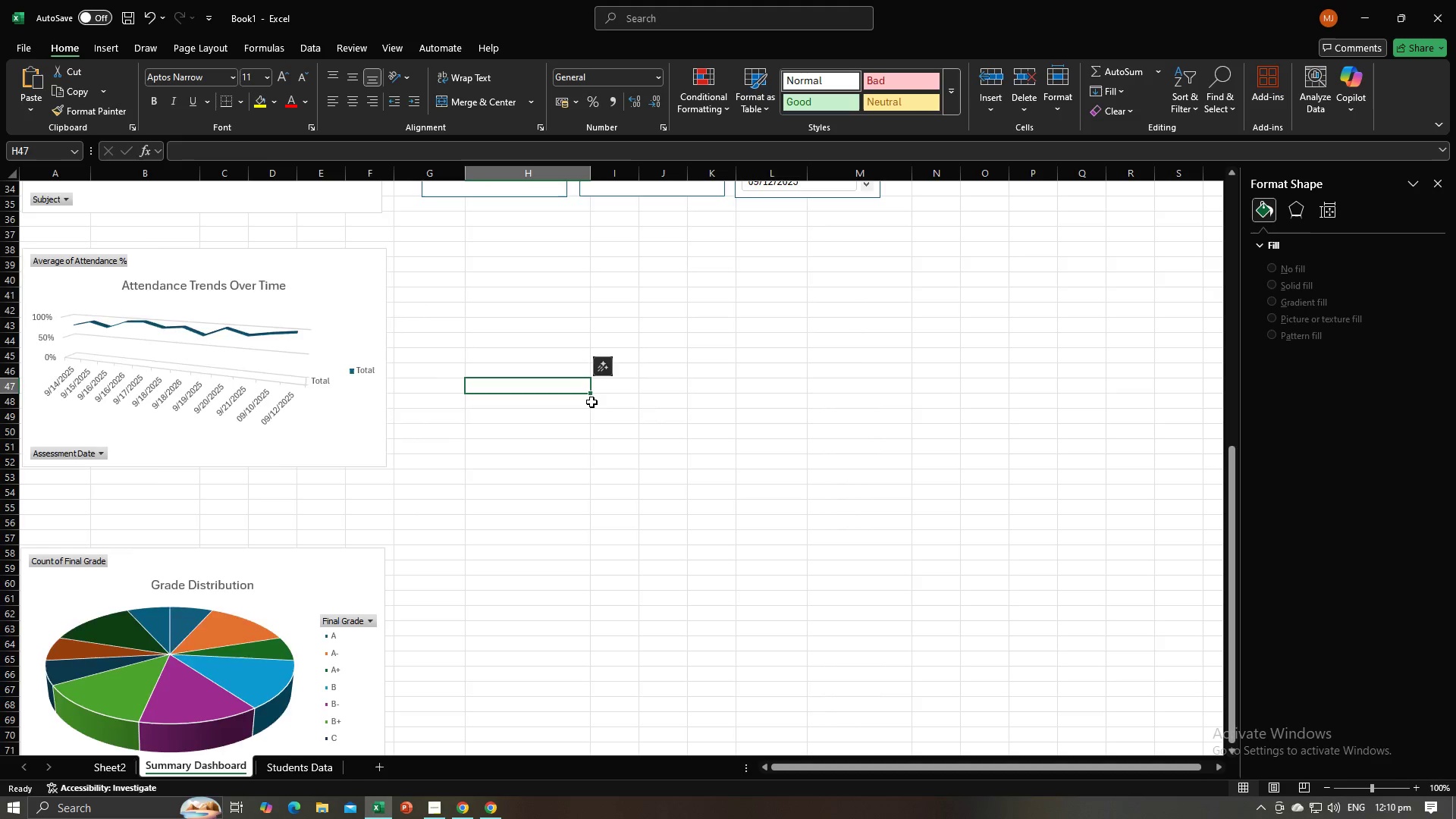 
scroll: coordinate [763, 428], scroll_direction: up, amount: 13.0
 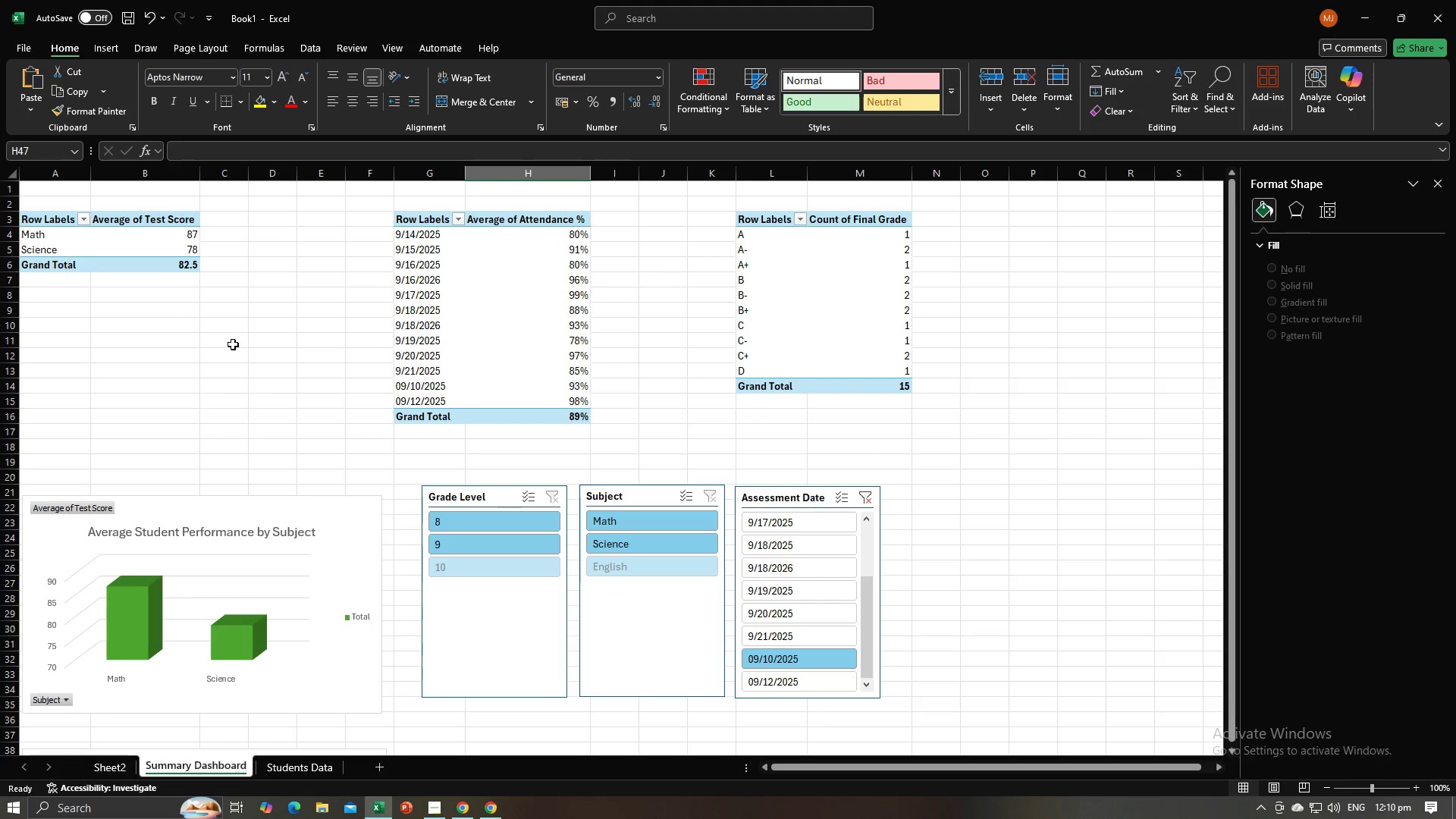 
left_click_drag(start_coordinate=[67, 207], to_coordinate=[131, 205])
 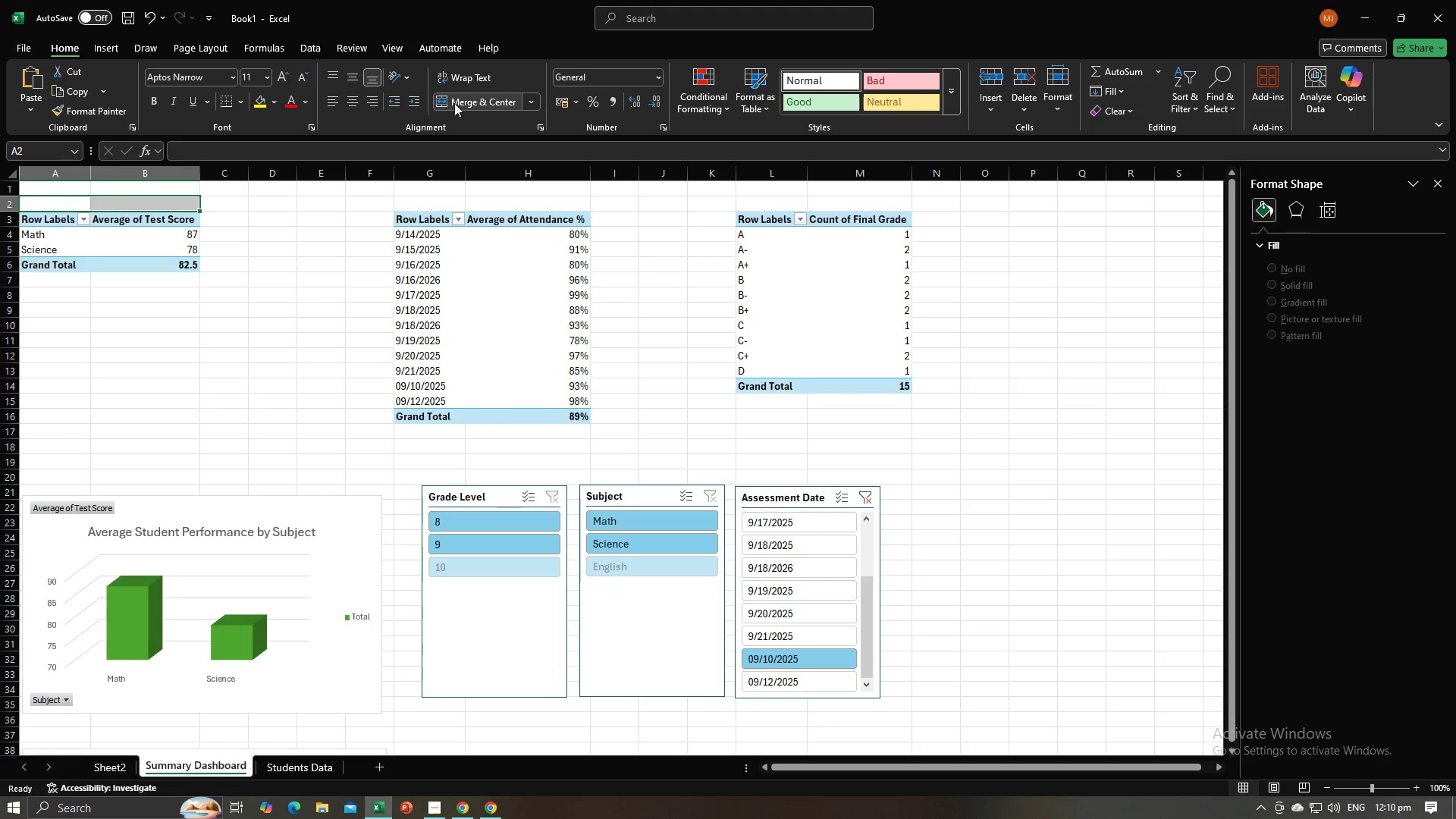 
left_click([460, 101])
 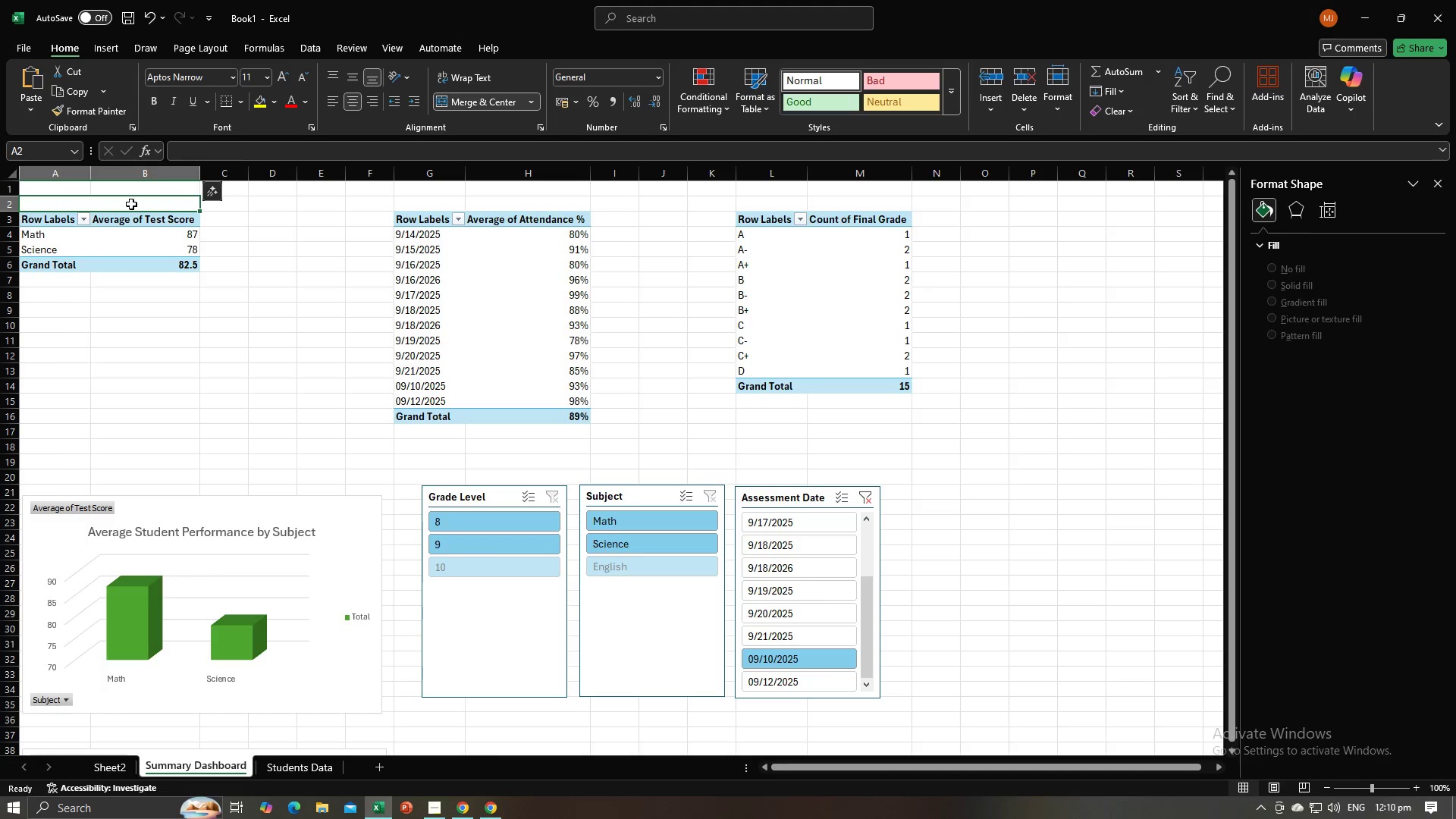 
double_click([131, 204])
 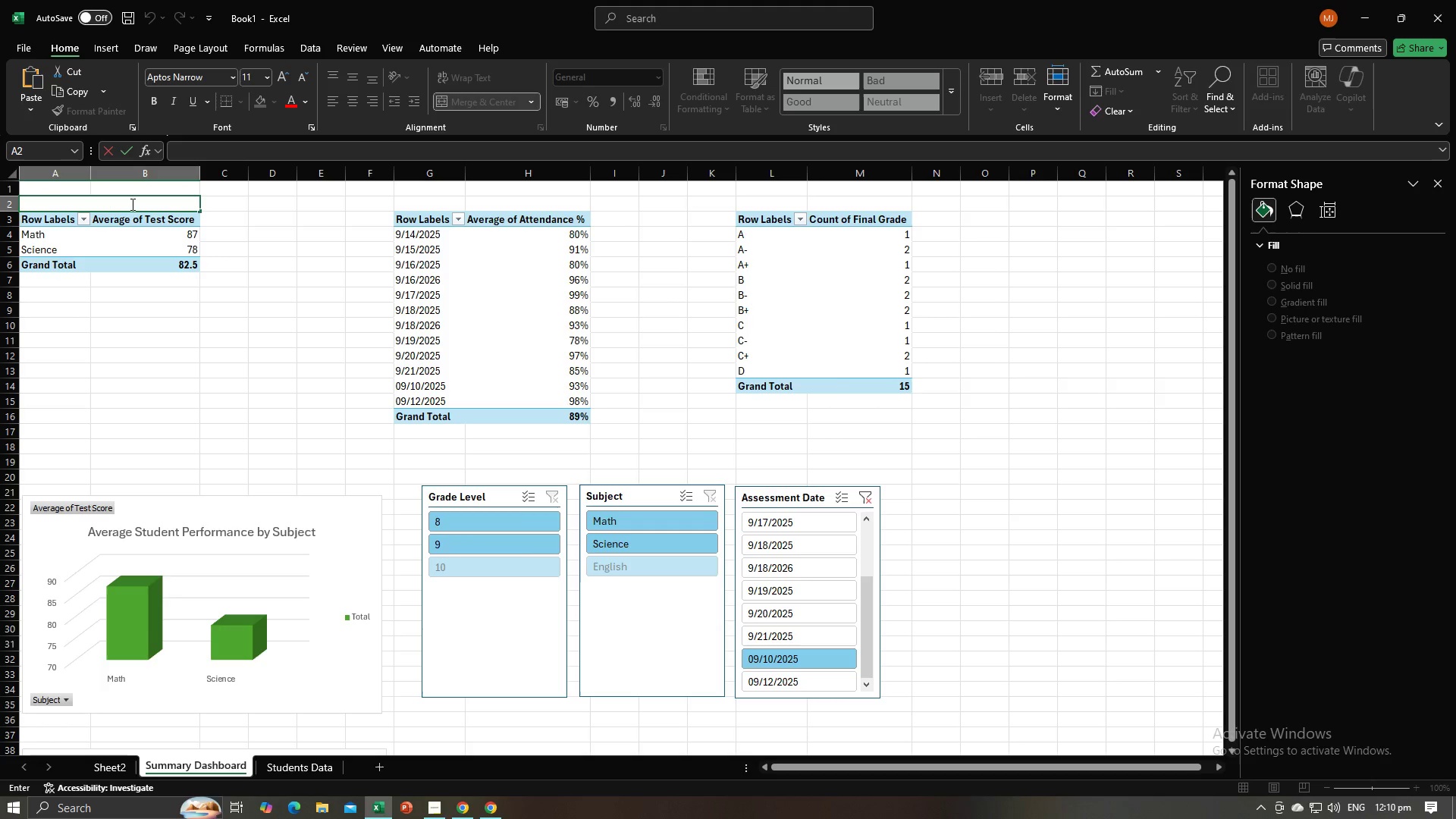 
wait(7.38)
 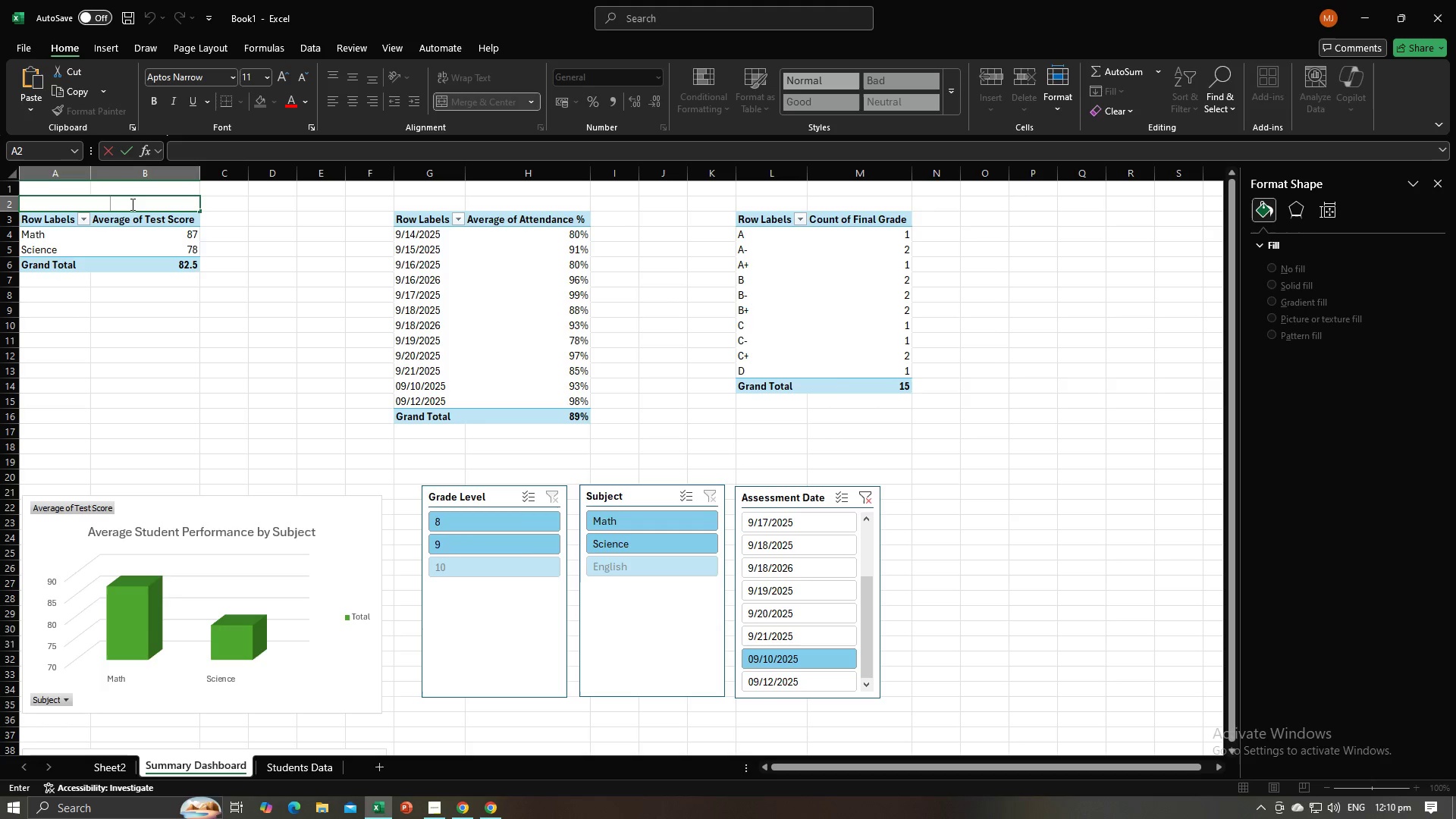 
left_click([150, 327])
 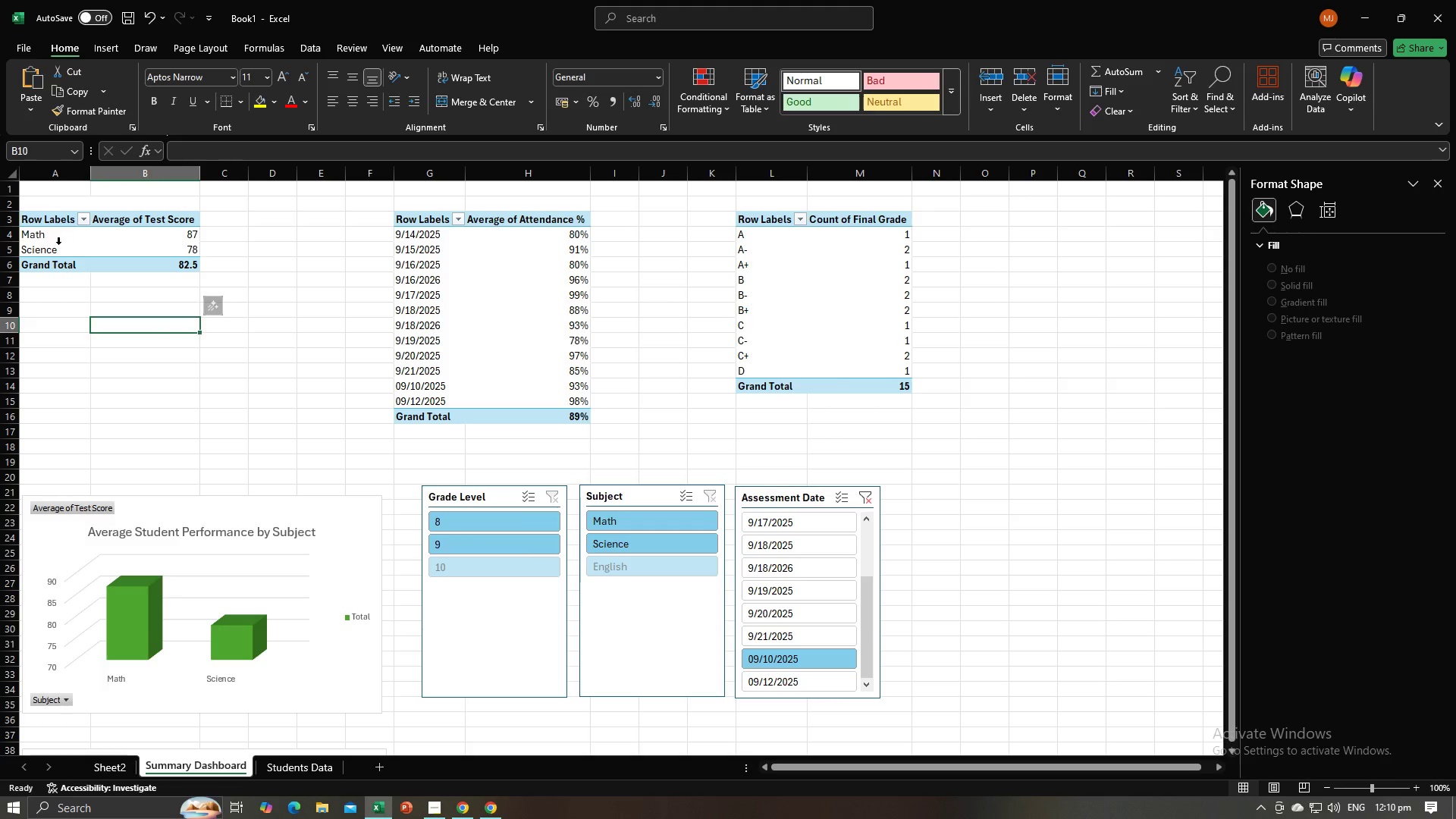 
left_click([58, 244])
 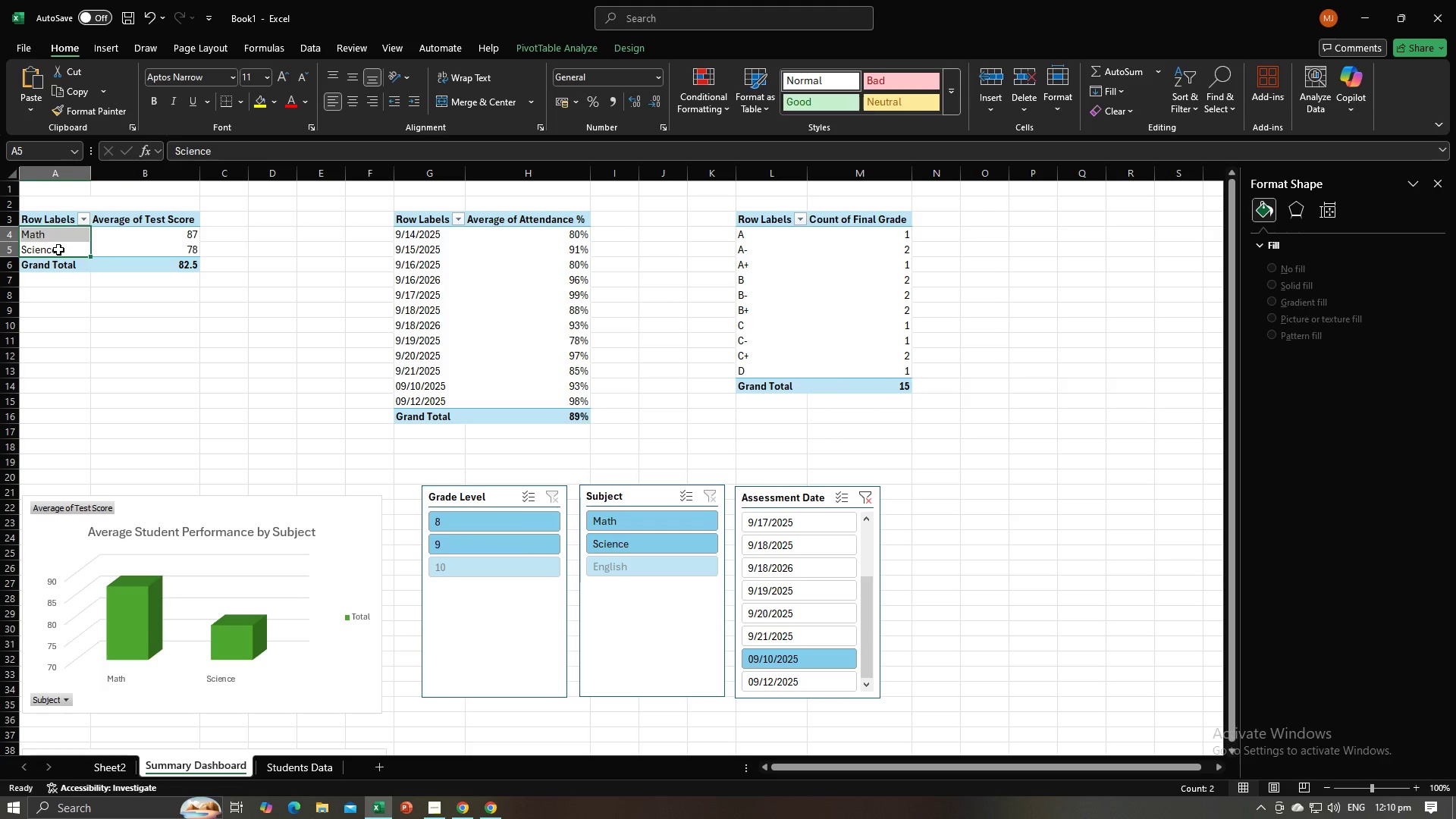 
left_click([58, 249])
 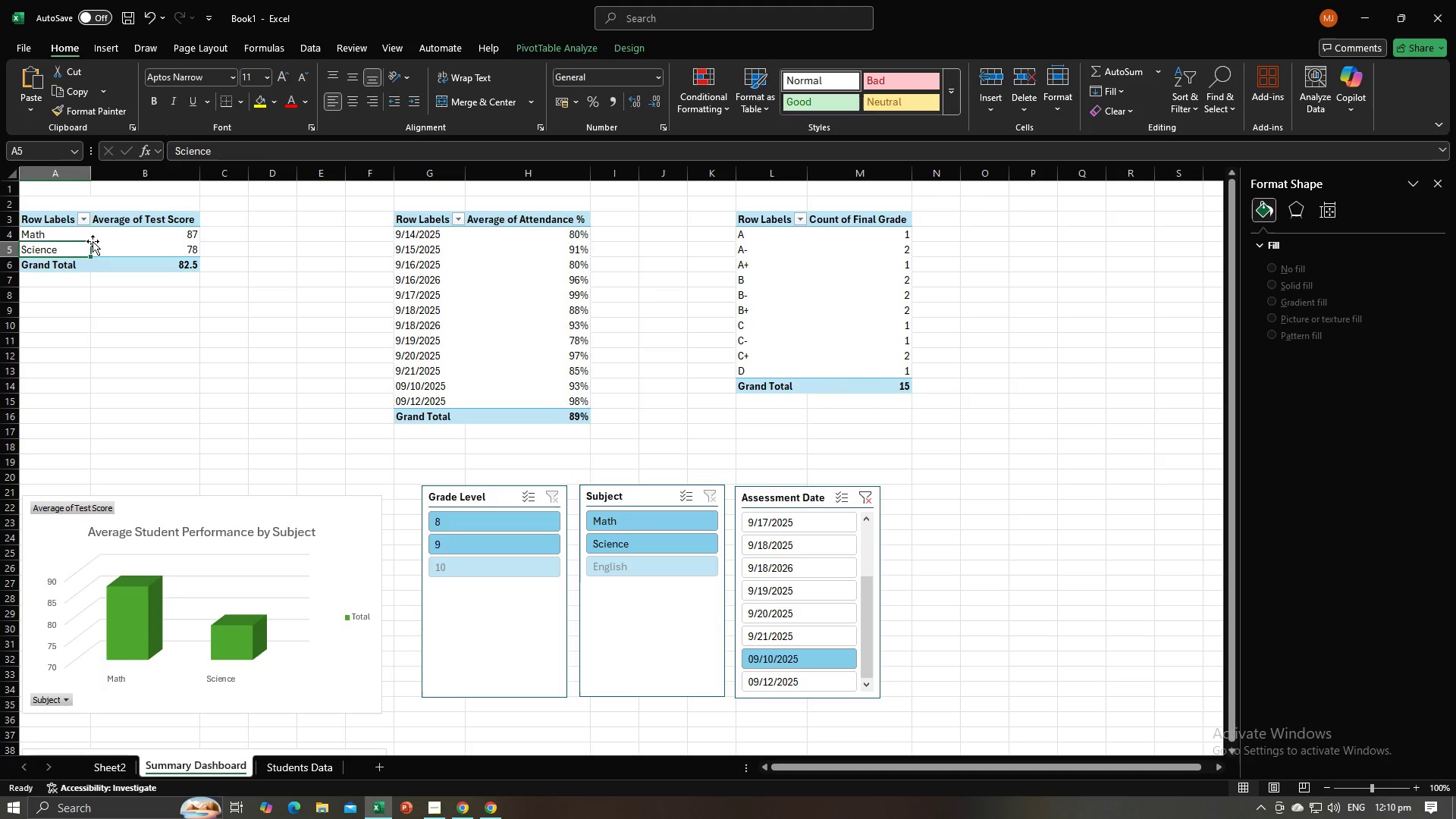 
double_click([93, 241])
 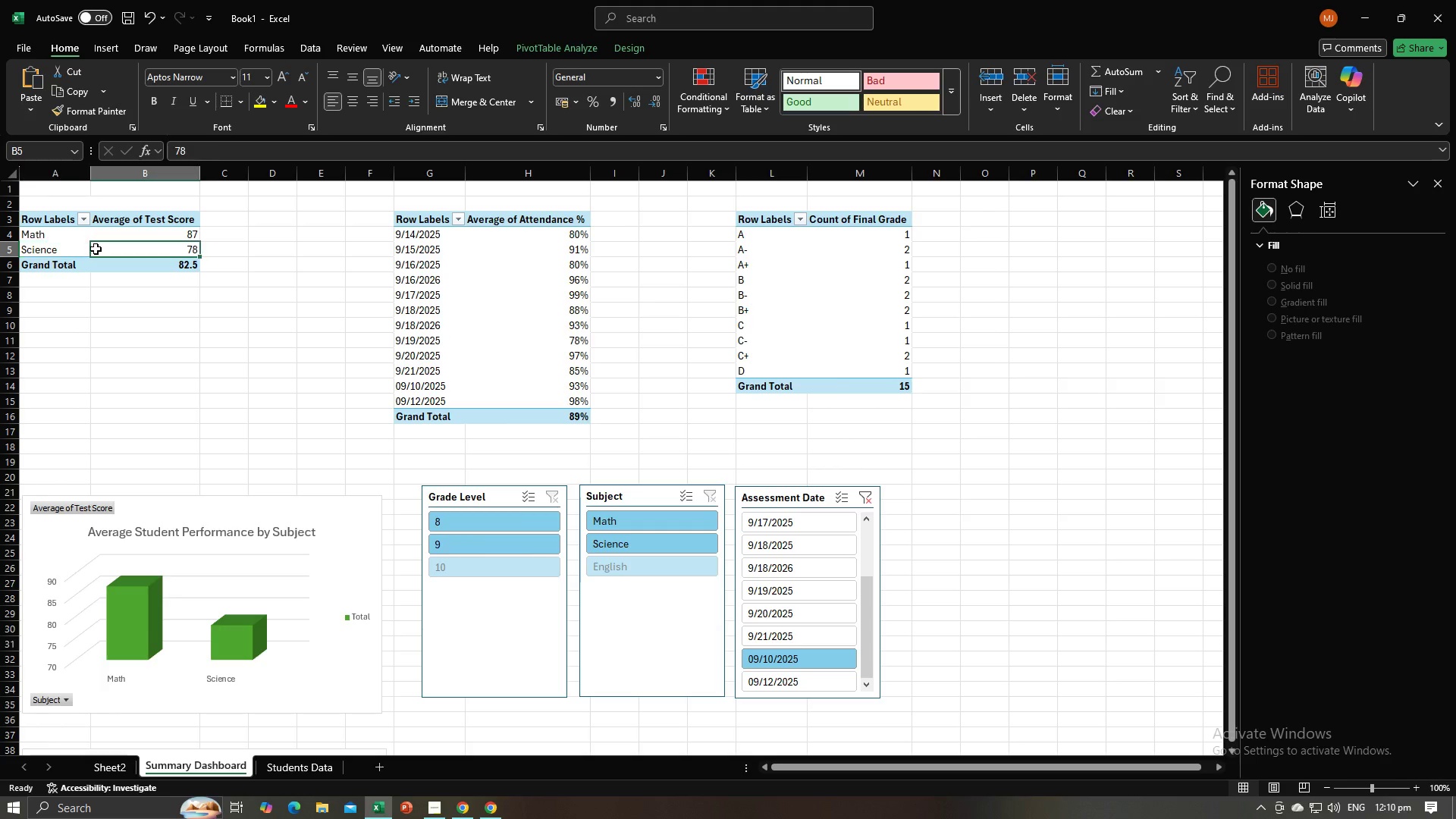 
triple_click([96, 249])
 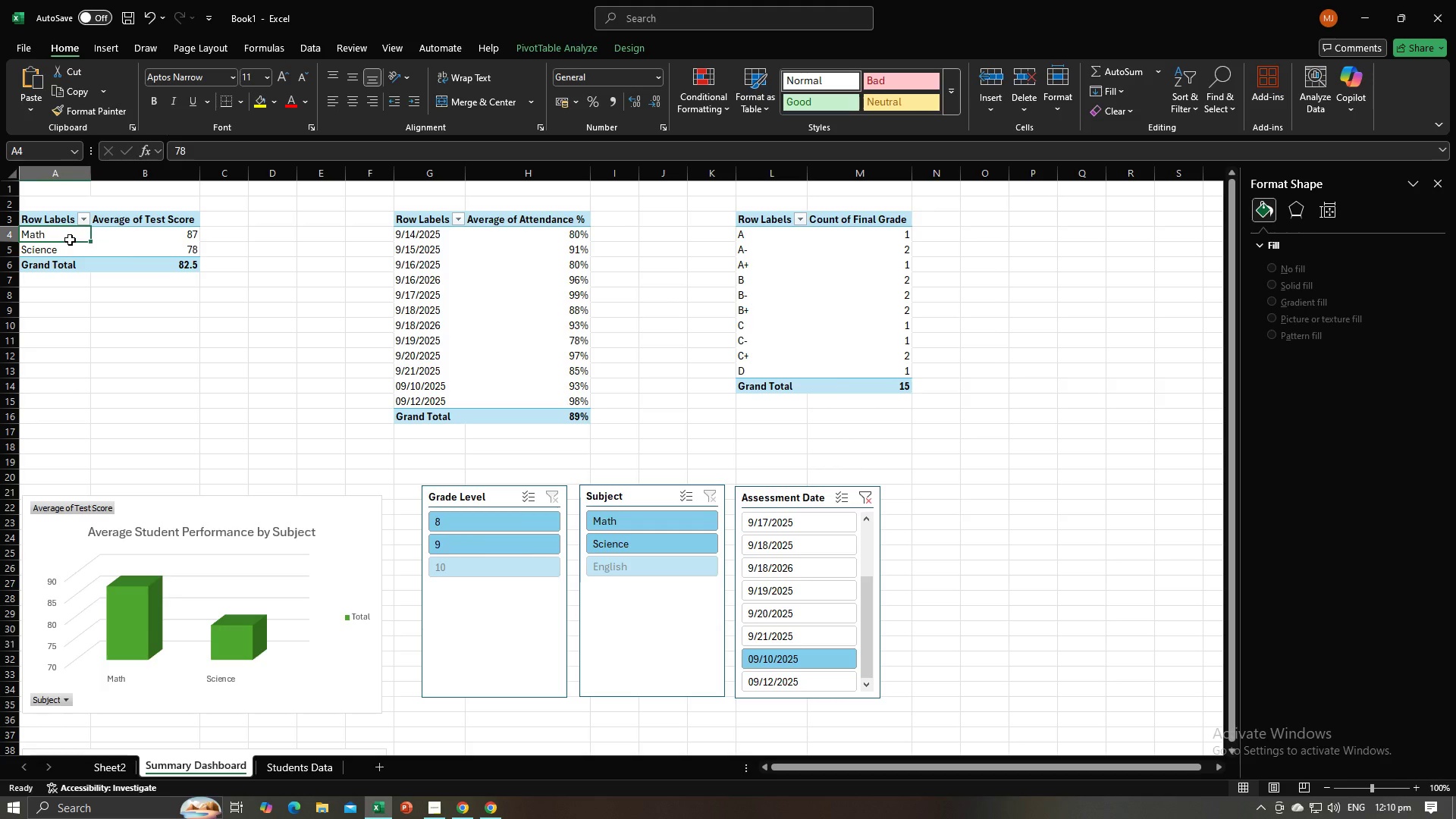 
triple_click([70, 240])
 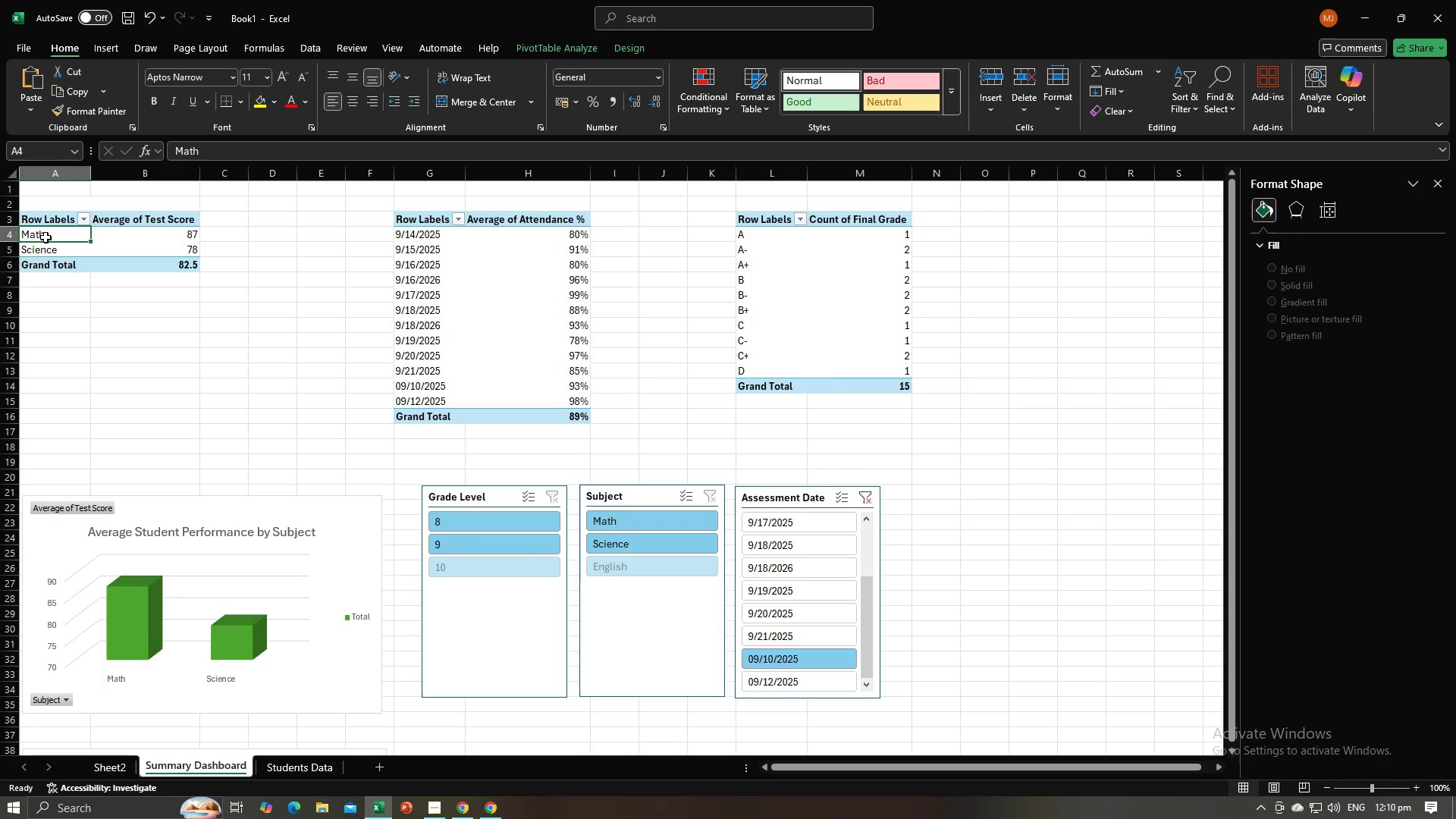 
left_click([46, 237])
 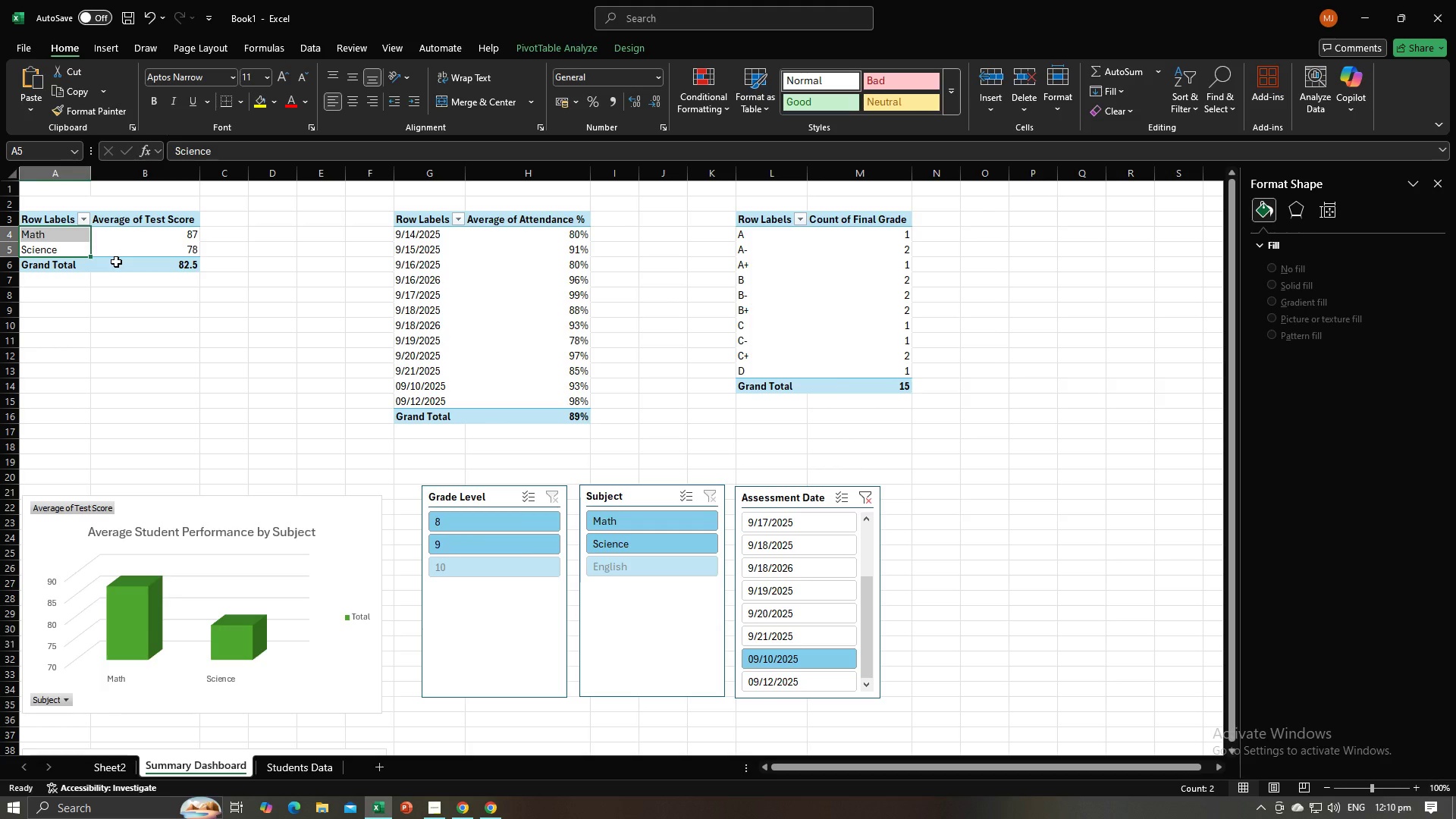 
triple_click([116, 262])
 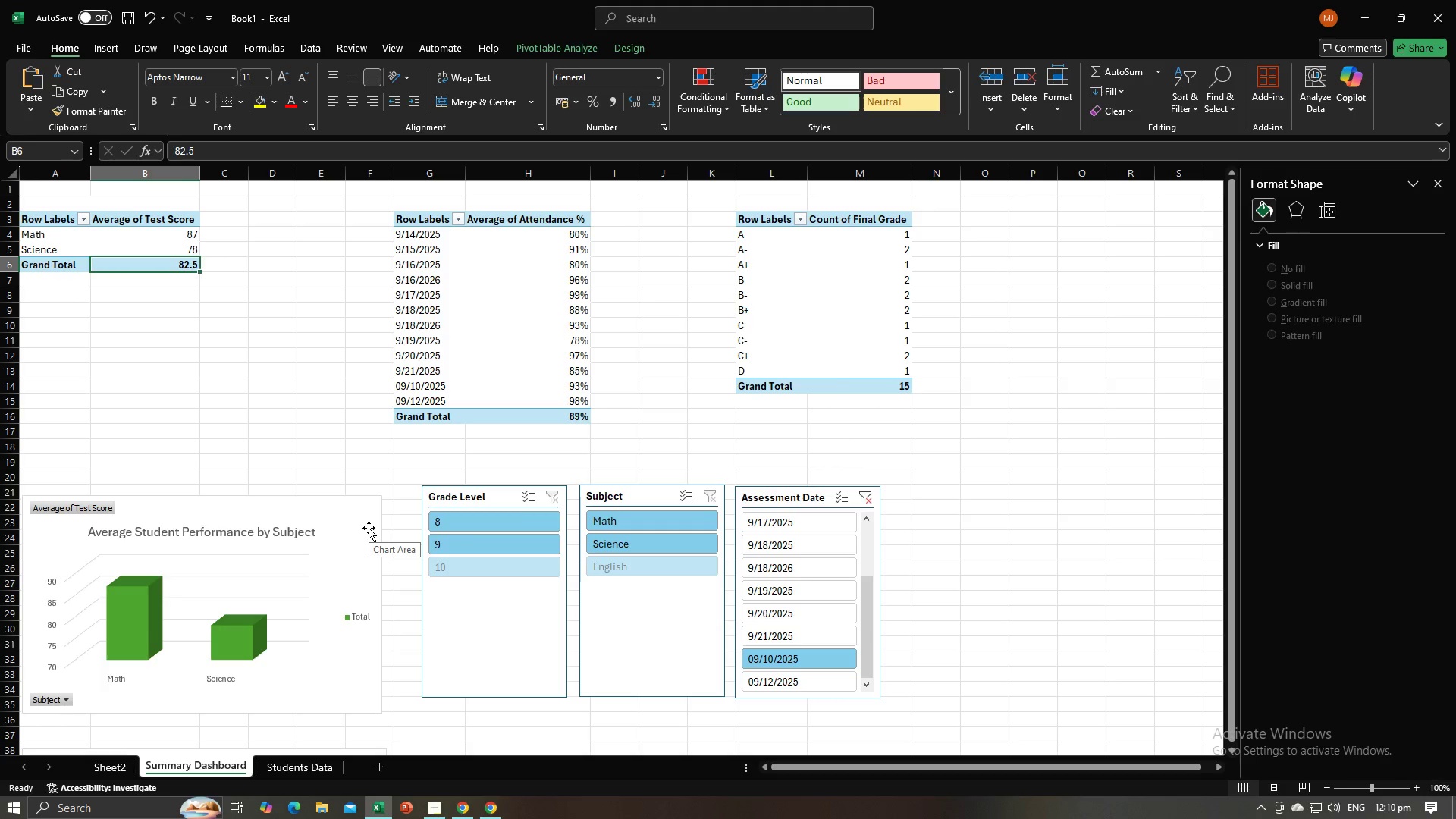 
left_click([369, 528])
 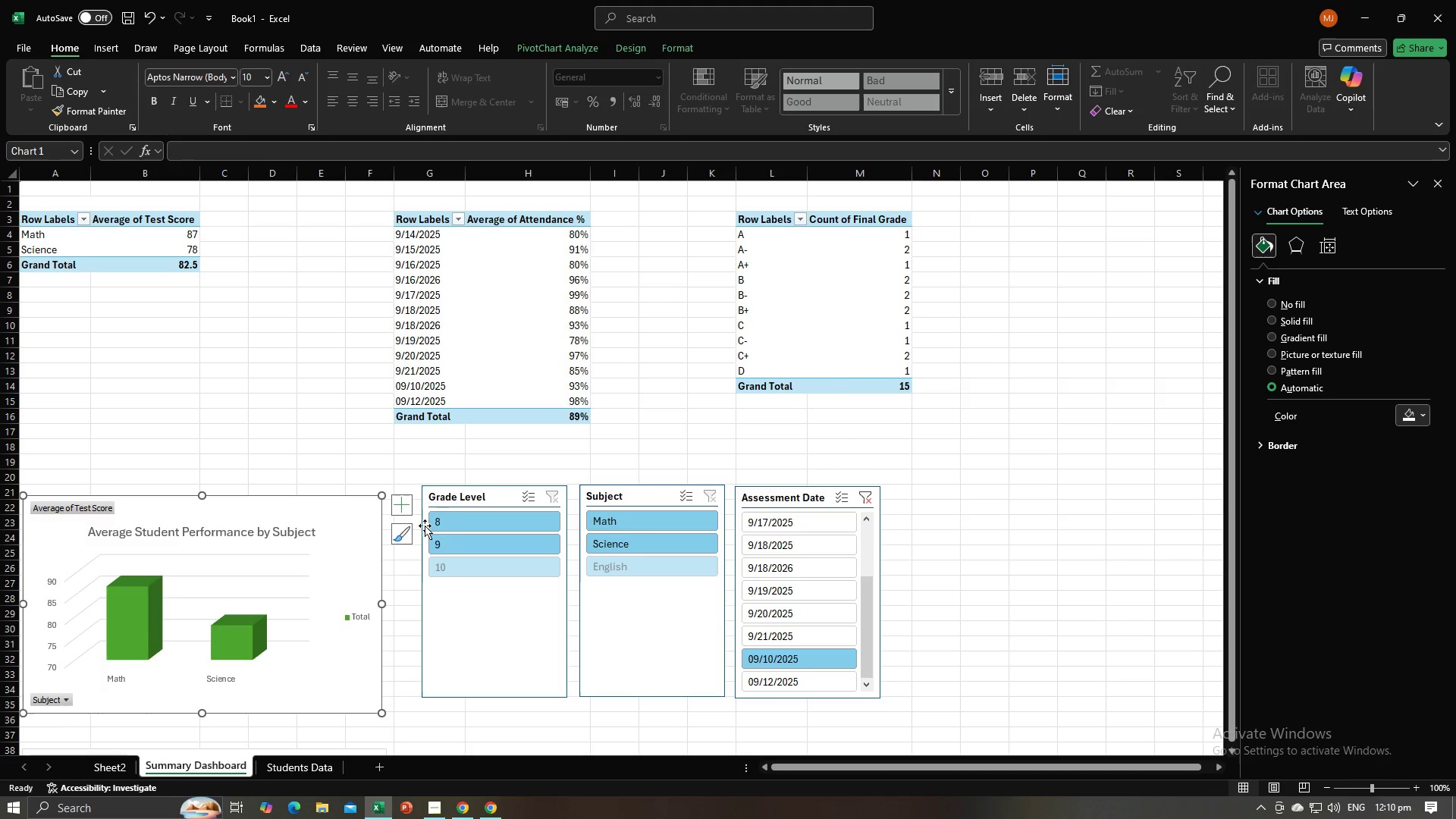 
key(Backspace)
 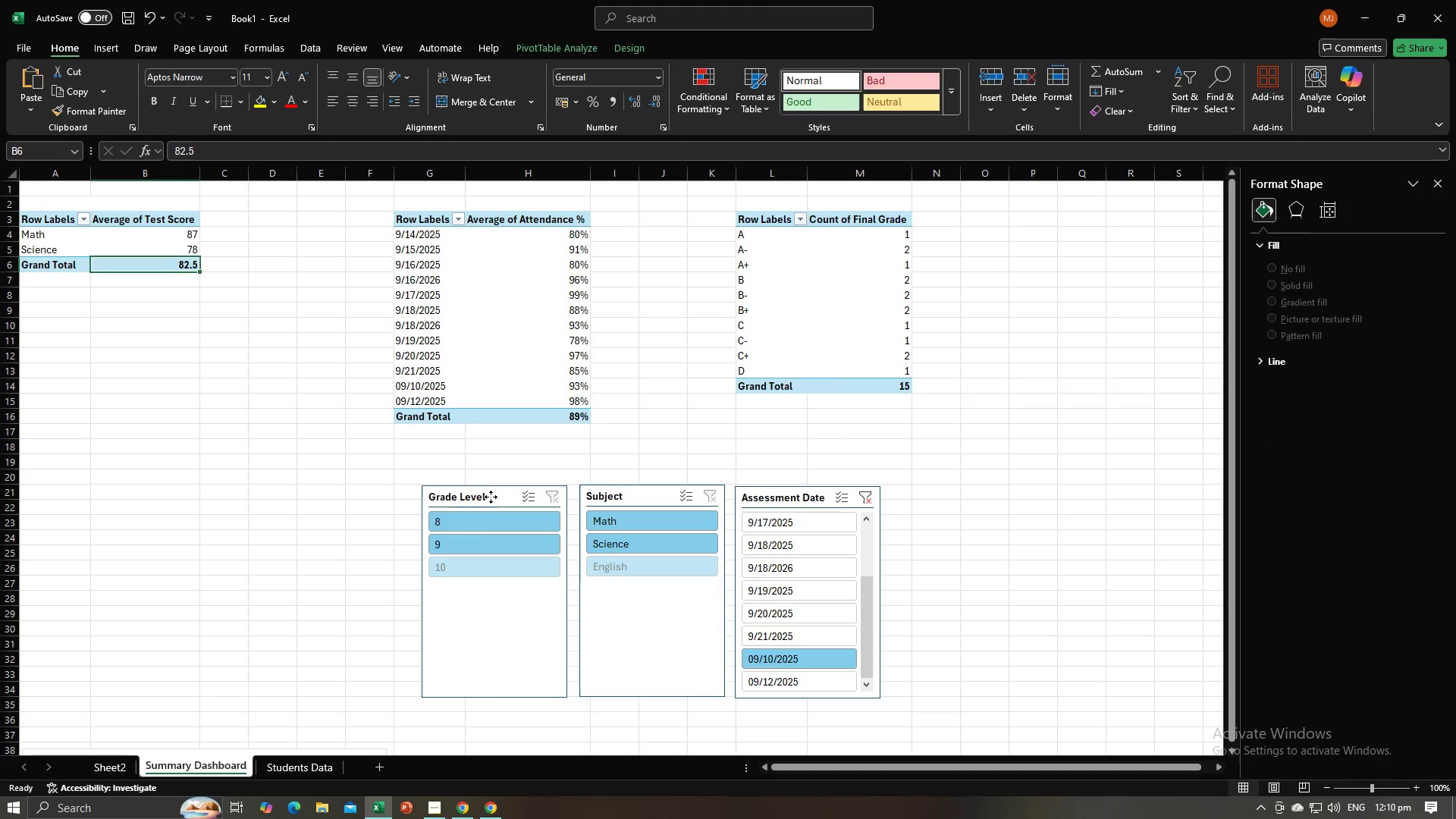 
left_click([491, 497])
 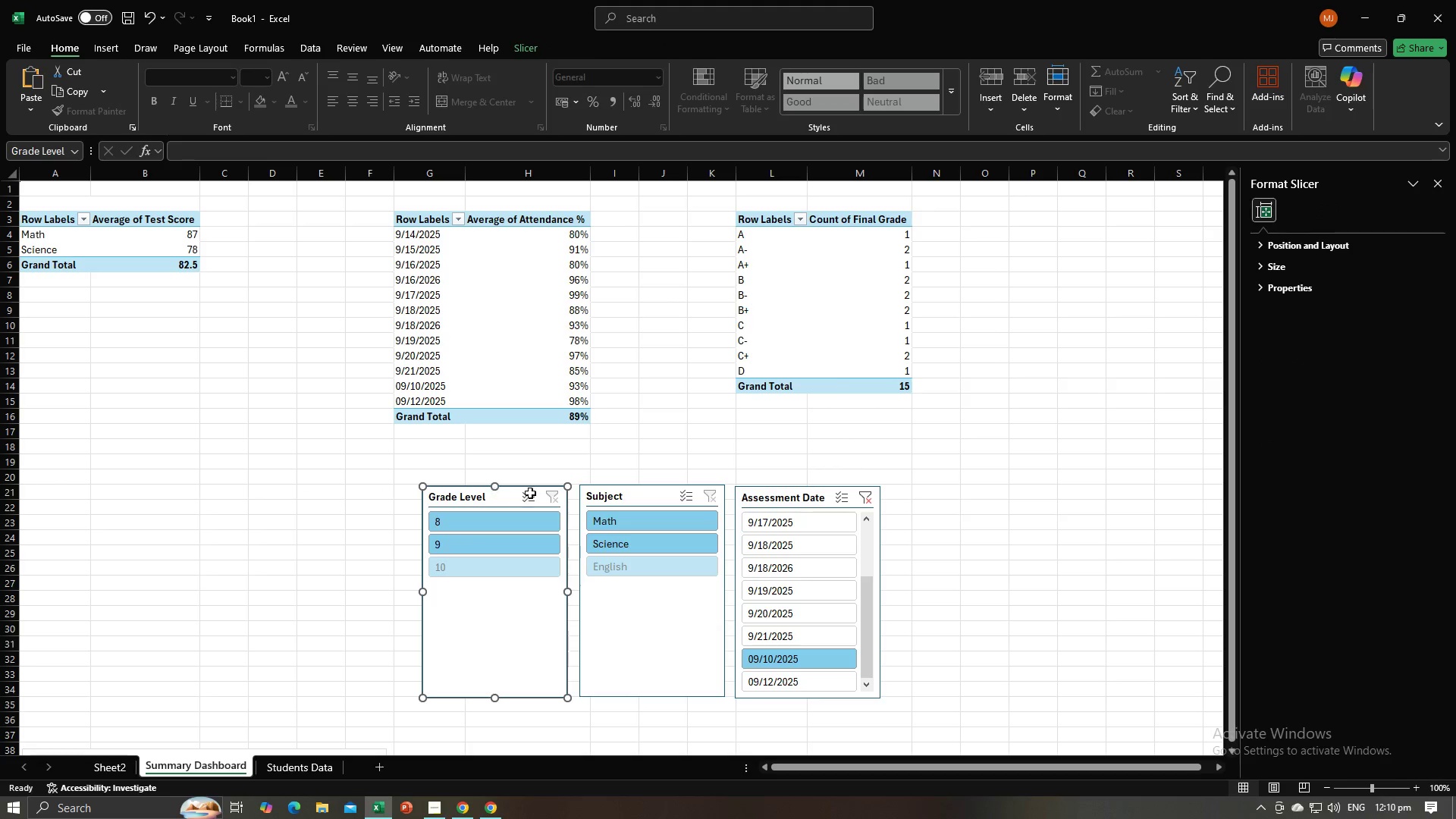 
key(Backspace)
 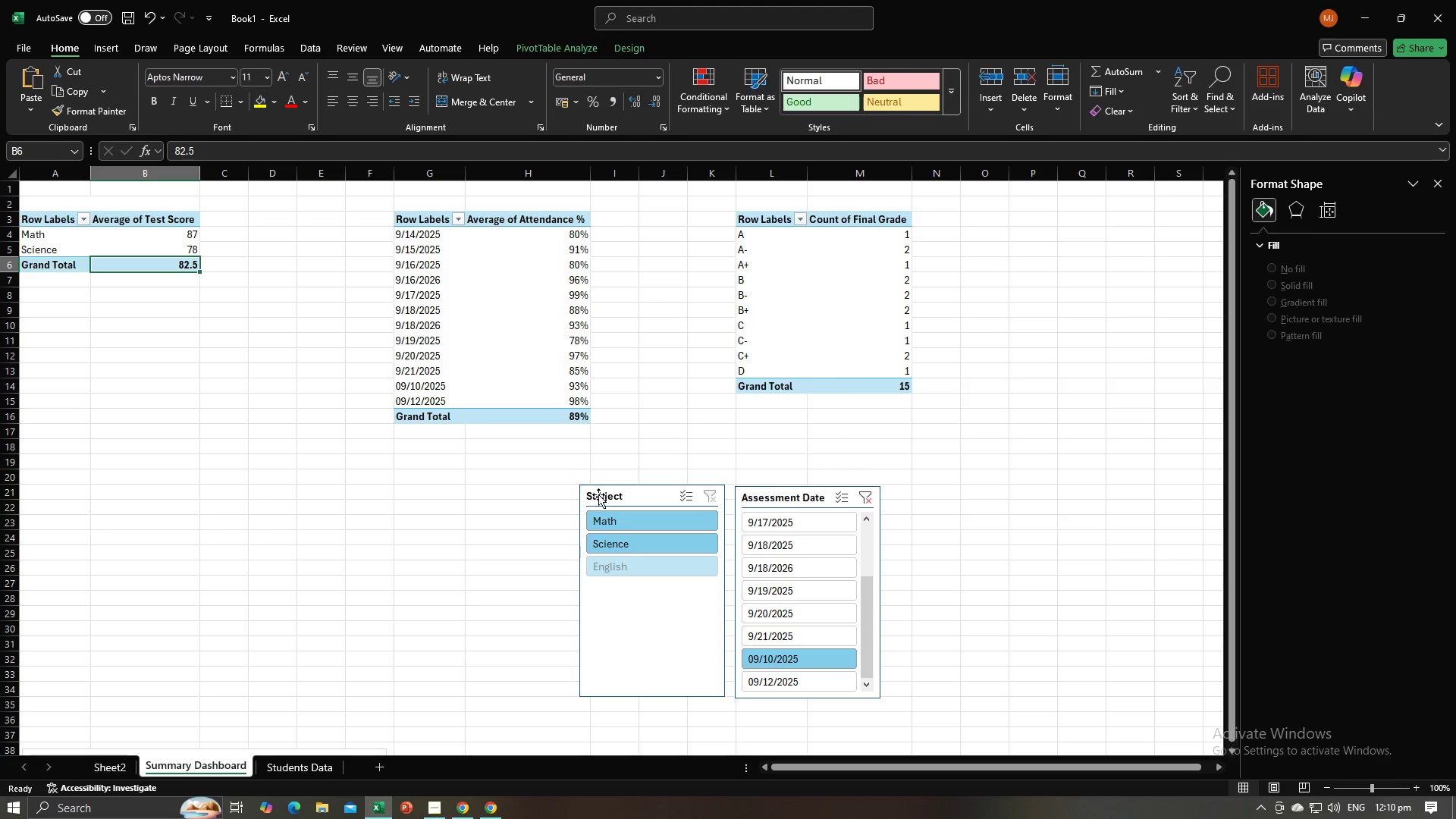 
left_click([598, 494])
 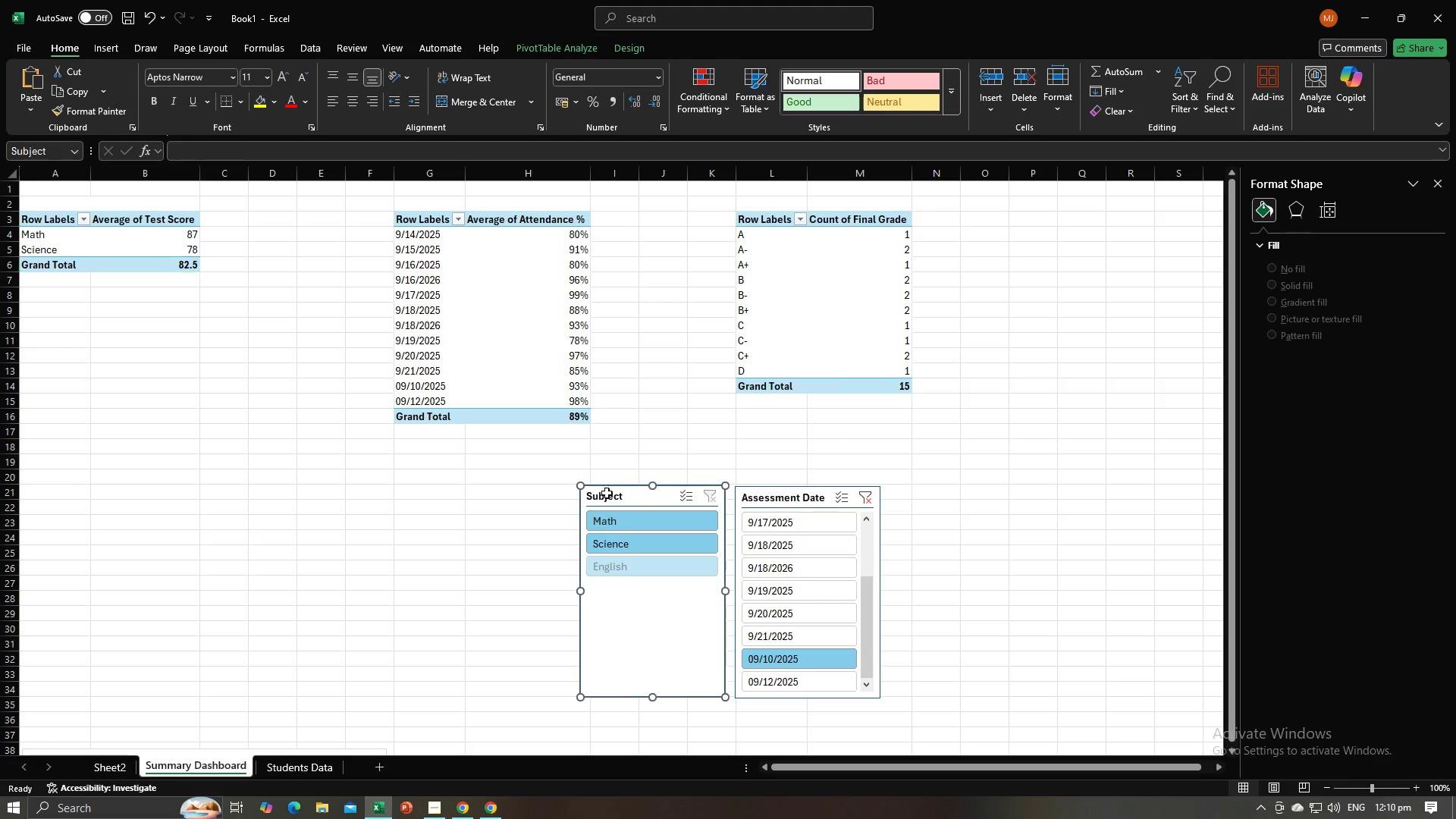 
key(Backspace)
 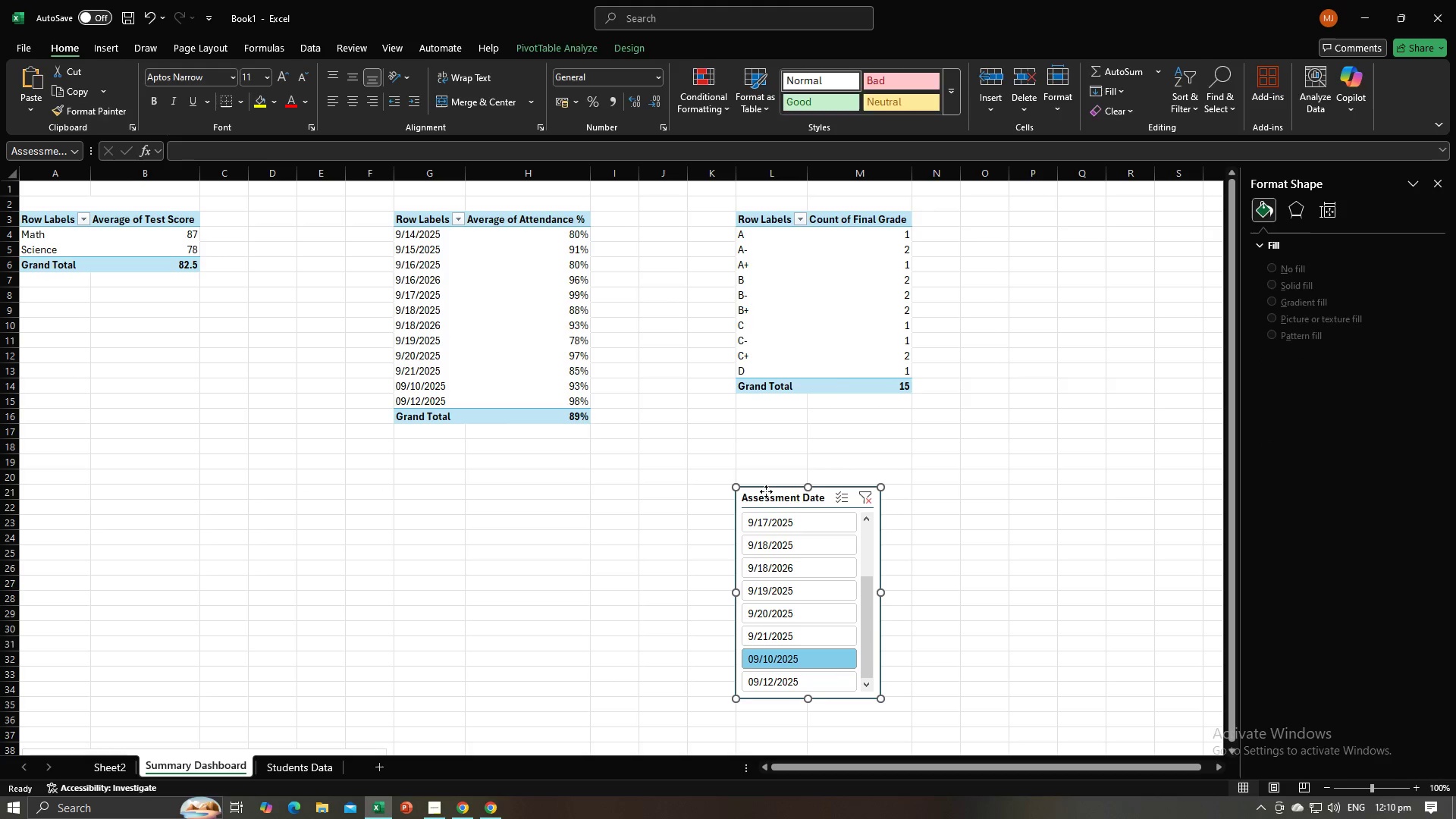 
left_click([766, 491])
 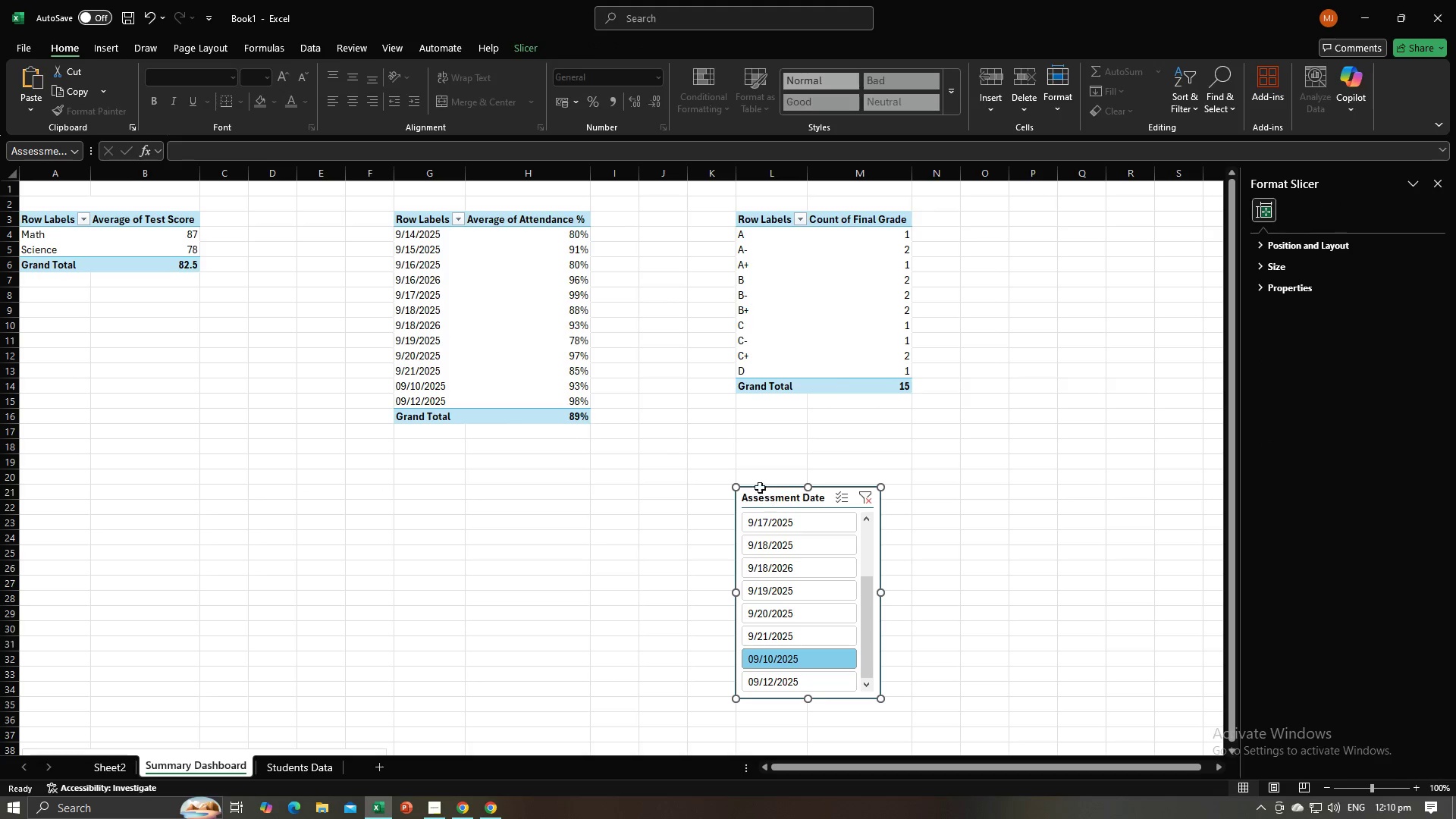 
key(Backspace)
 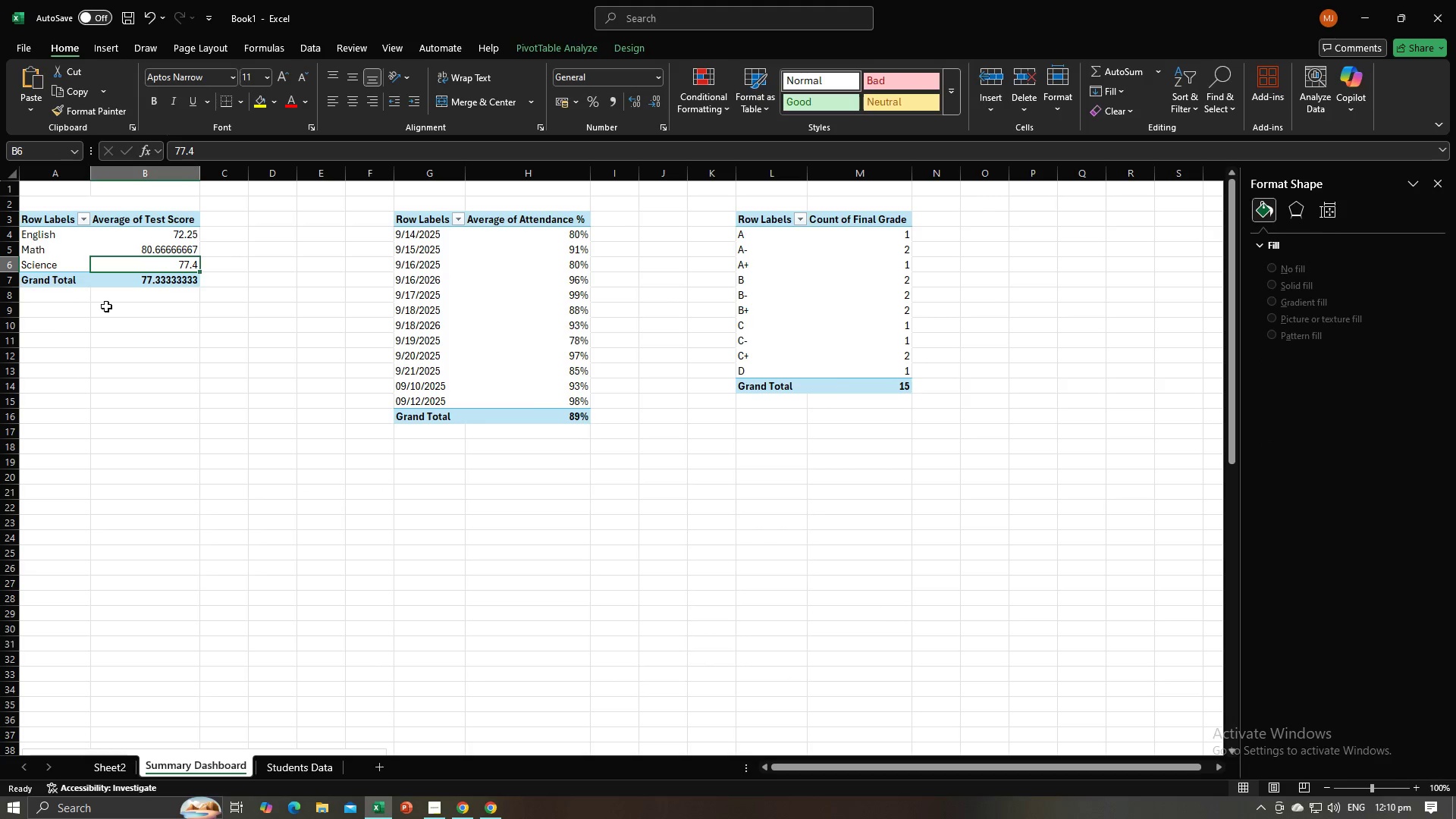 
left_click([93, 281])
 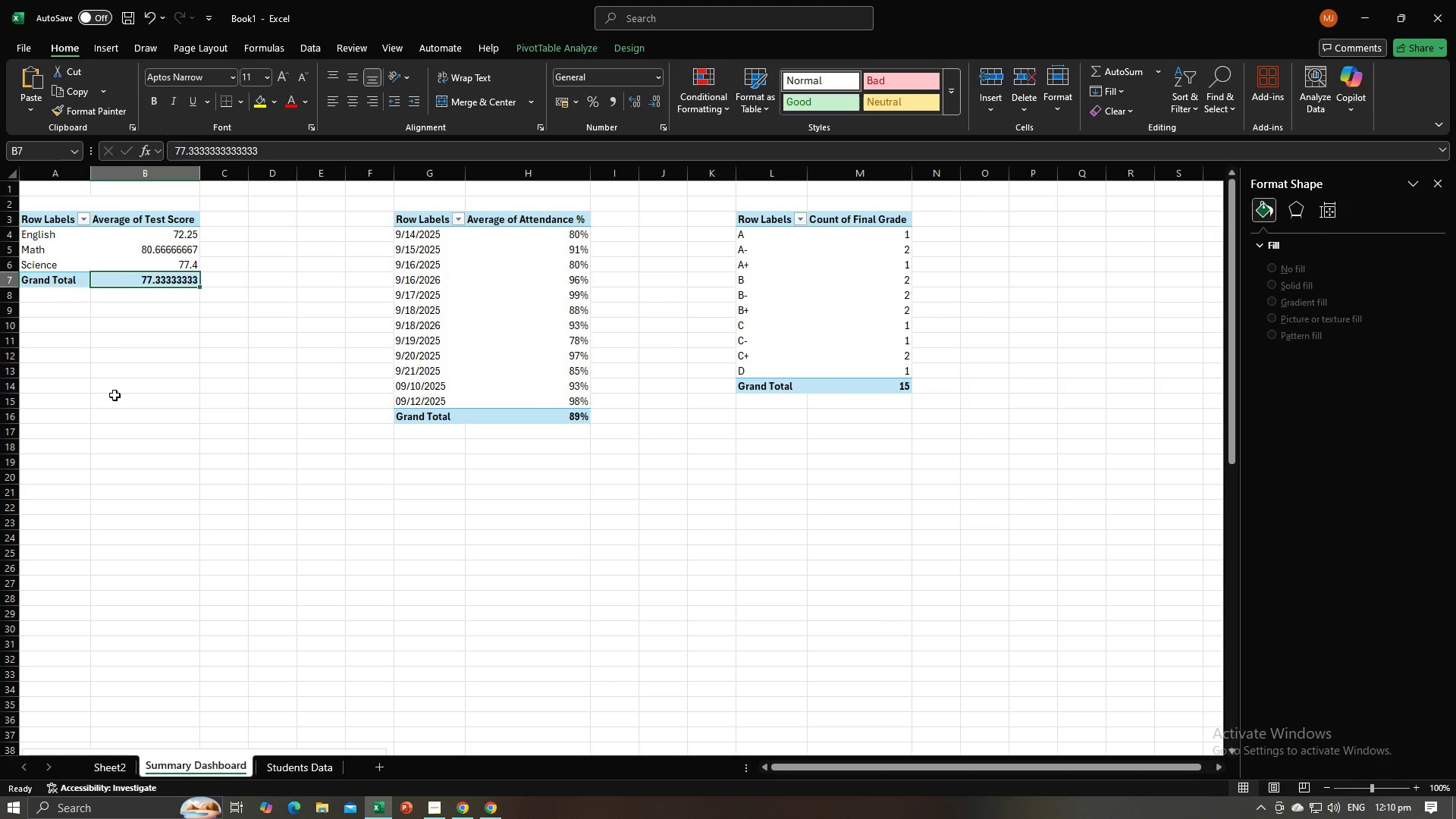 
left_click([115, 398])
 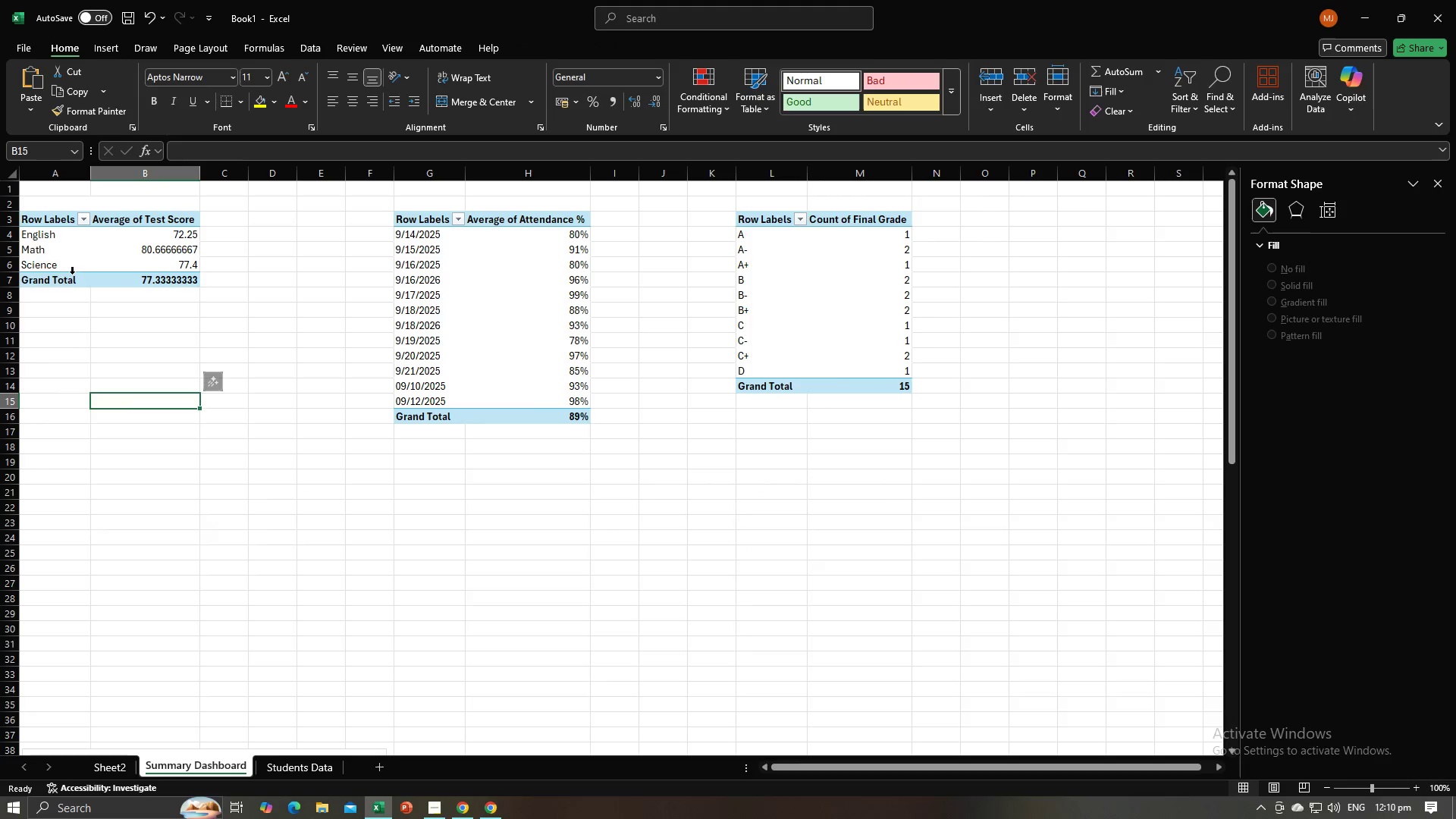 
left_click([72, 256])
 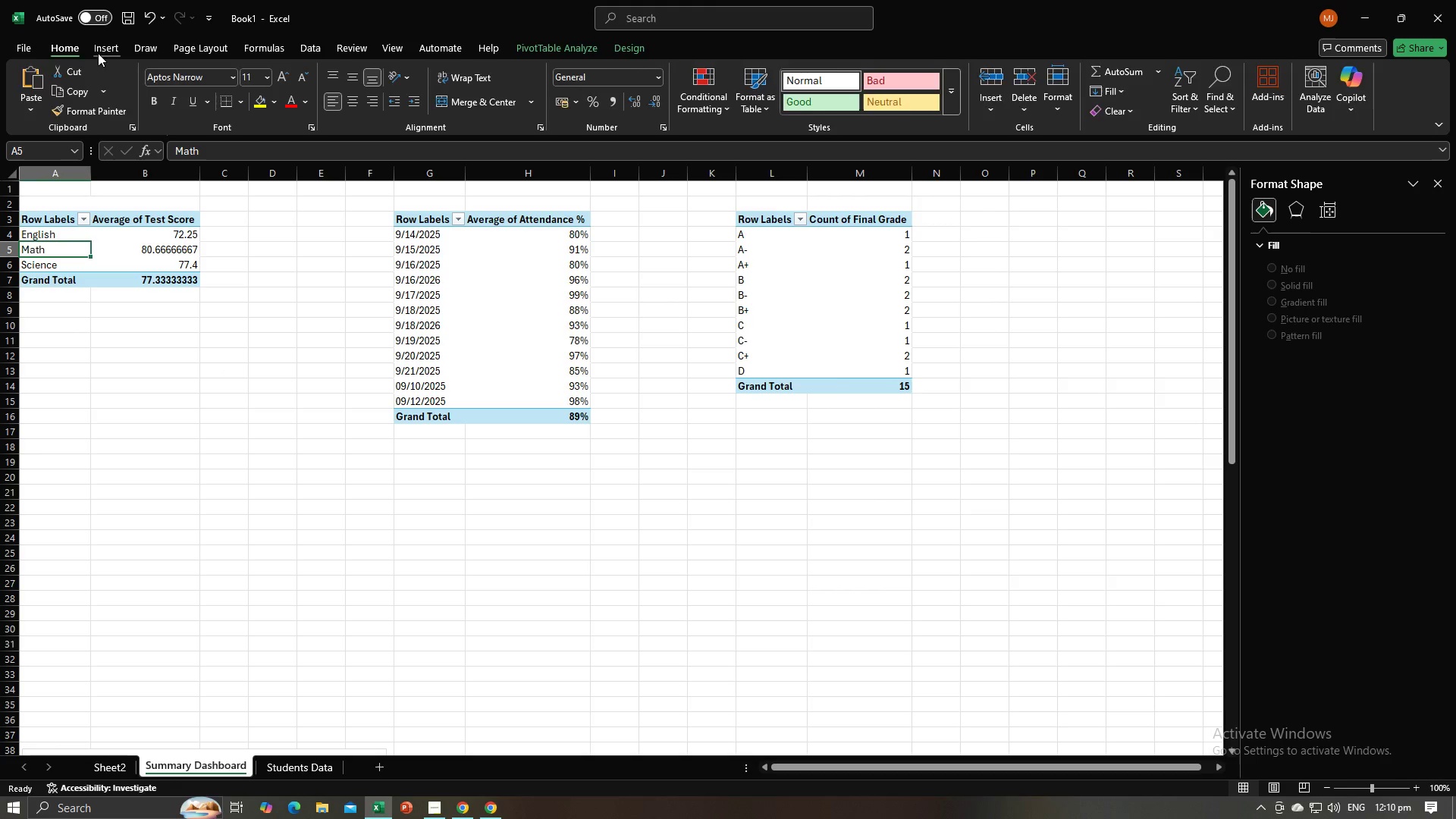 
left_click([97, 52])
 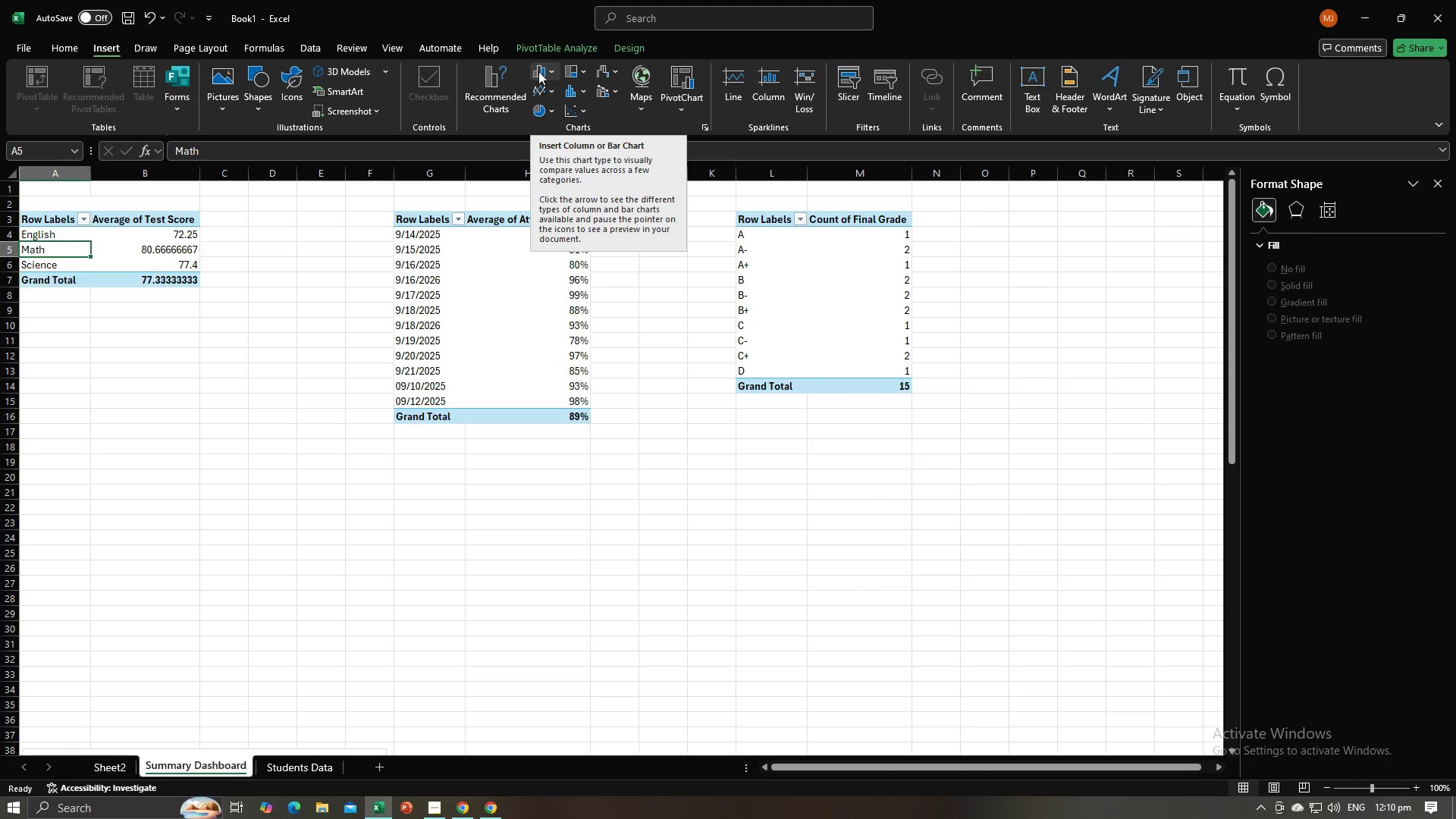 
left_click([538, 71])
 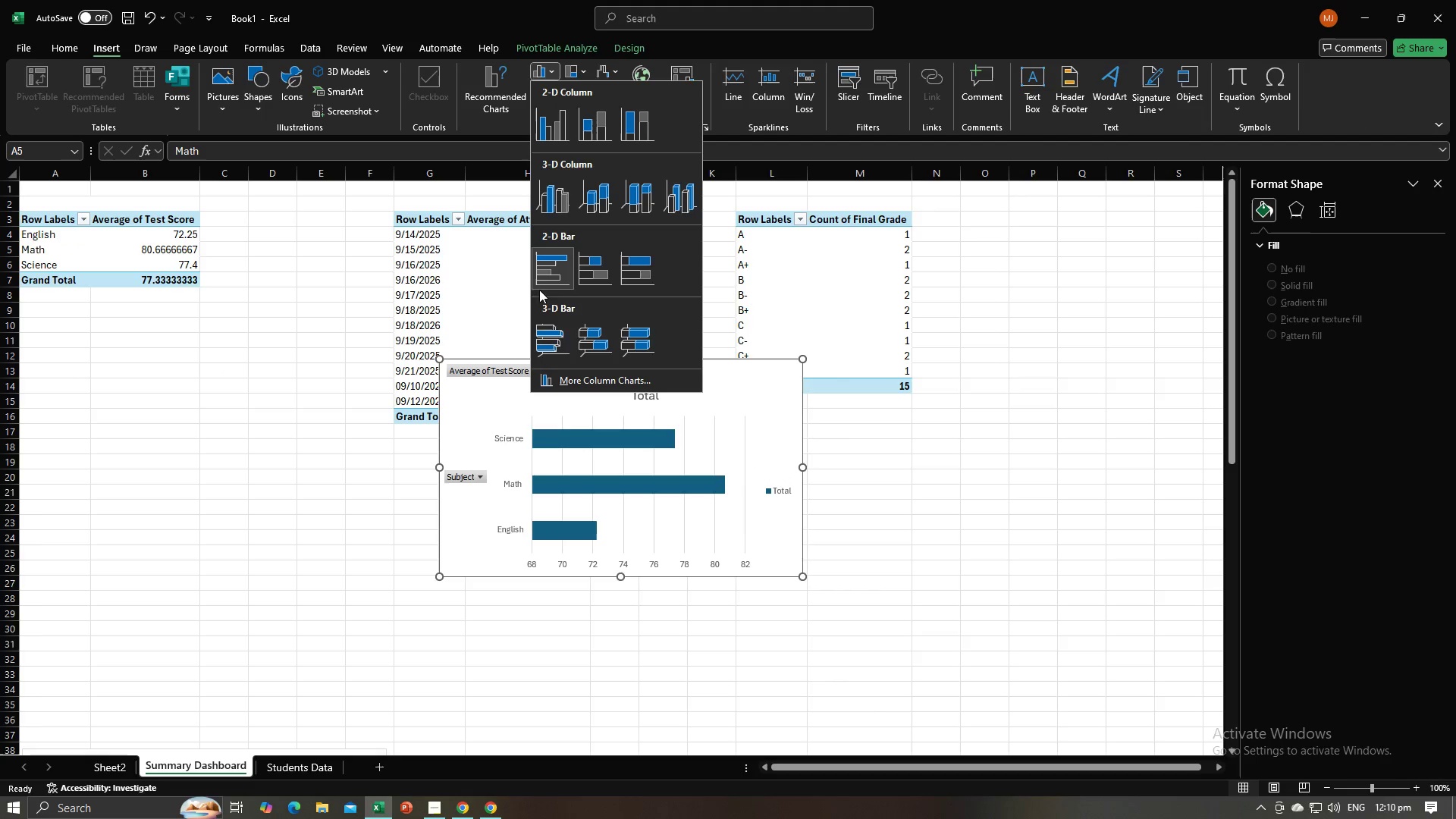 
mouse_move([632, 145])
 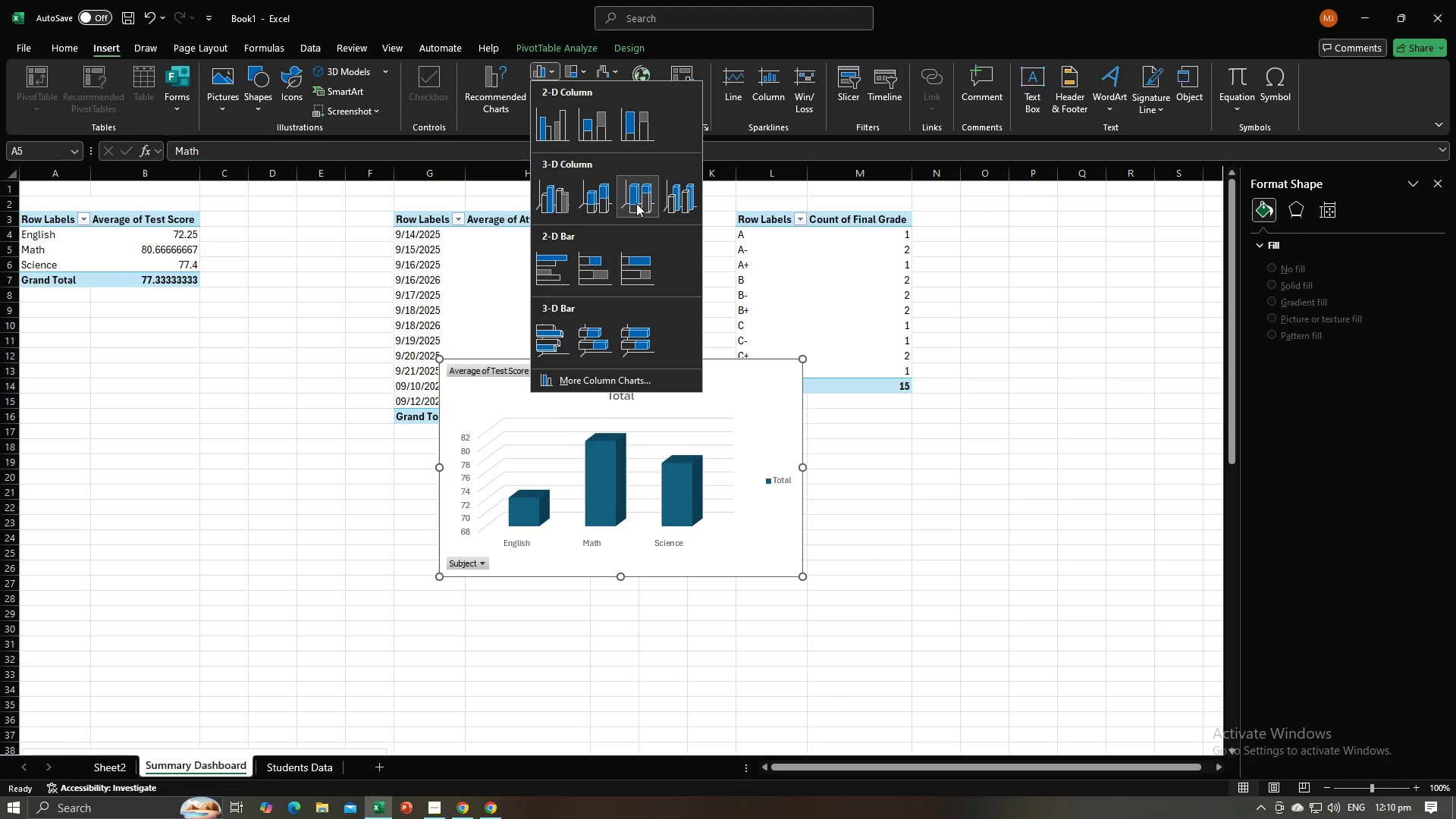 
left_click([636, 203])
 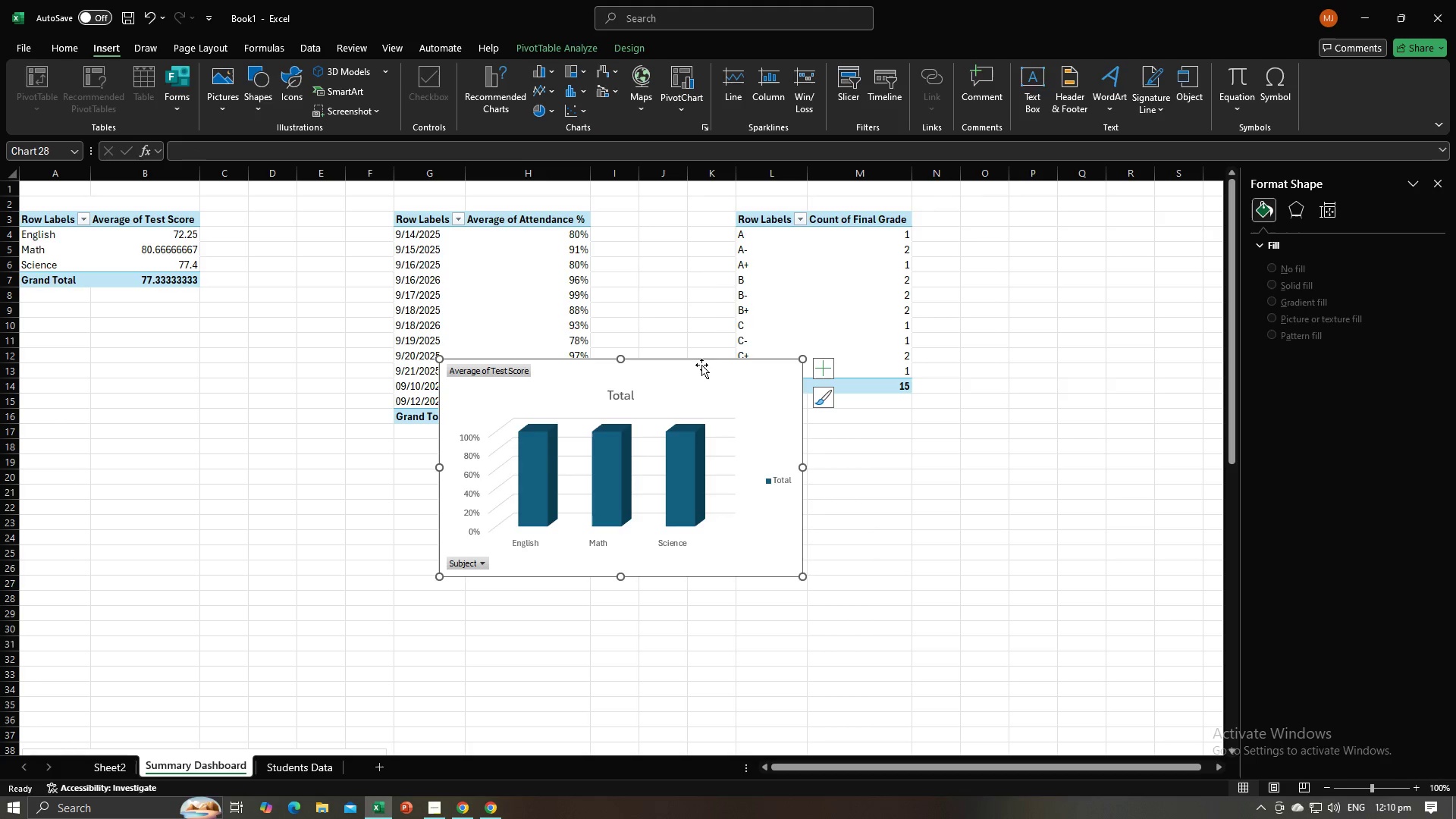 
left_click_drag(start_coordinate=[708, 375], to_coordinate=[360, 498])
 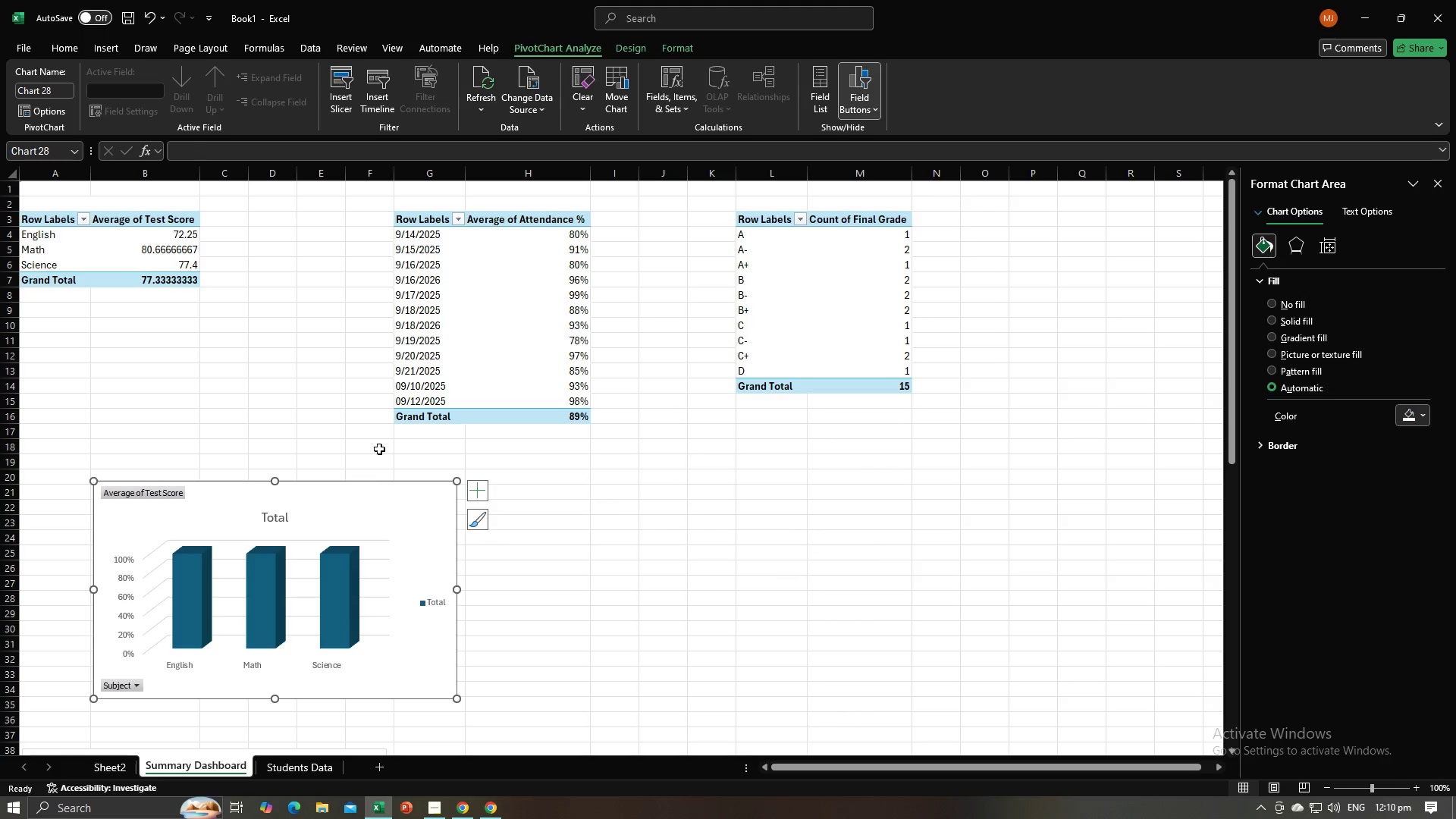 
scroll: coordinate [379, 447], scroll_direction: down, amount: 3.0
 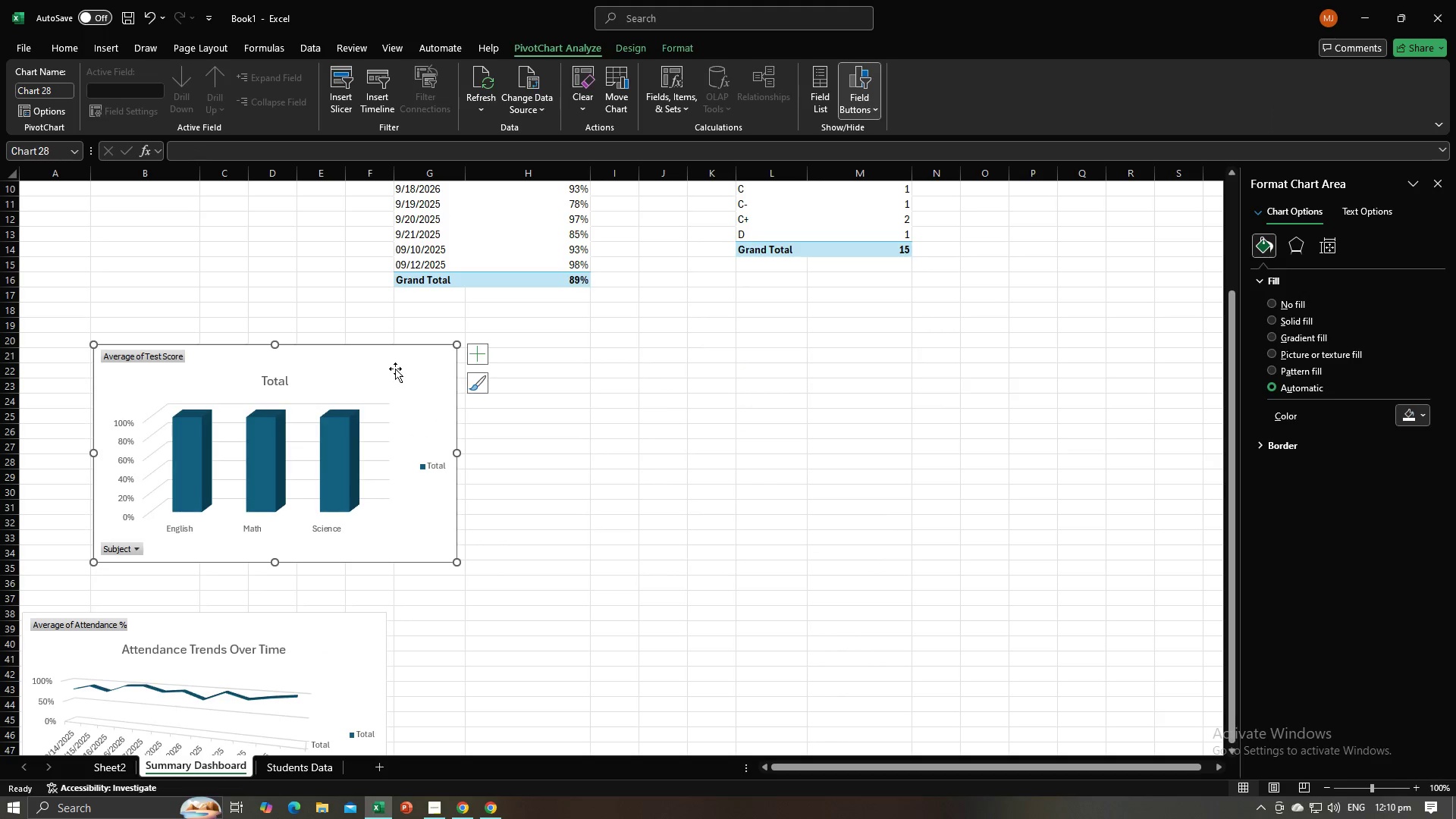 
left_click_drag(start_coordinate=[394, 369], to_coordinate=[326, 400])
 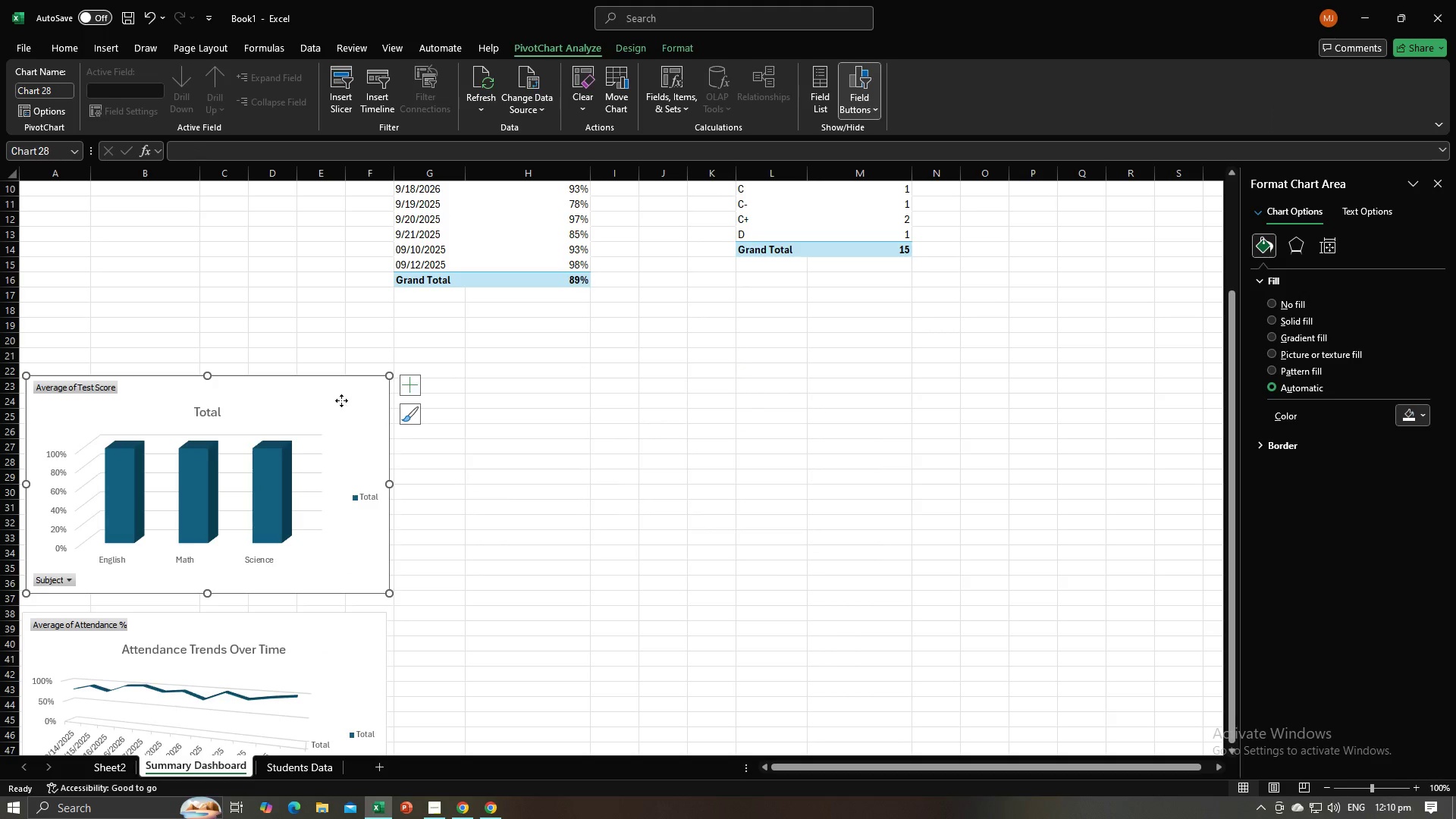 
double_click([341, 400])
 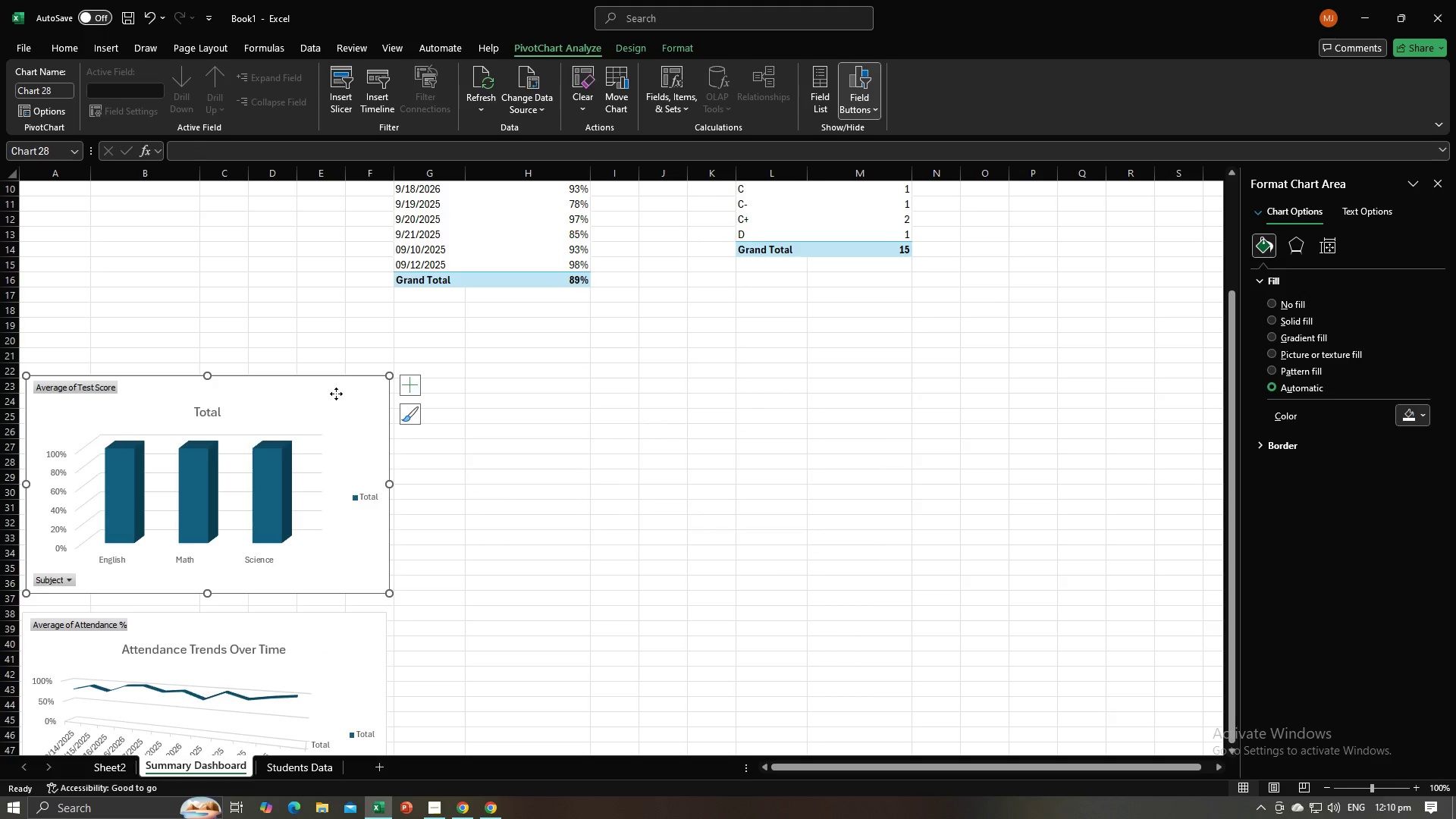 
double_click([336, 394])
 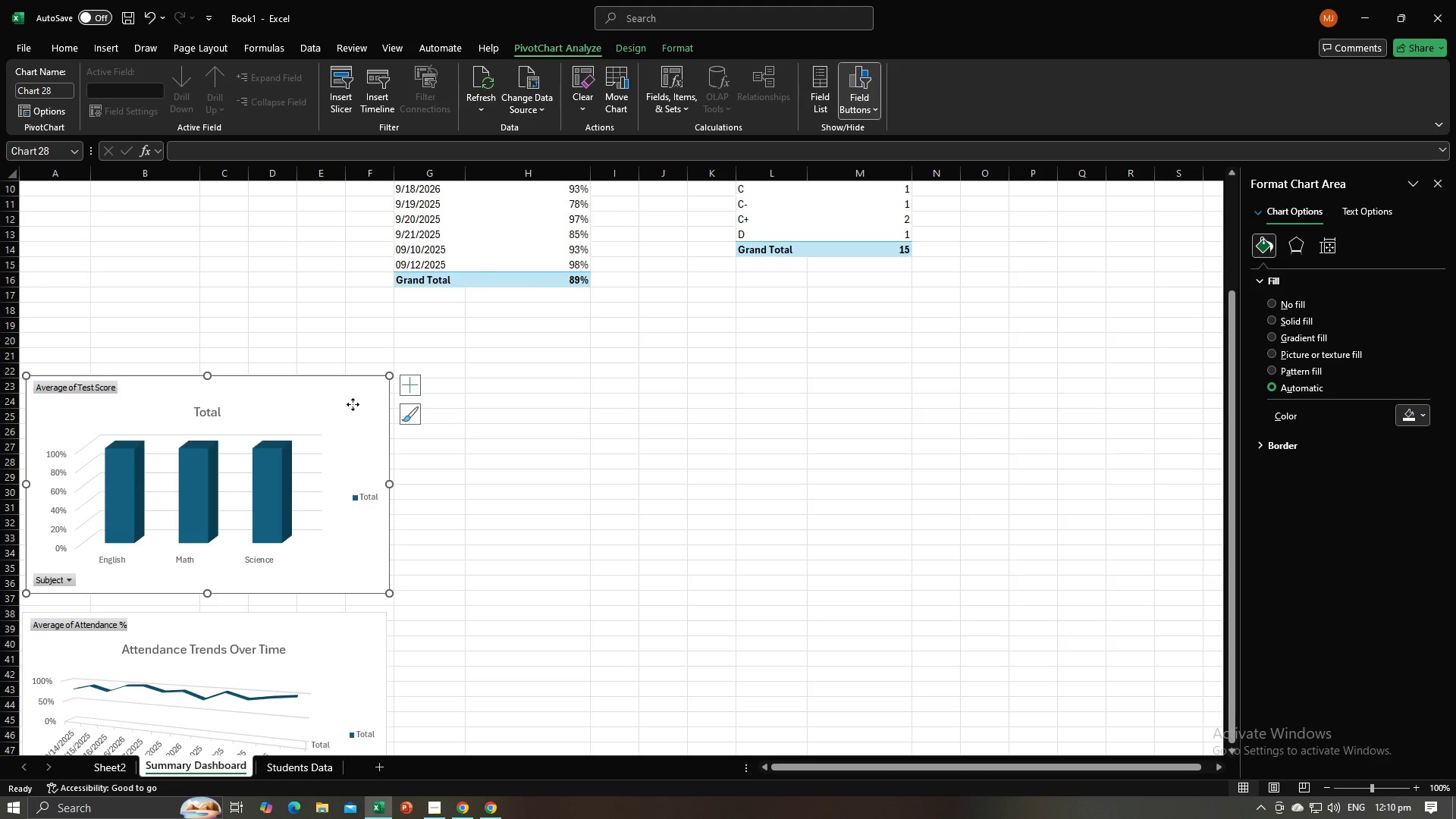 
left_click([353, 404])
 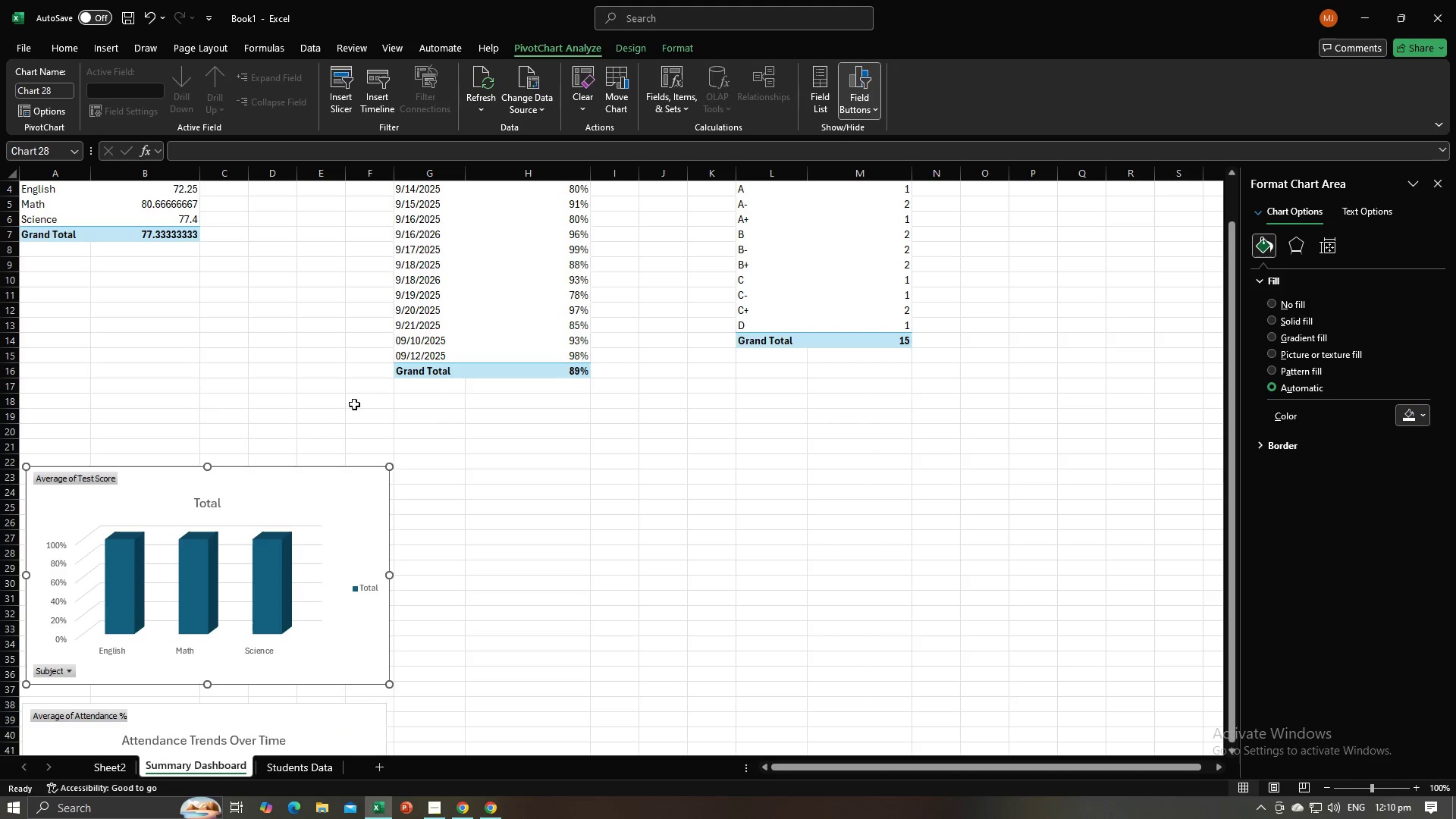 
scroll: coordinate [354, 404], scroll_direction: up, amount: 5.0
 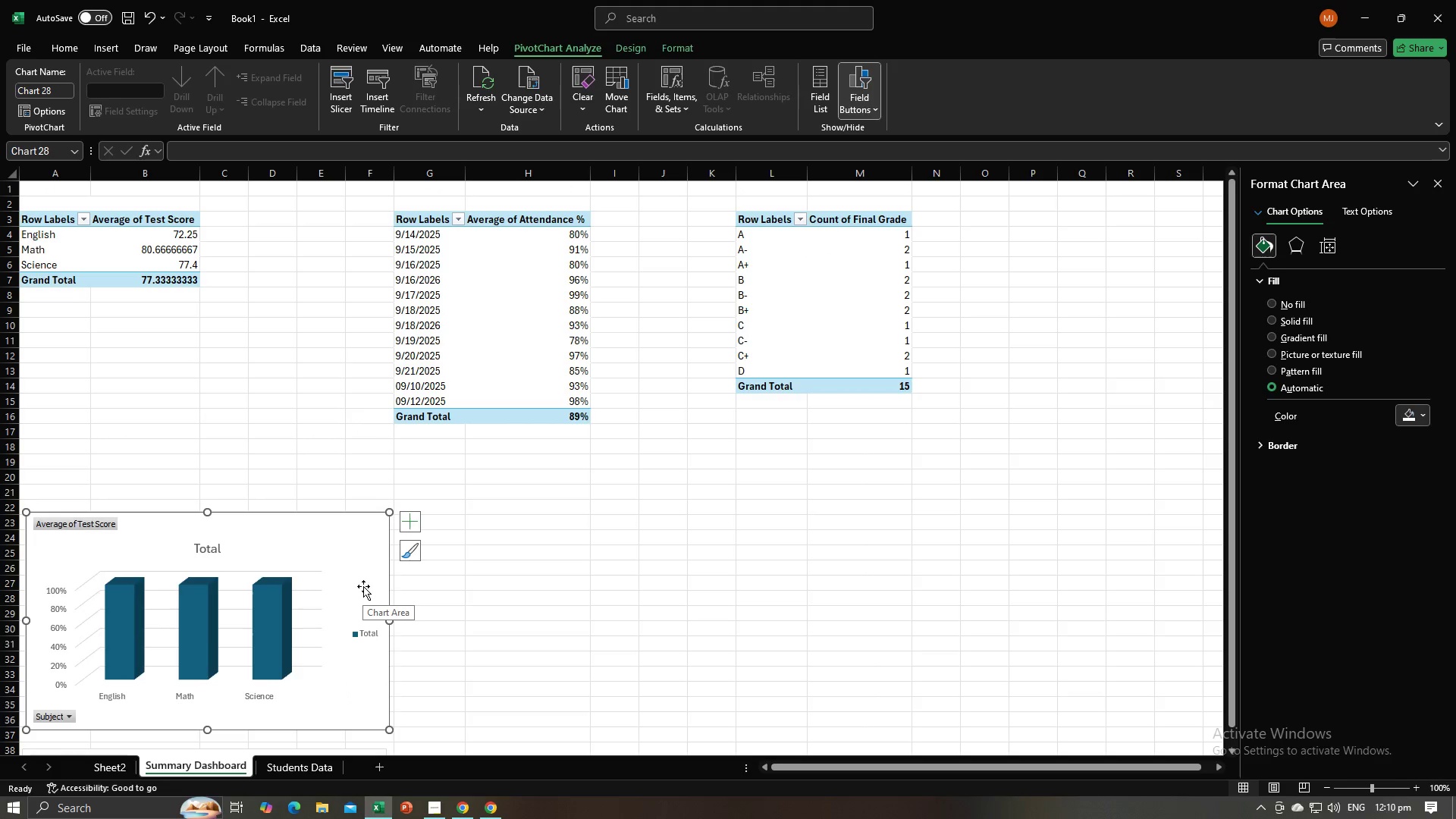 
double_click([368, 553])
 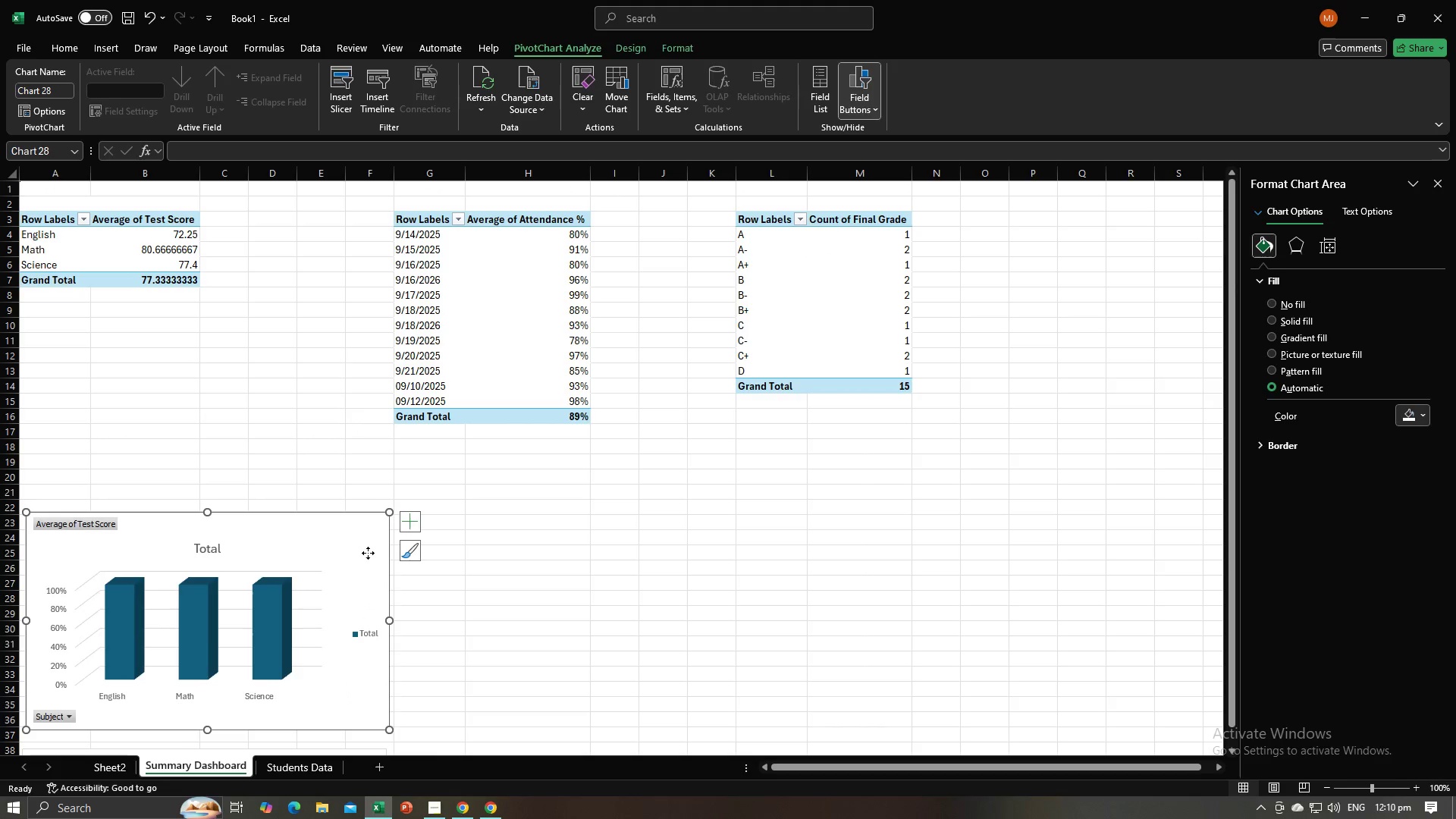 
double_click([368, 553])
 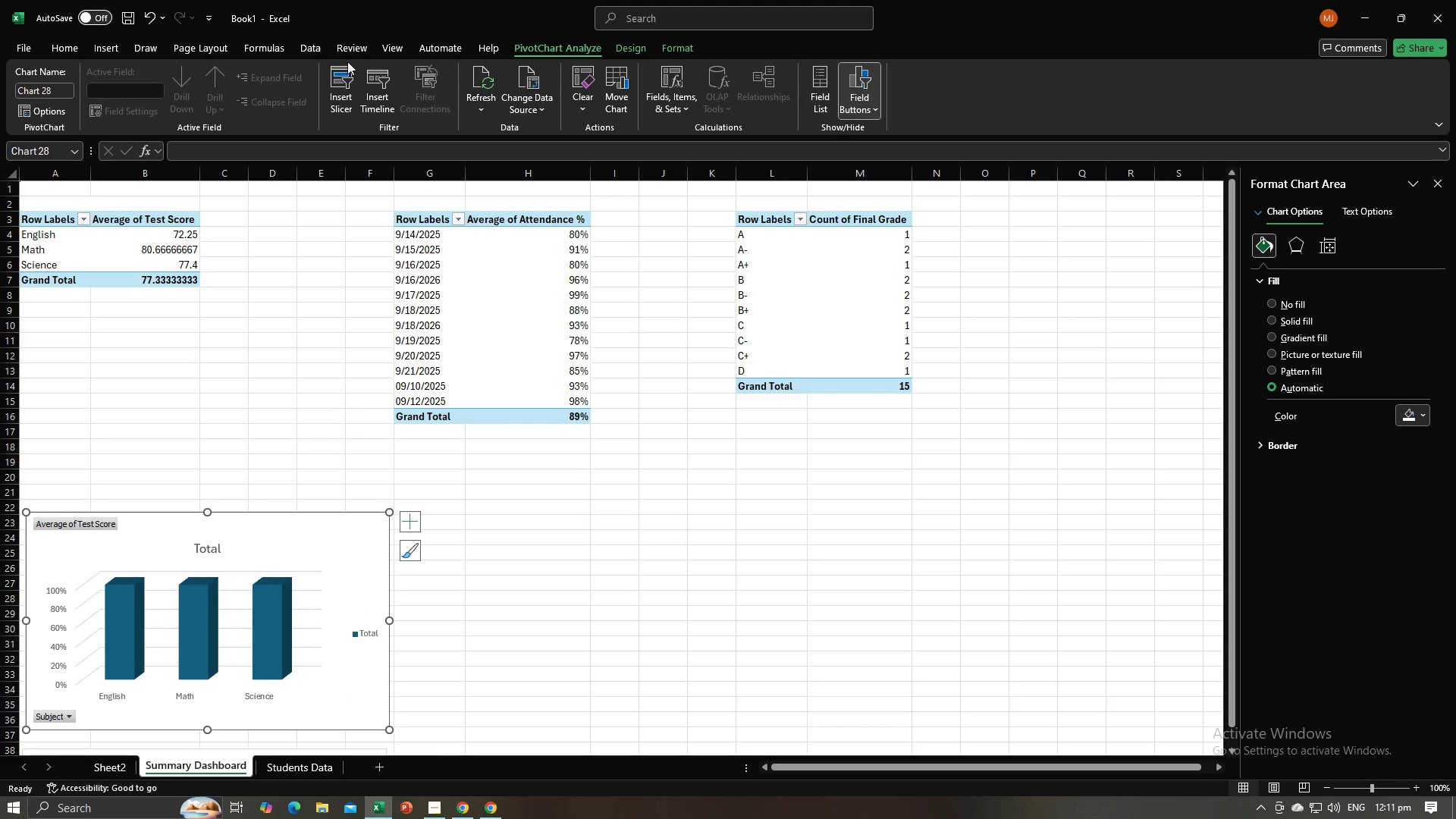 
left_click([344, 74])
 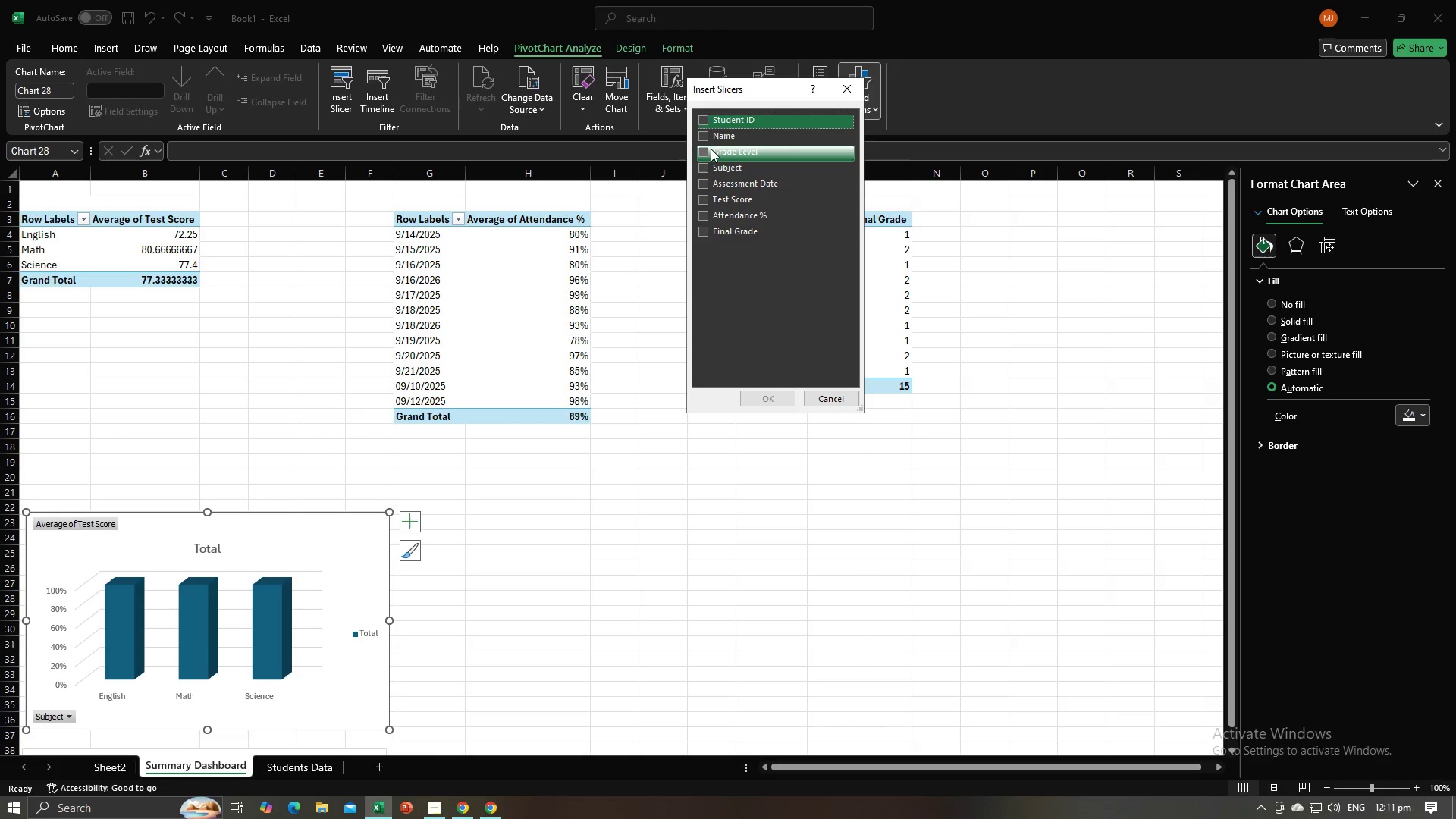 
left_click([708, 152])
 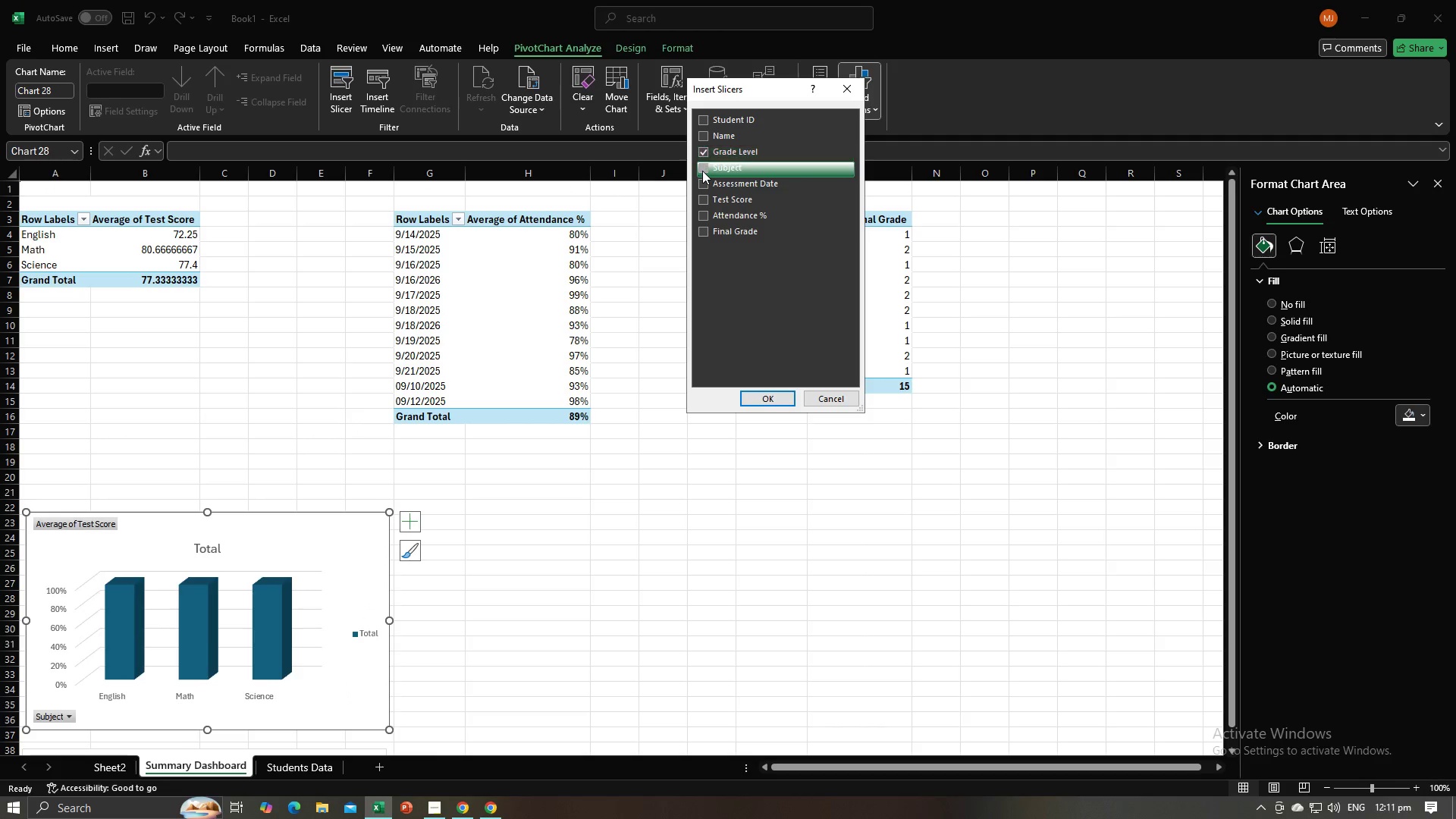 
left_click([702, 171])
 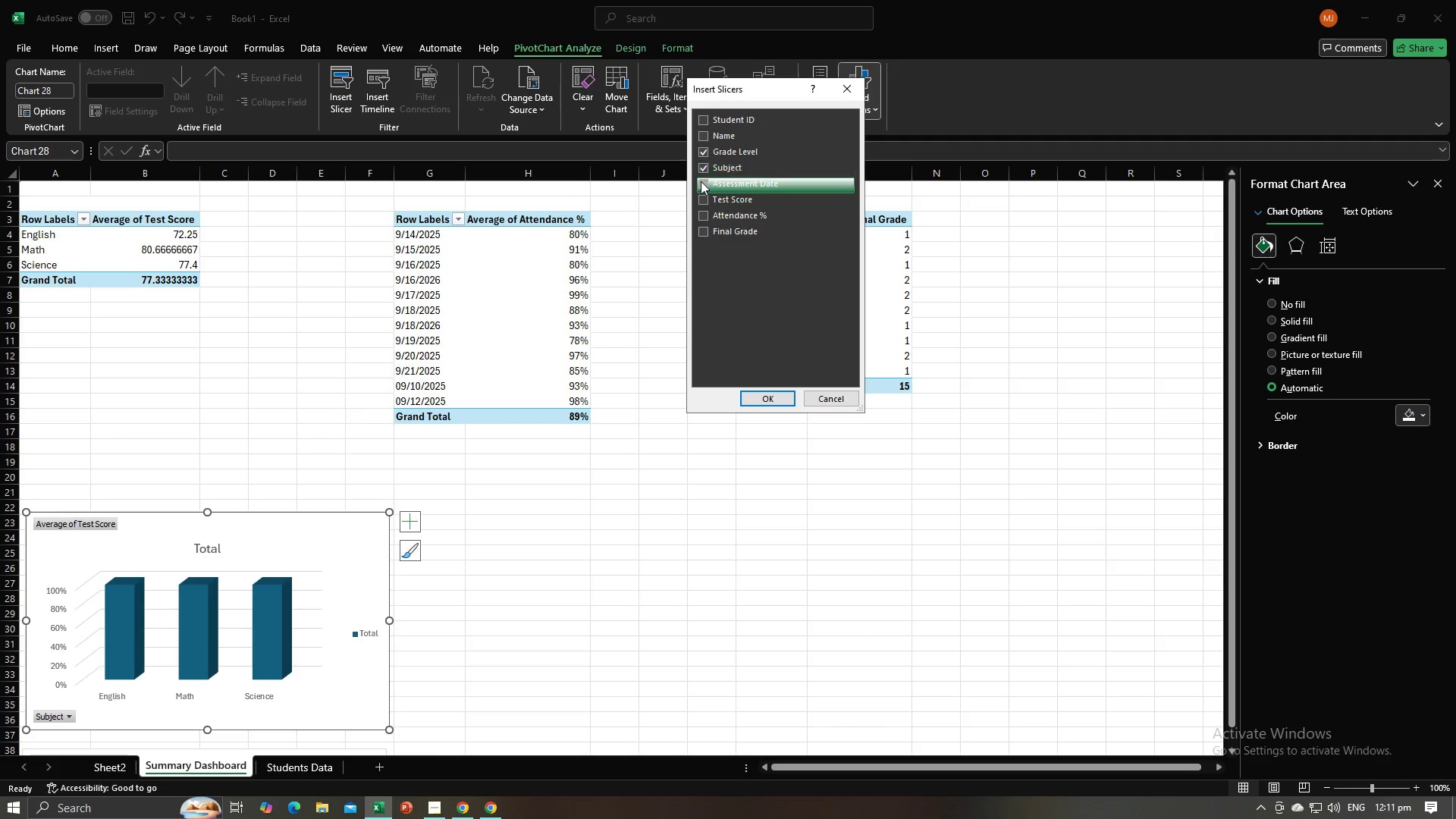 
left_click([701, 181])
 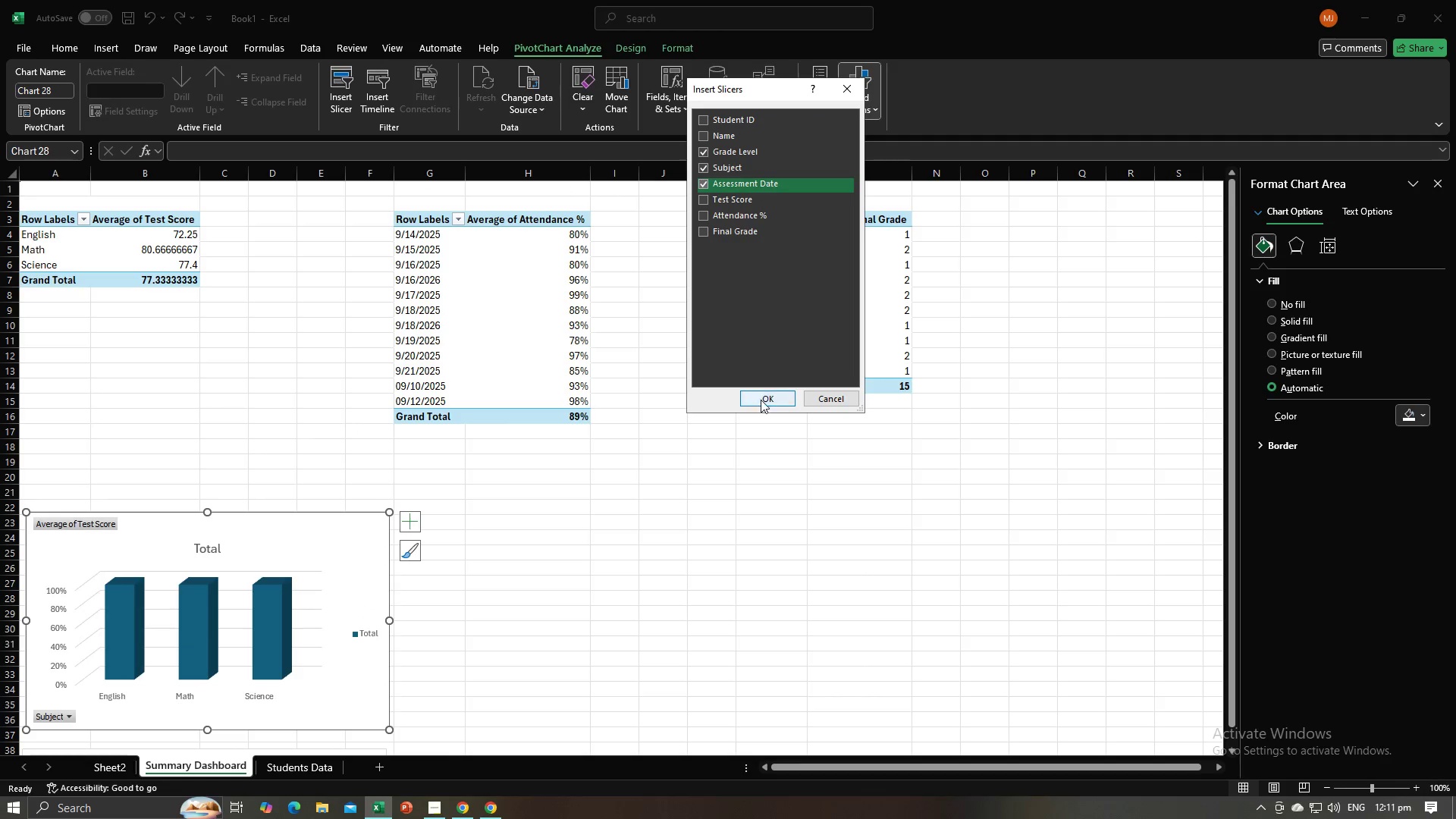 
left_click([774, 397])
 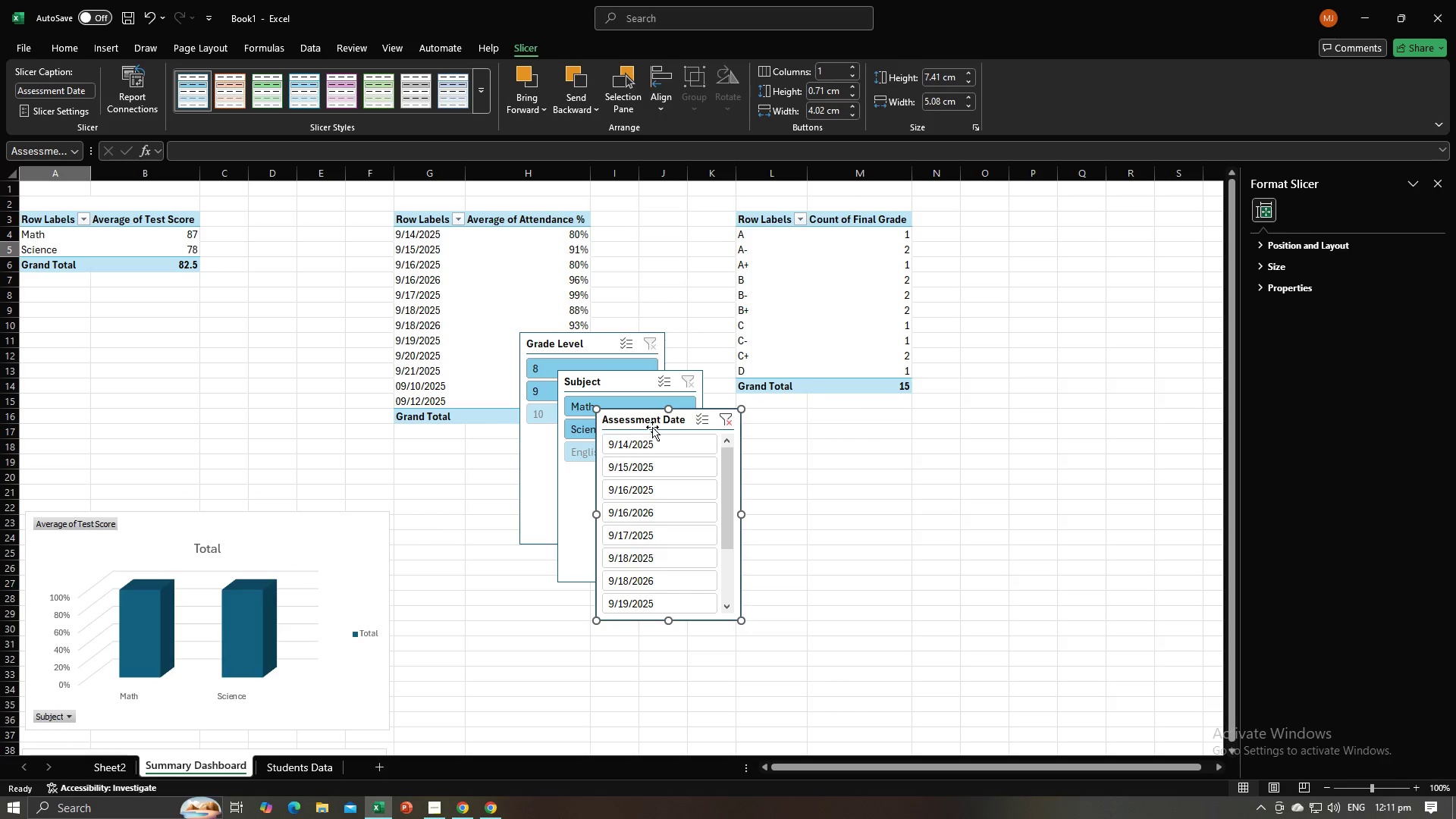 
left_click_drag(start_coordinate=[660, 422], to_coordinate=[720, 557])
 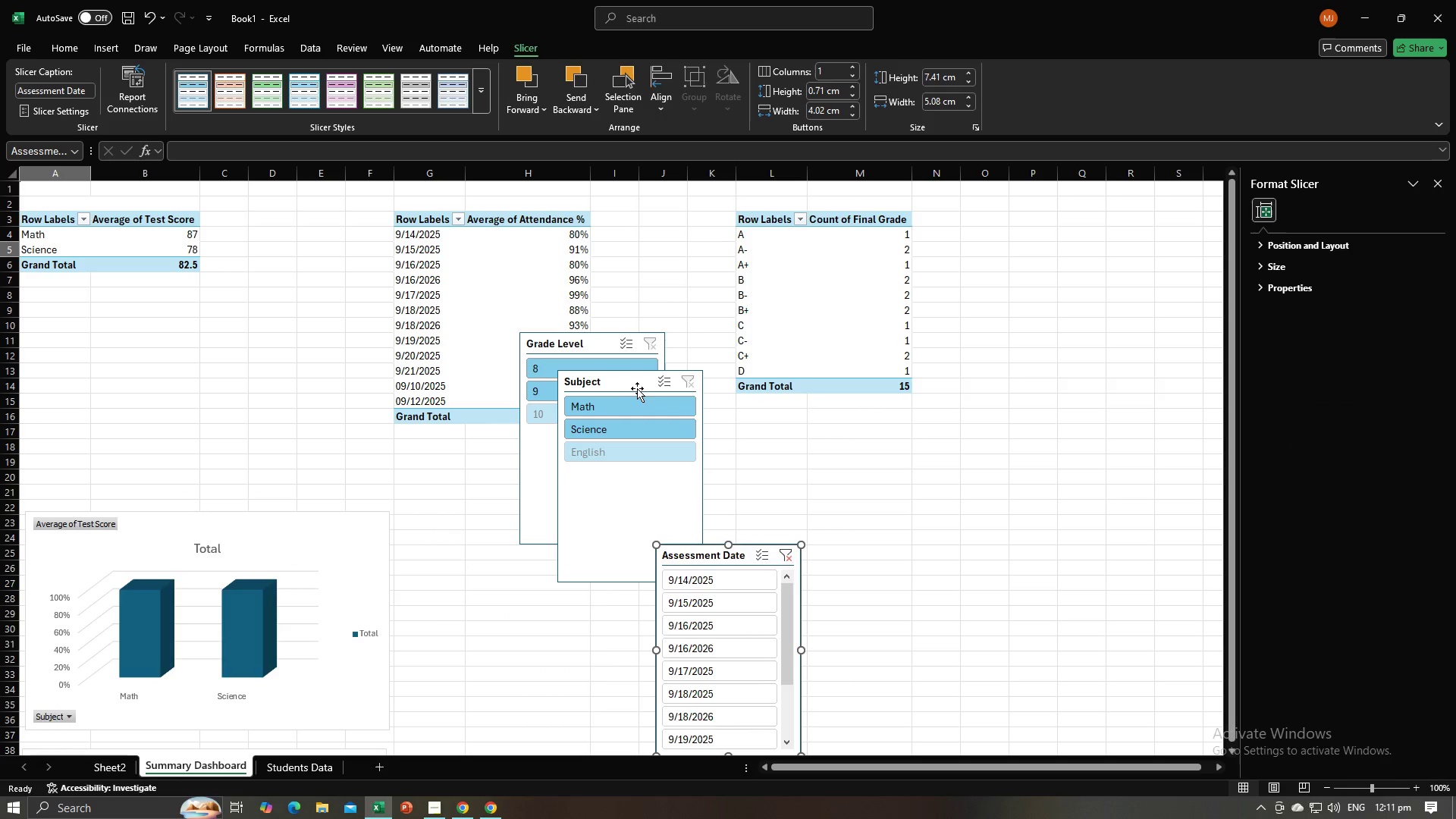 
left_click_drag(start_coordinate=[626, 381], to_coordinate=[585, 581])
 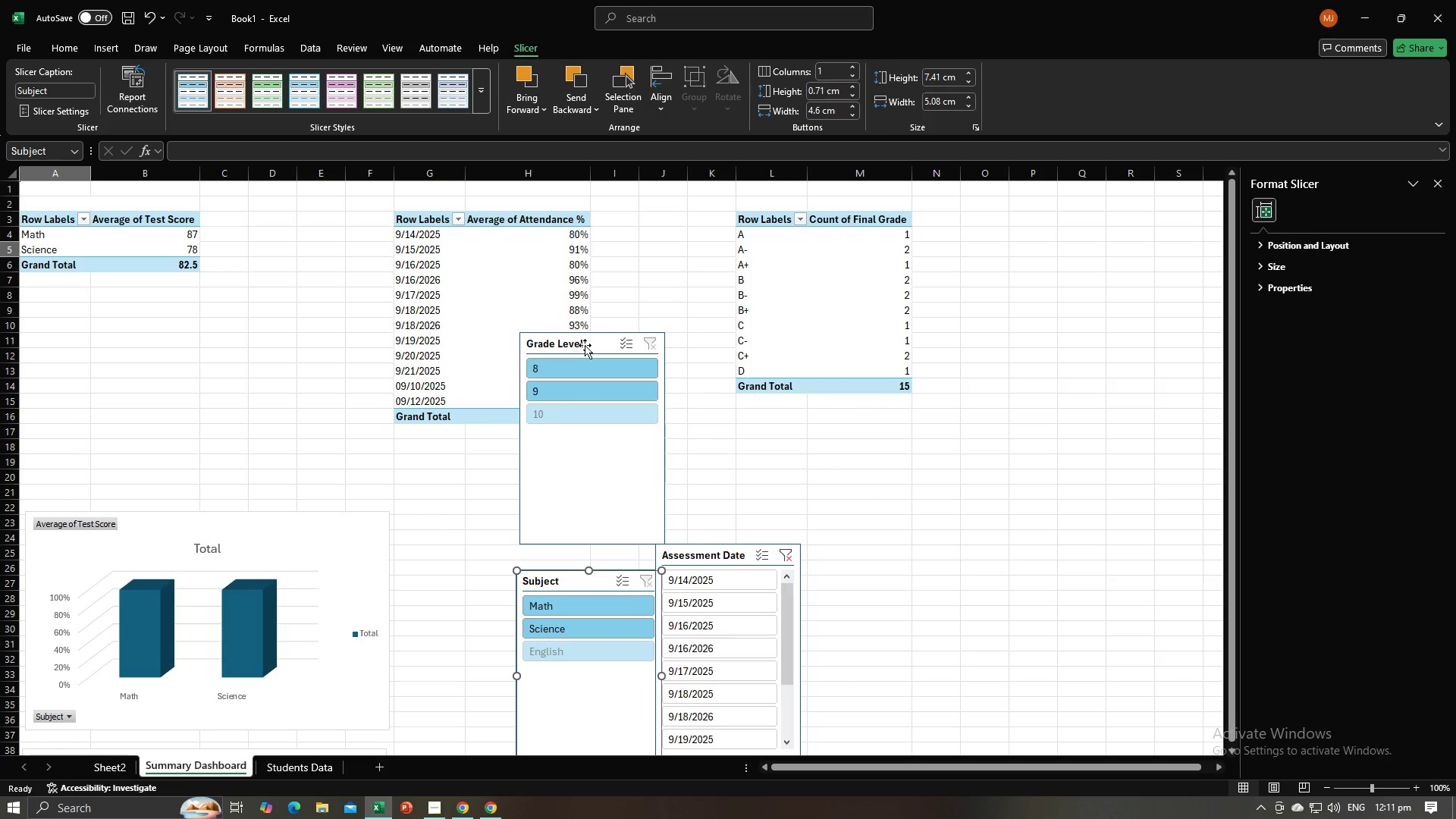 
left_click_drag(start_coordinate=[585, 344], to_coordinate=[458, 540])
 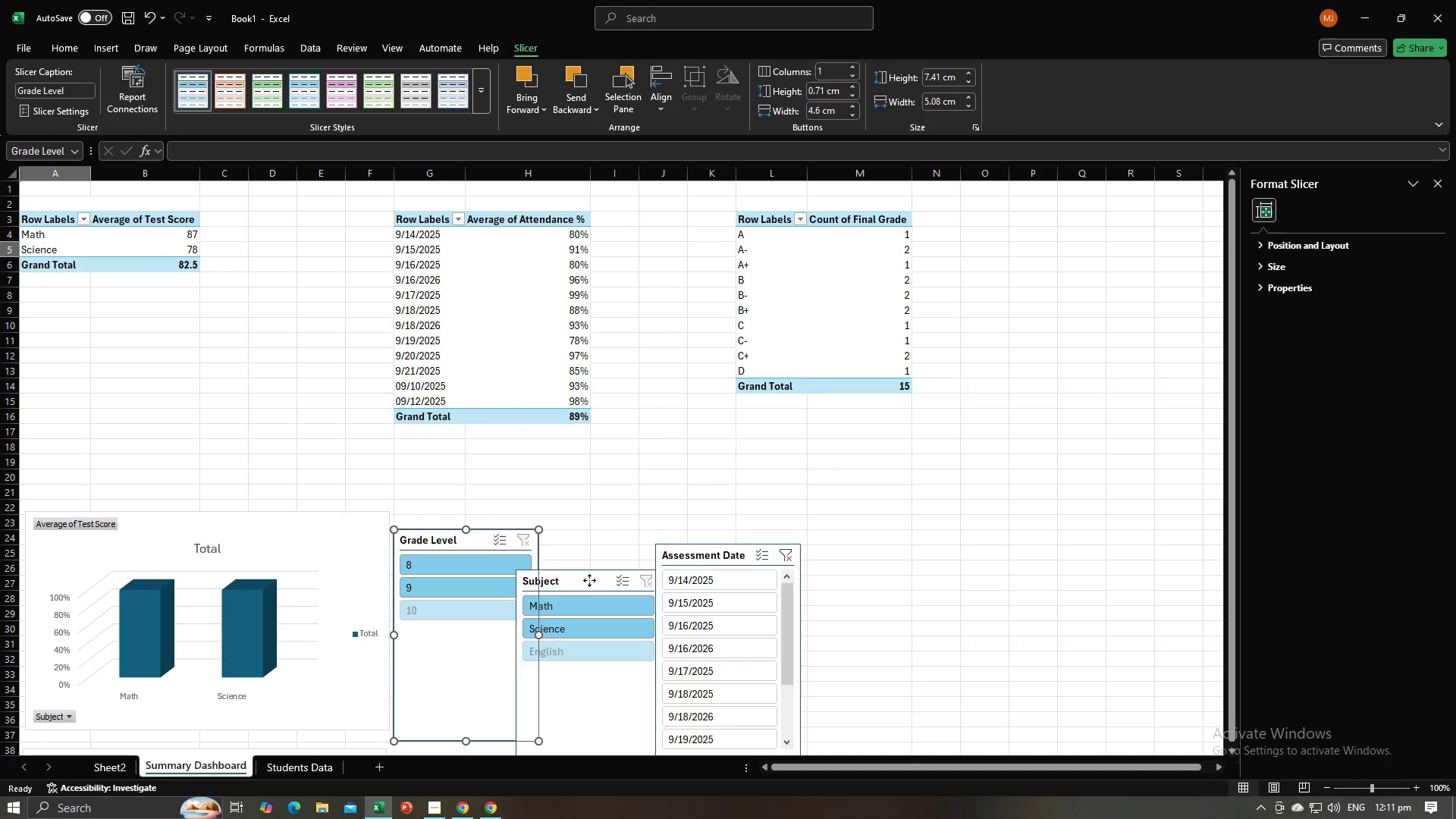 
left_click_drag(start_coordinate=[589, 580], to_coordinate=[620, 542])
 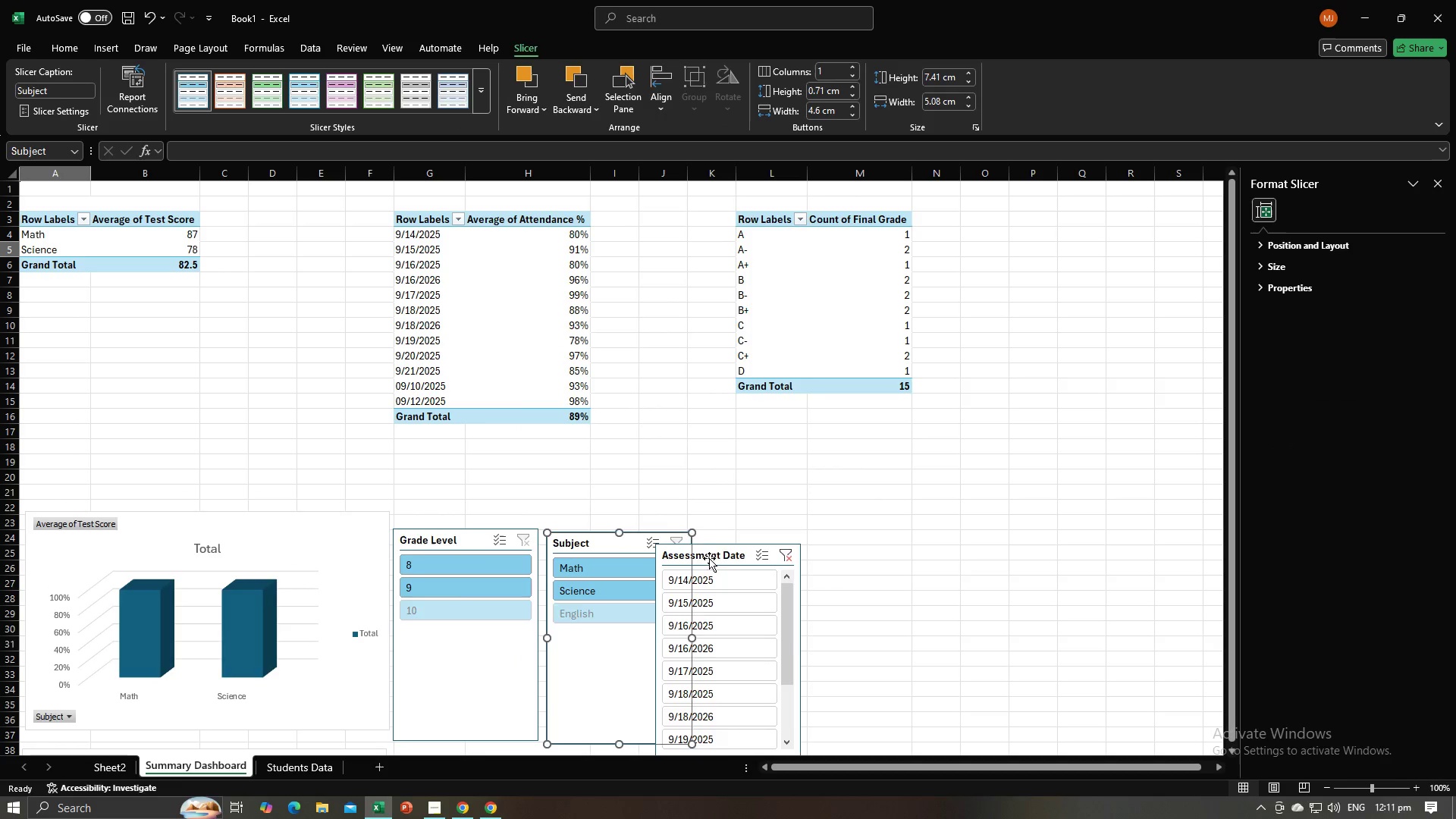 
left_click_drag(start_coordinate=[709, 558], to_coordinate=[763, 542])
 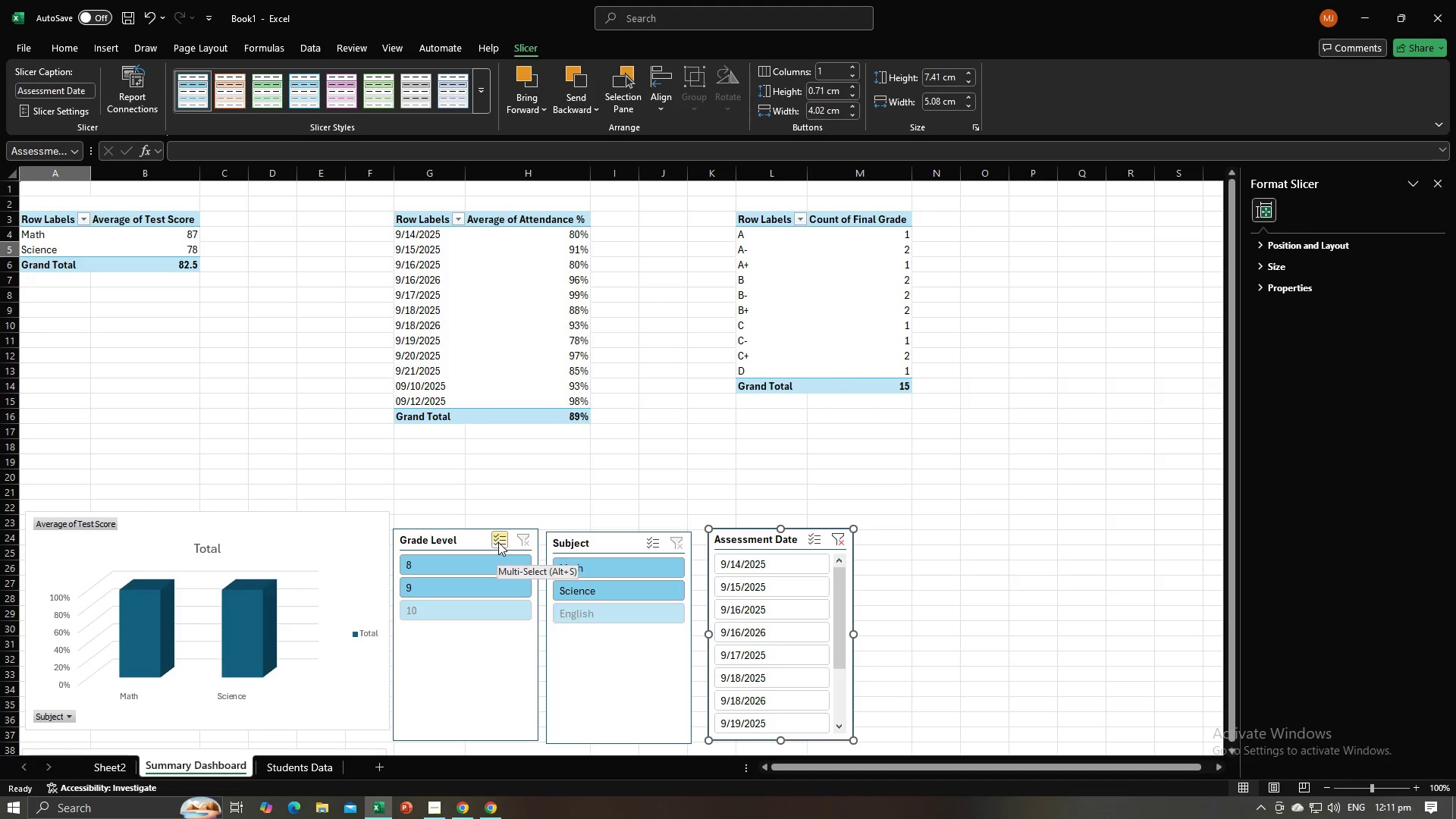 
left_click([498, 542])
 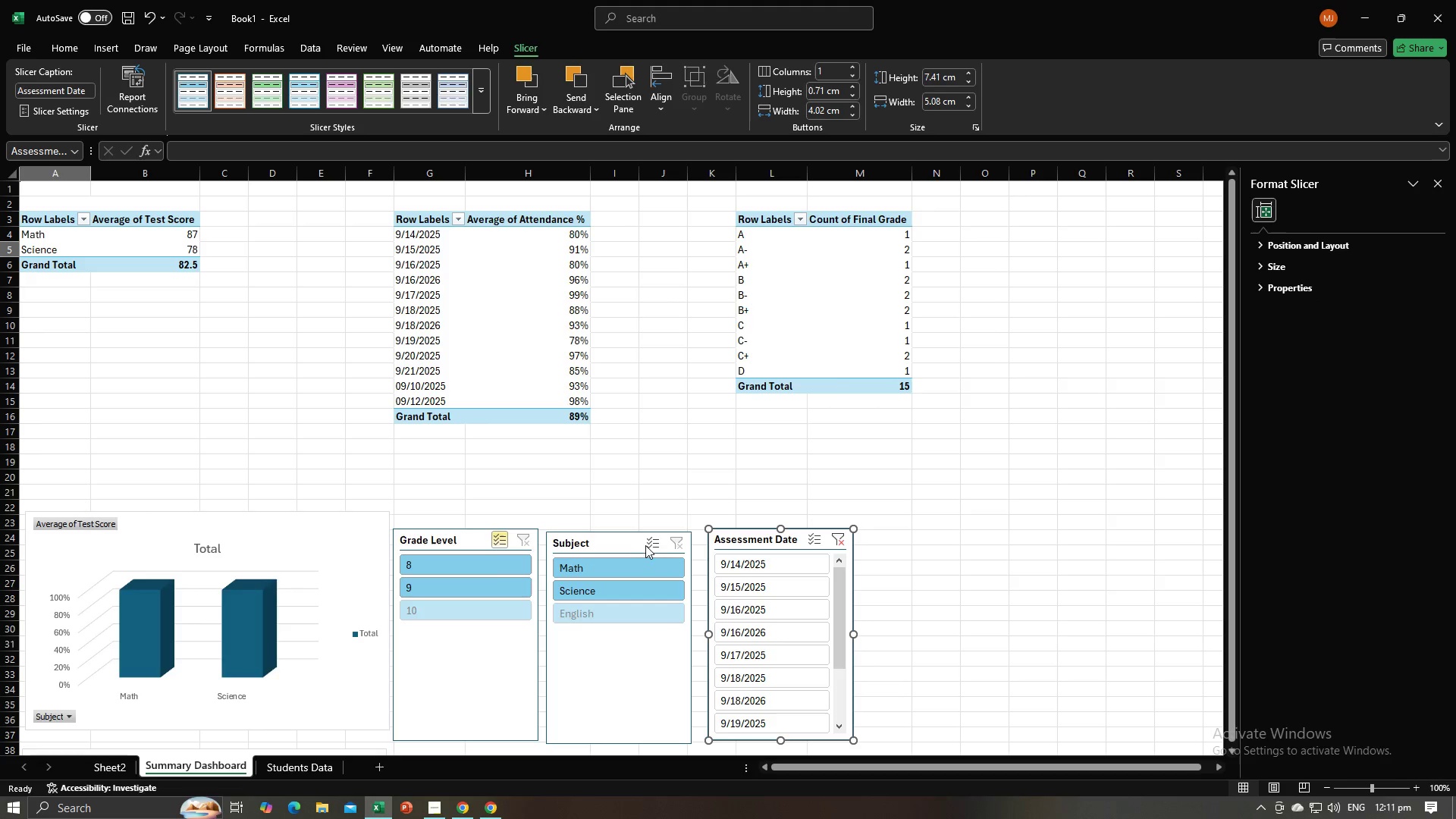 
left_click([654, 546])
 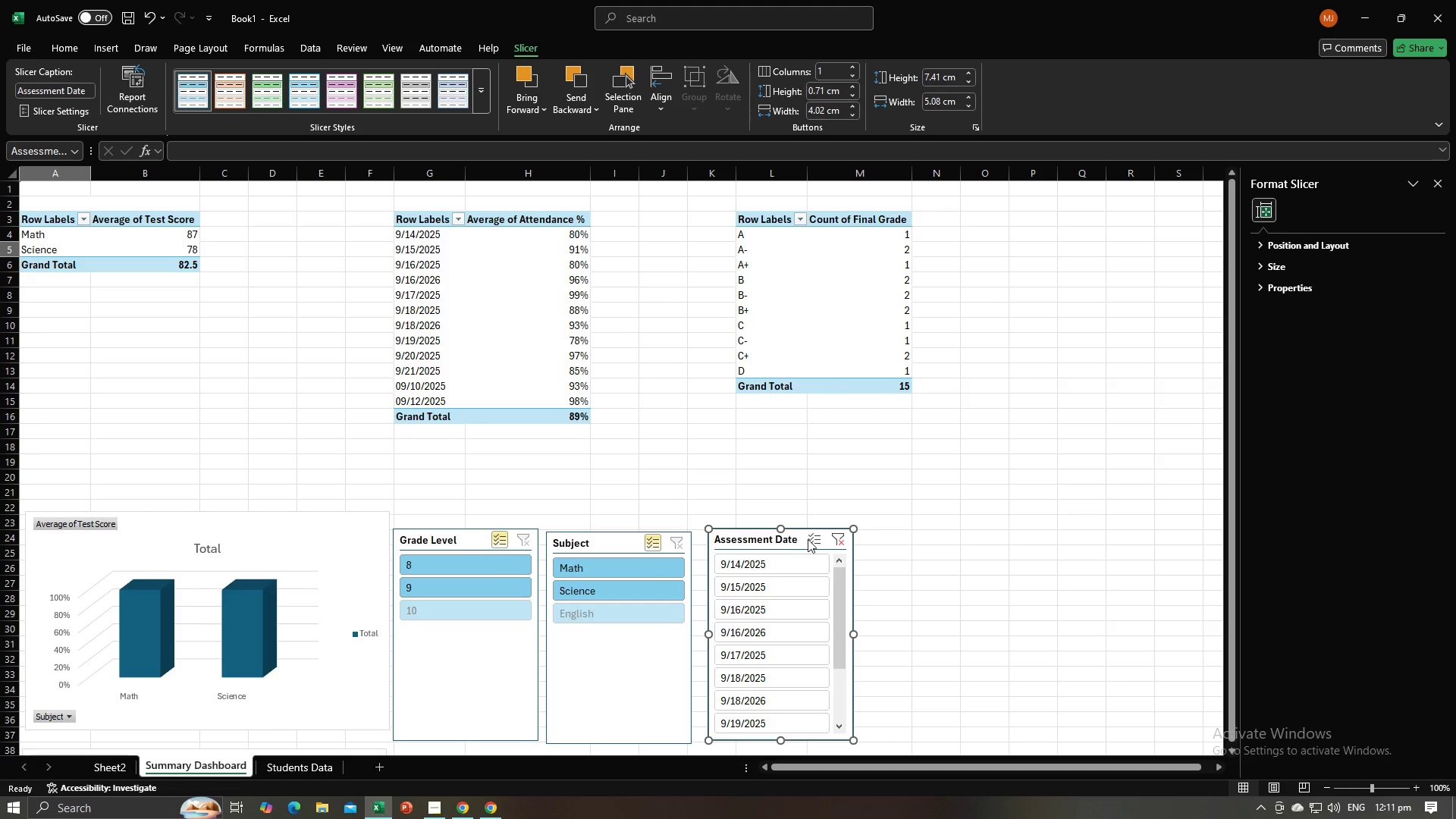 
left_click([808, 539])
 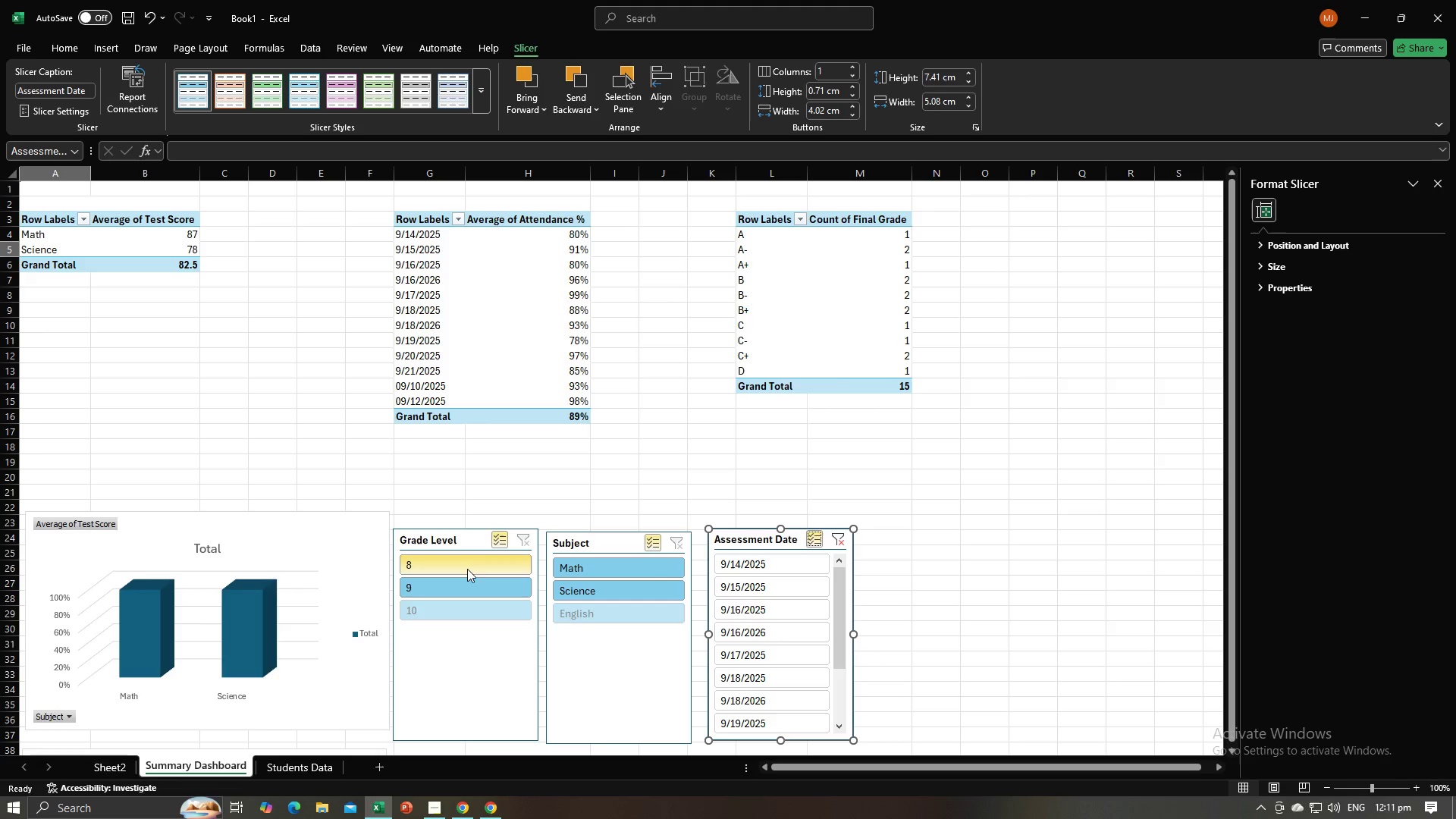 
left_click([467, 569])
 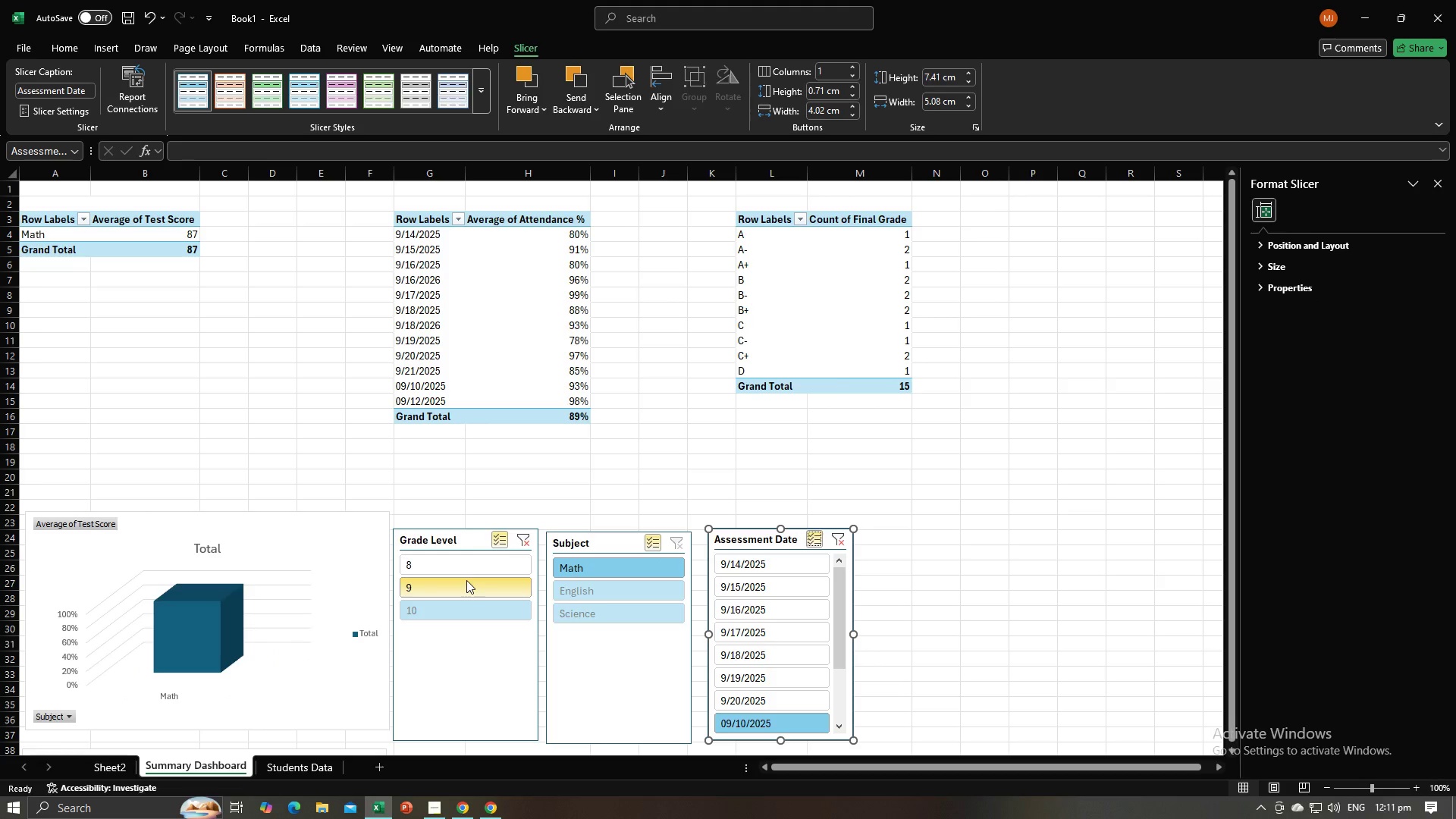 
left_click([466, 580])
 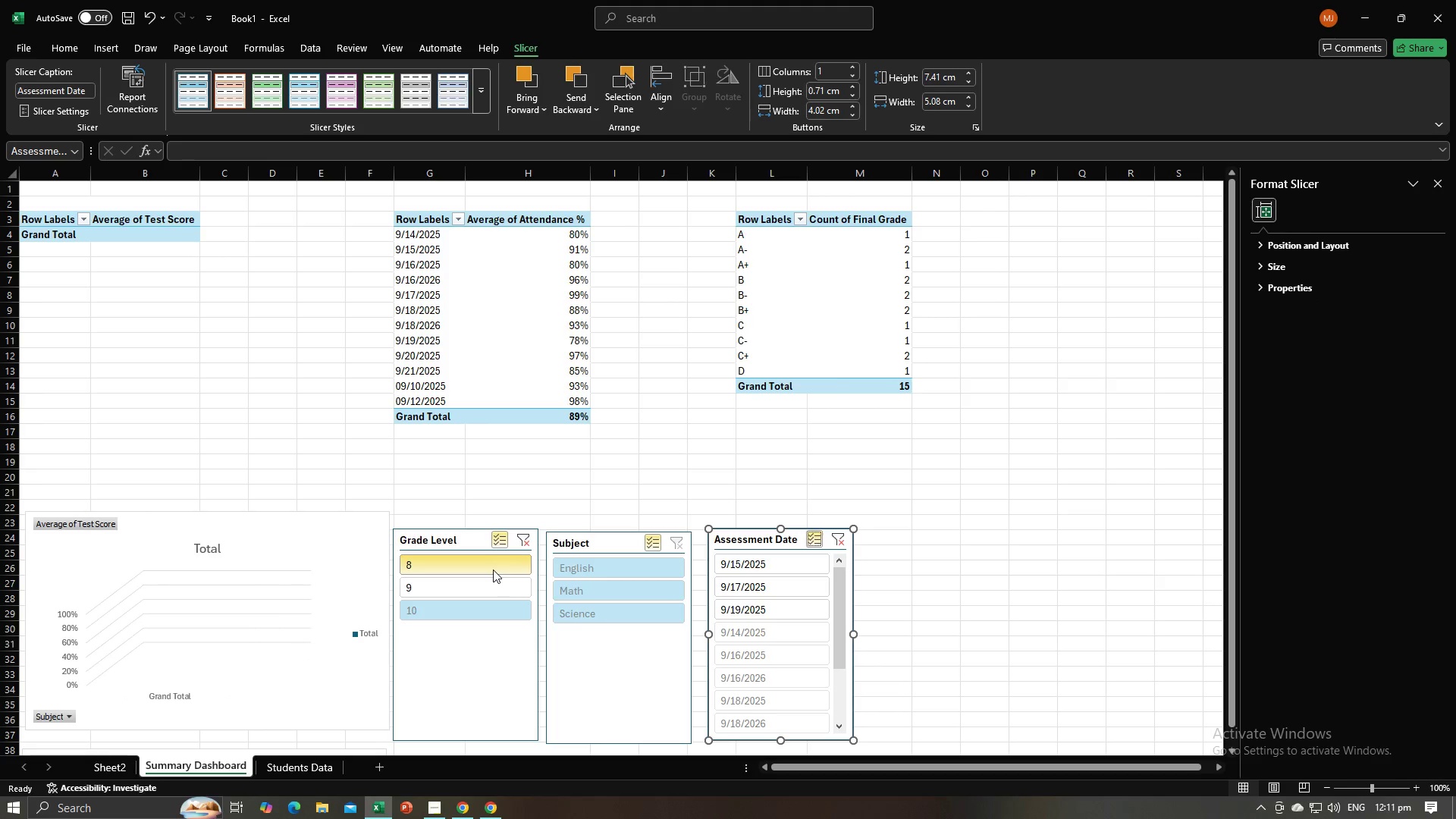 
left_click([492, 570])
 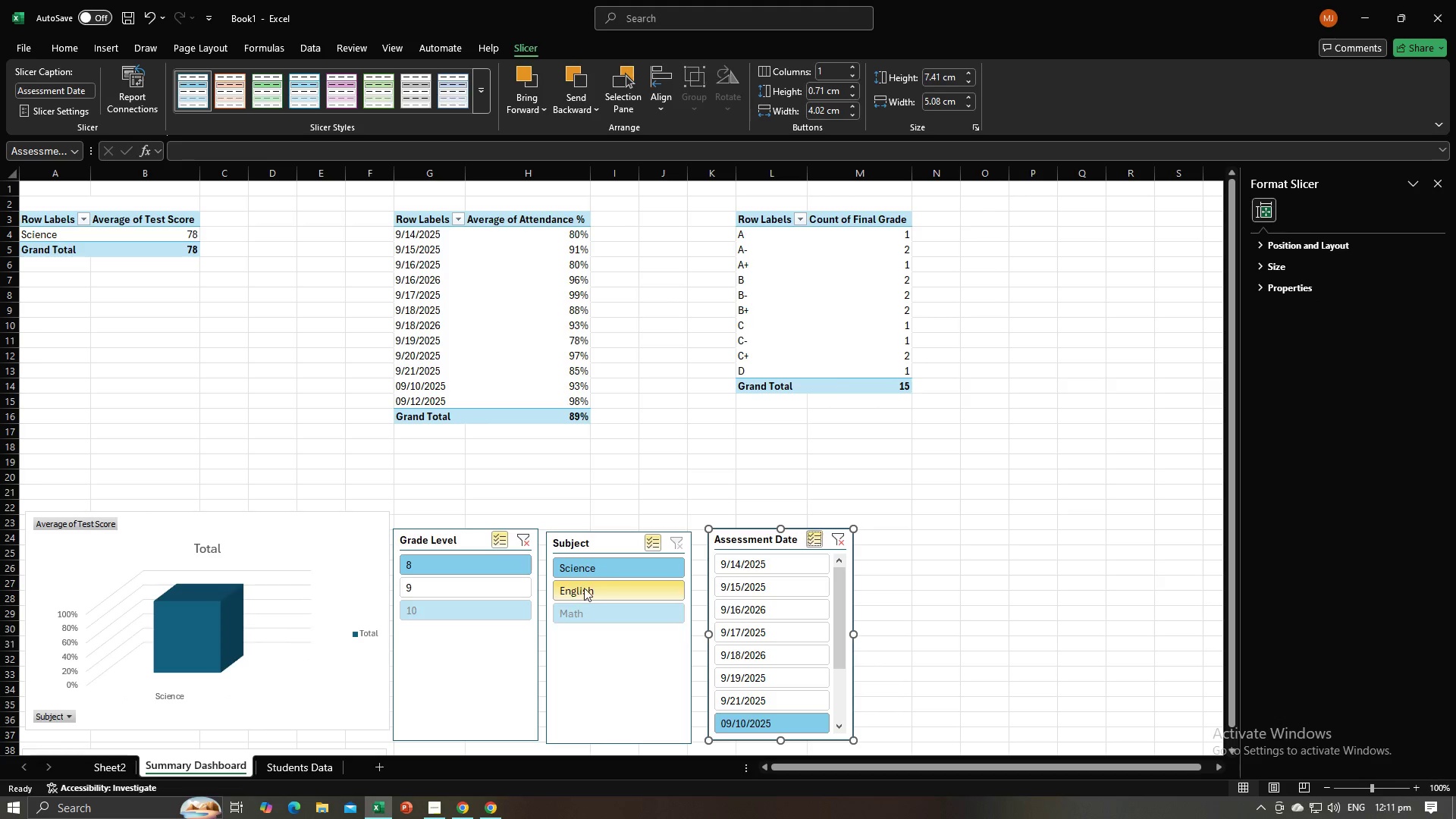 
left_click([586, 587])
 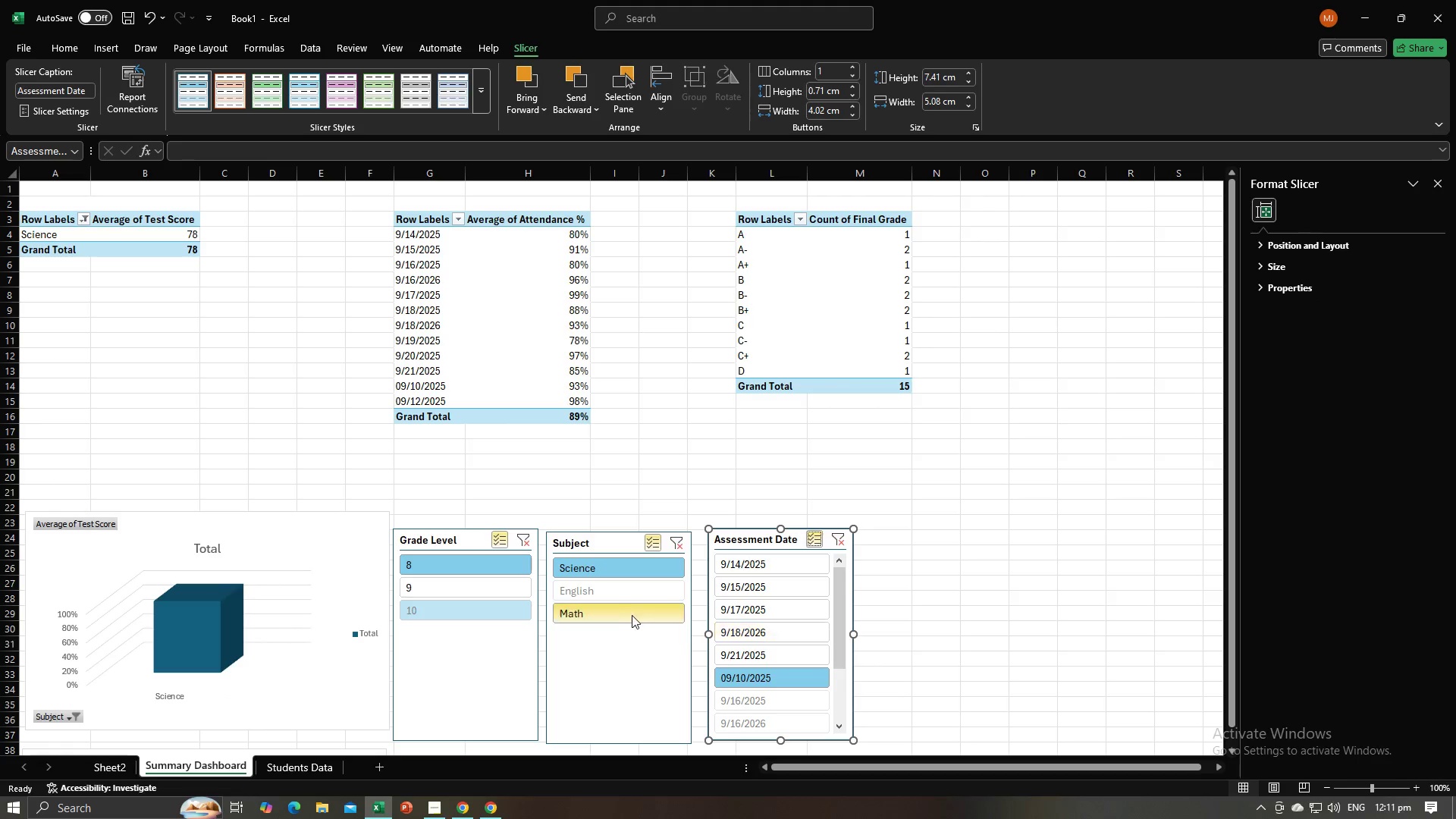 
left_click([629, 614])
 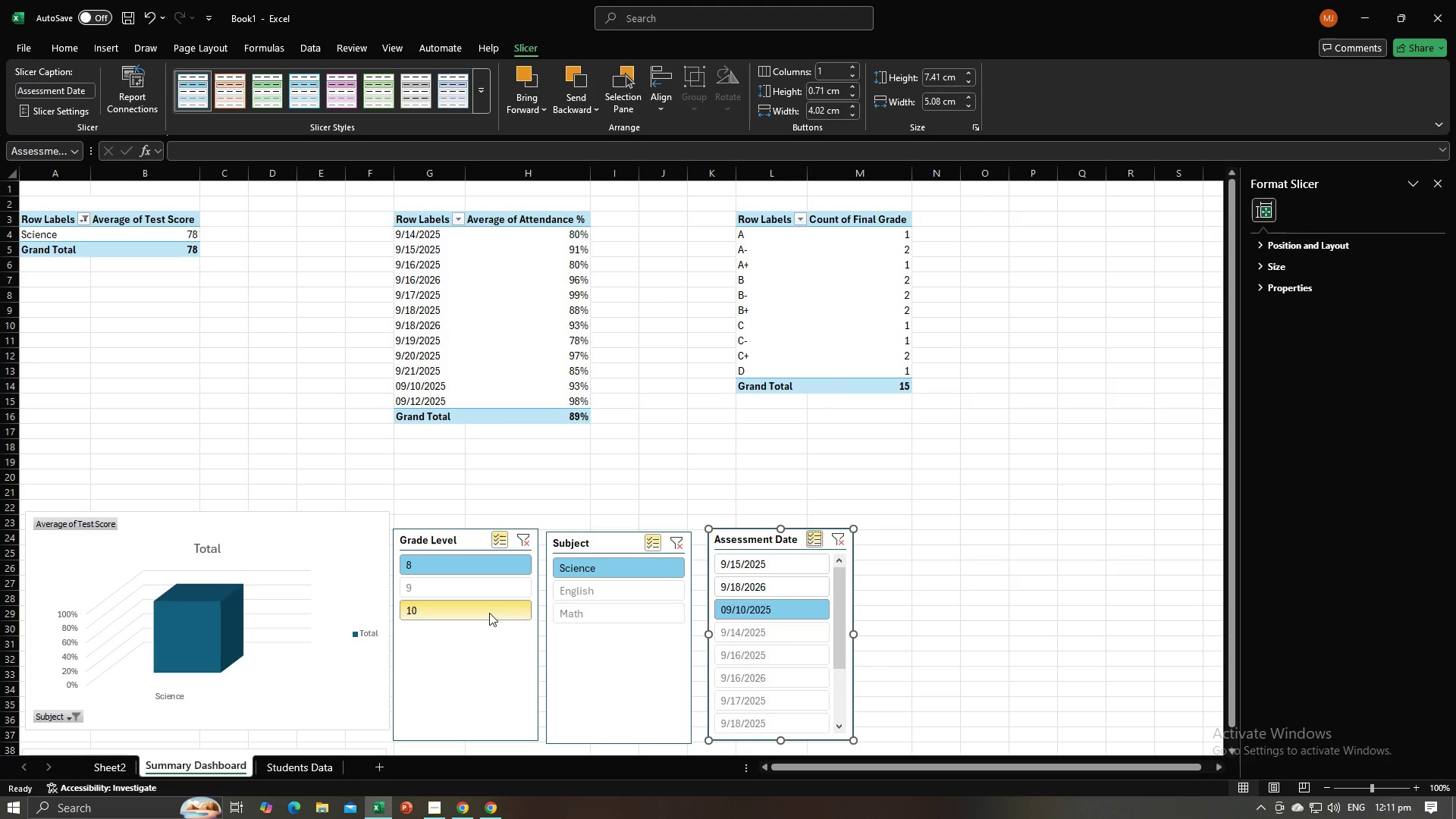 
left_click([489, 613])
 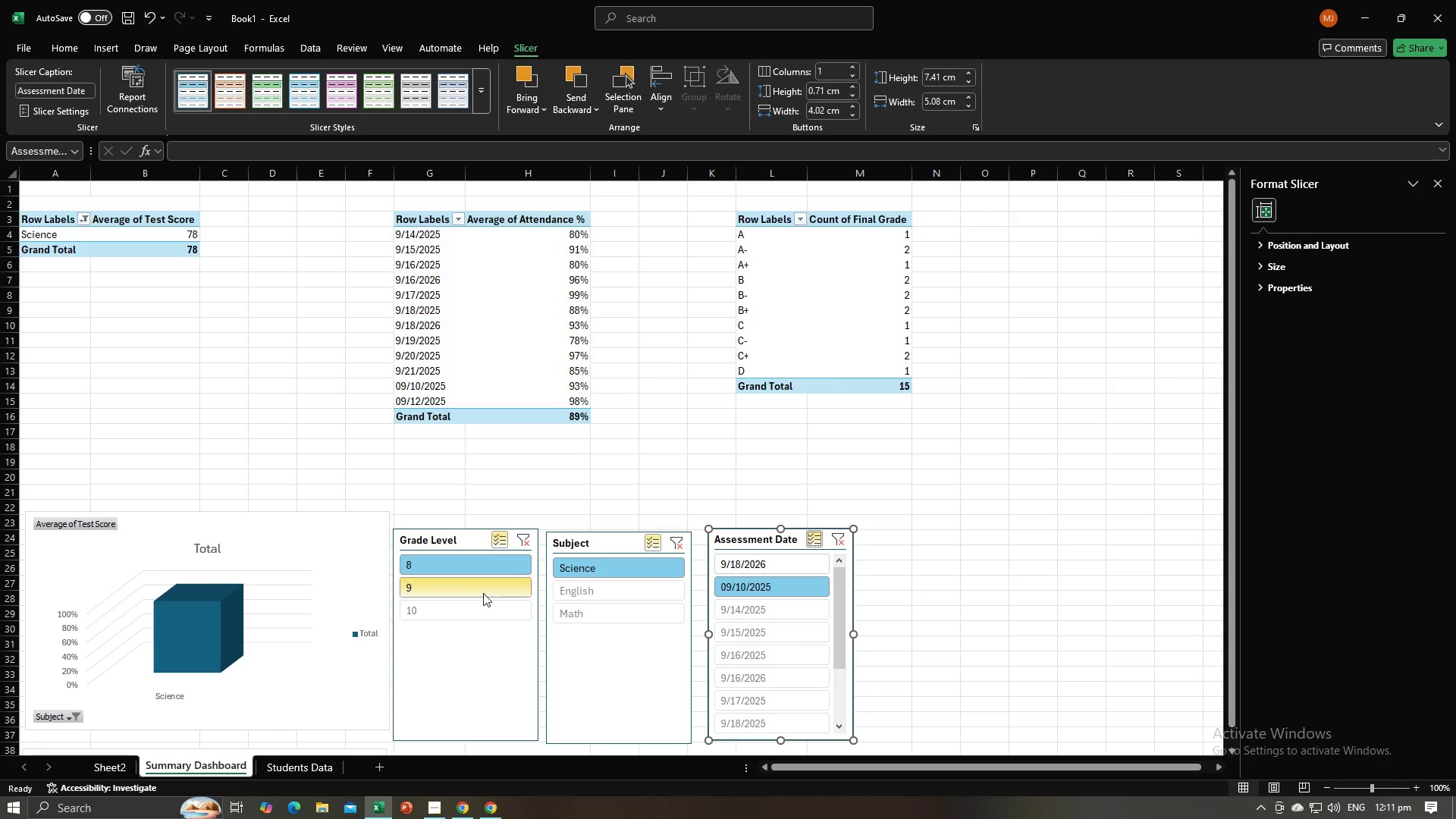 
left_click([483, 593])
 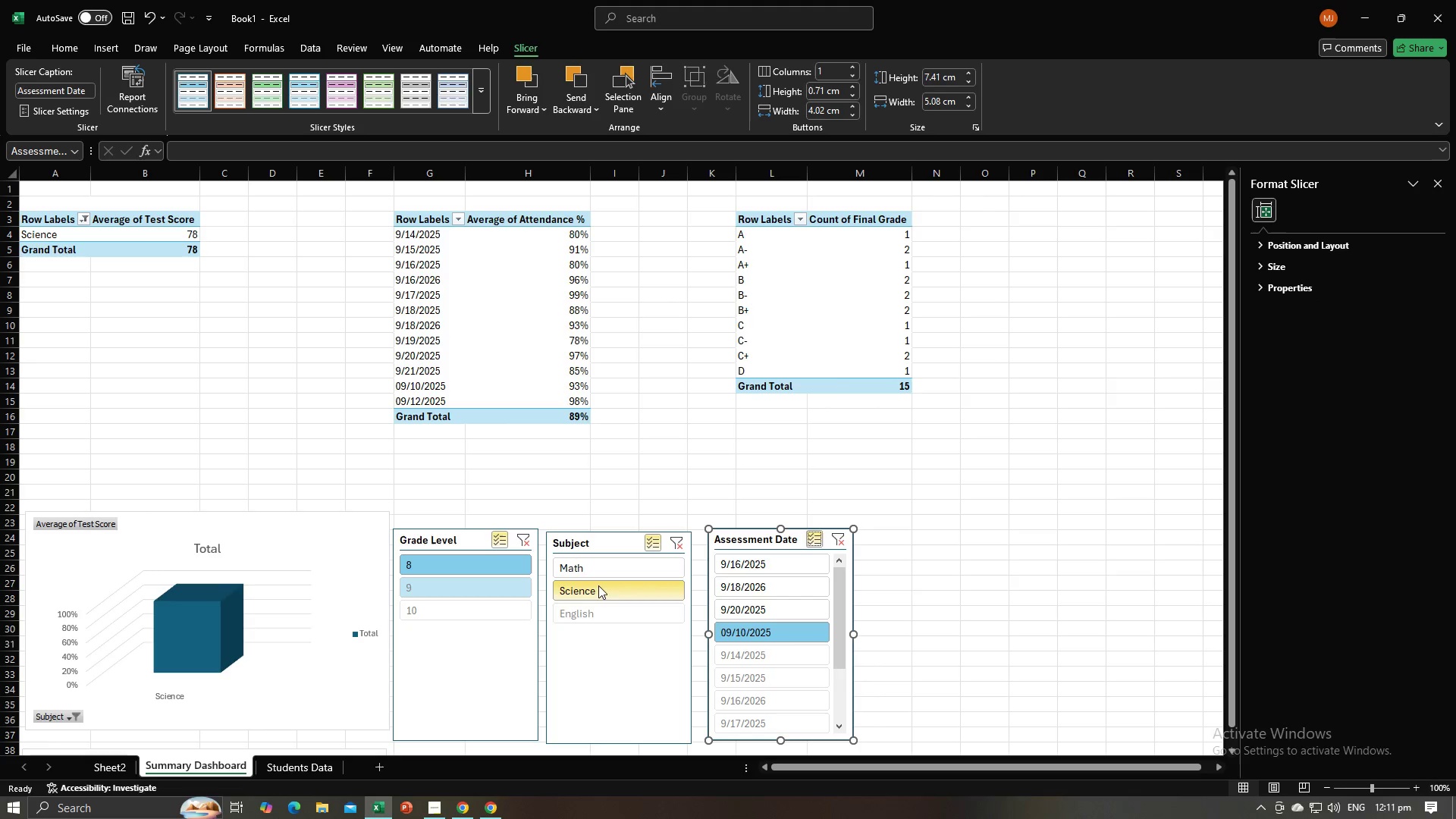 
left_click([598, 585])
 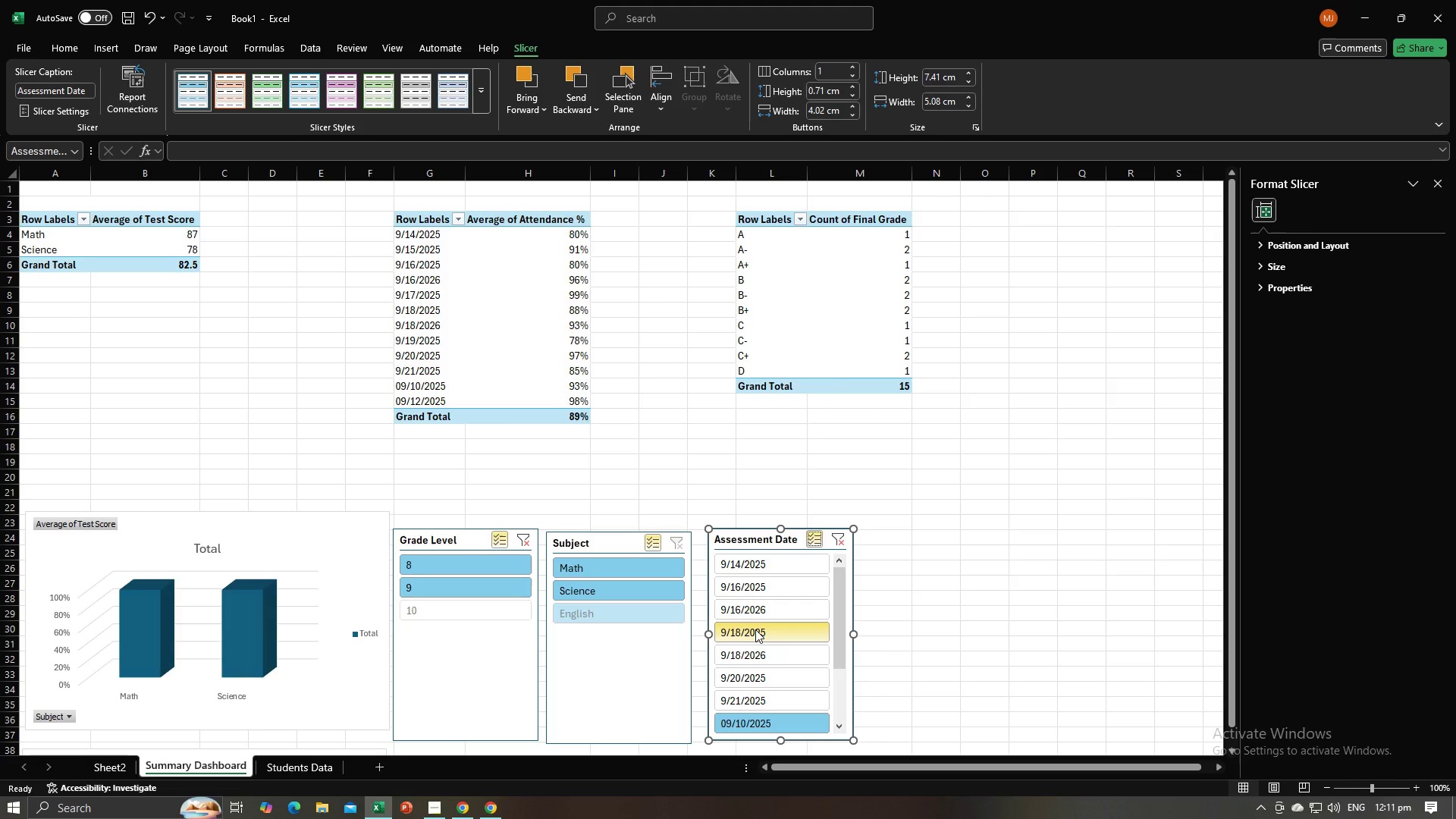 
left_click([755, 629])
 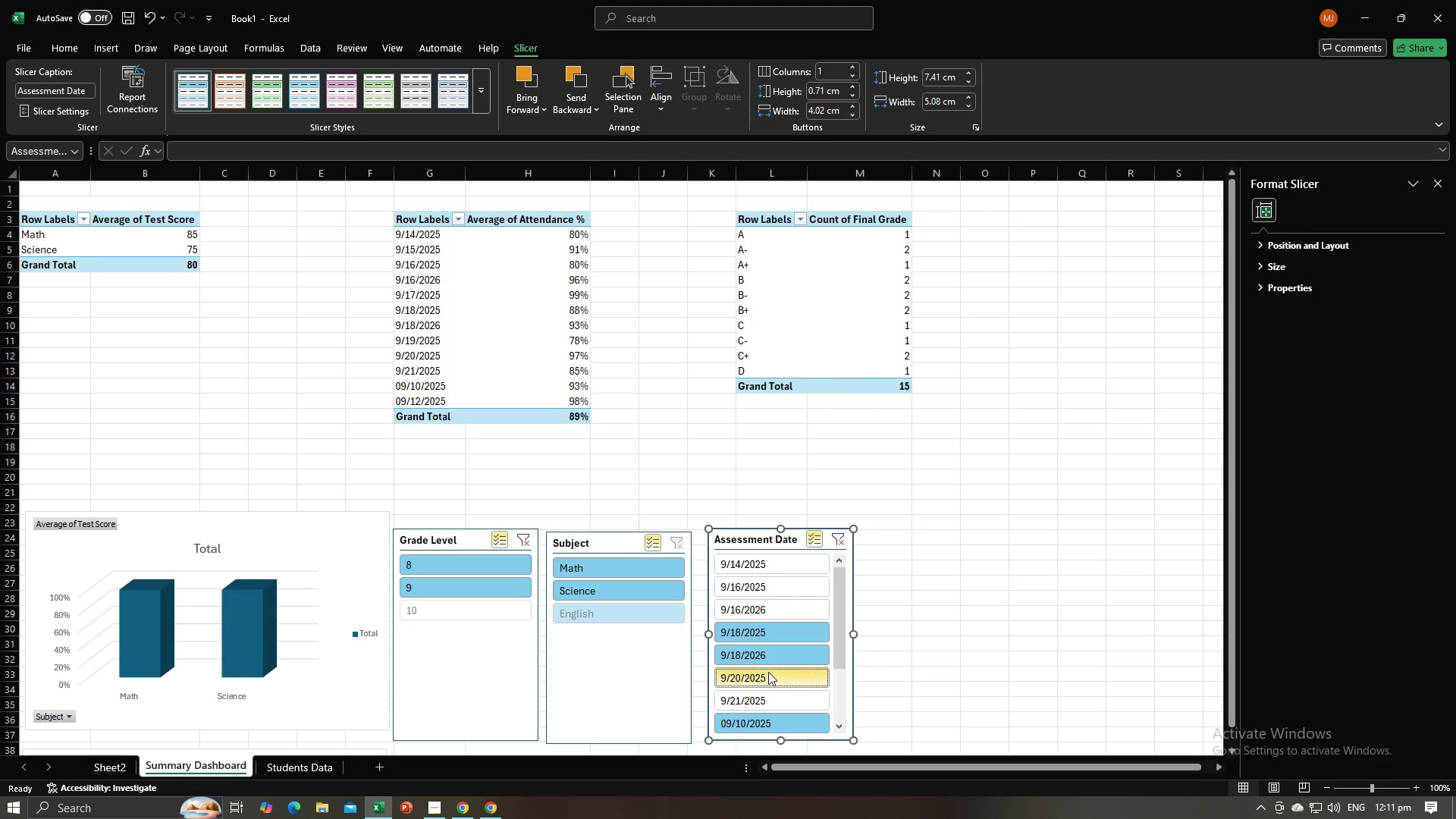 
double_click([759, 685])
 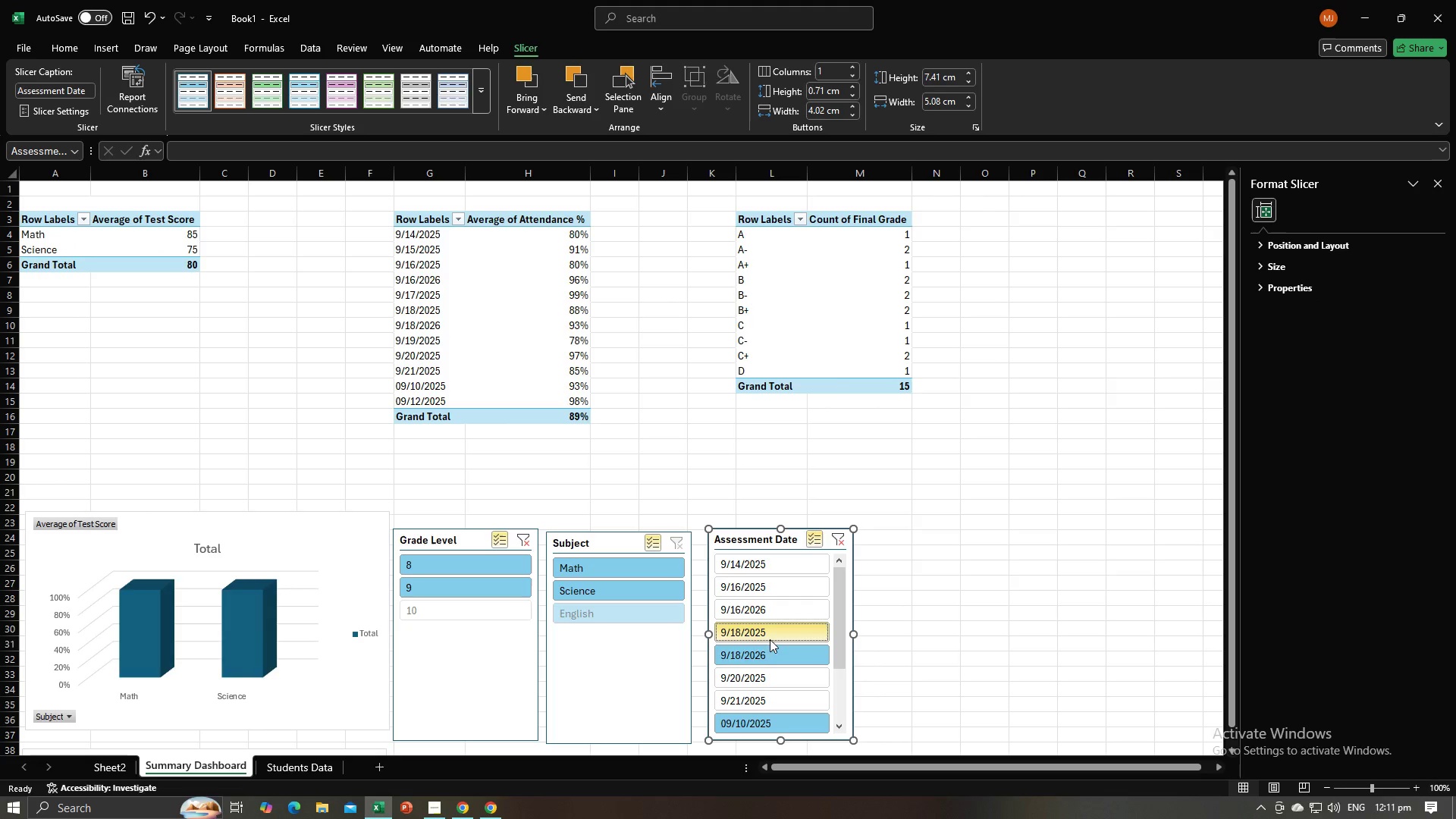 
left_click([770, 639])
 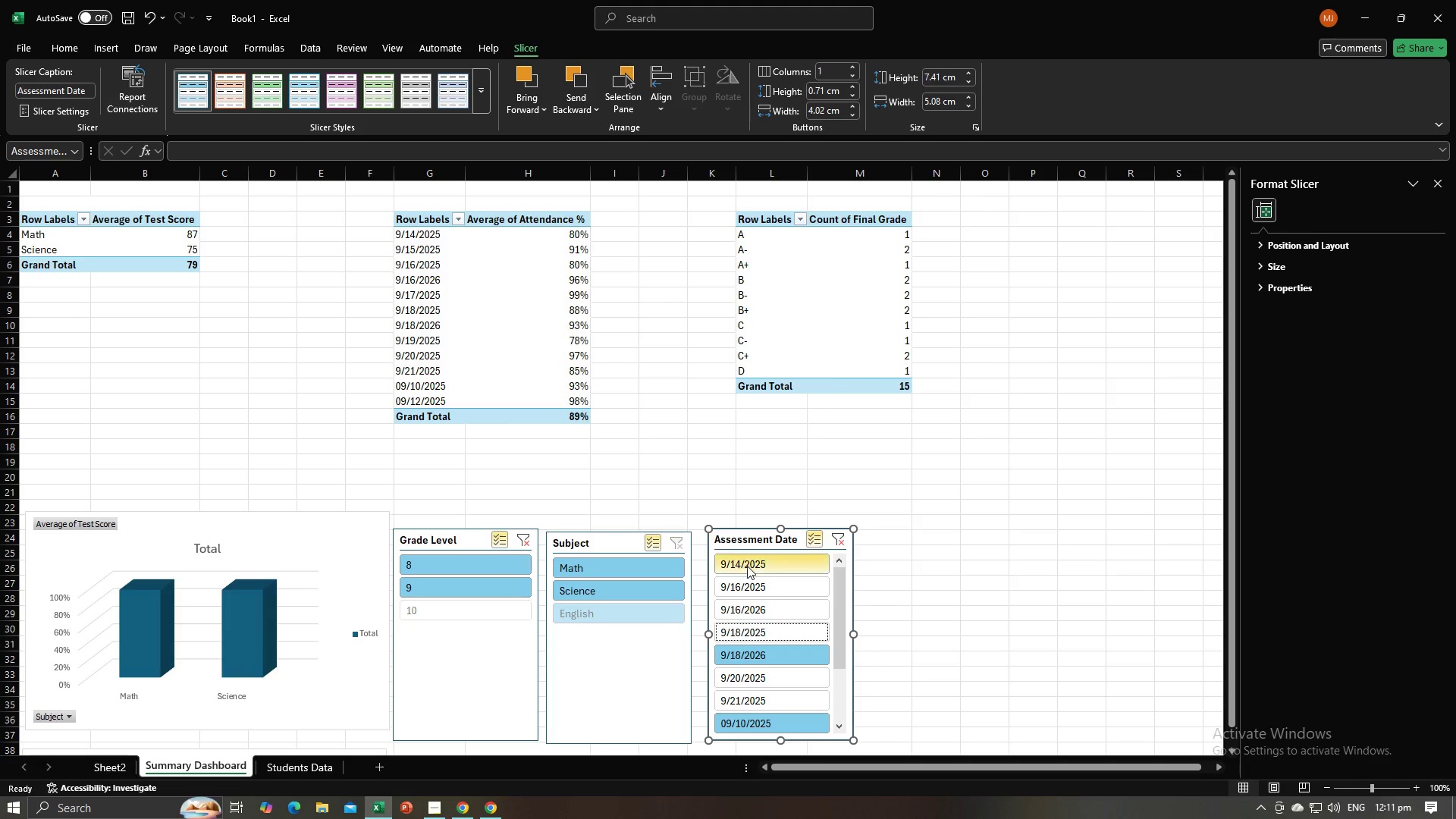 
double_click([747, 566])
 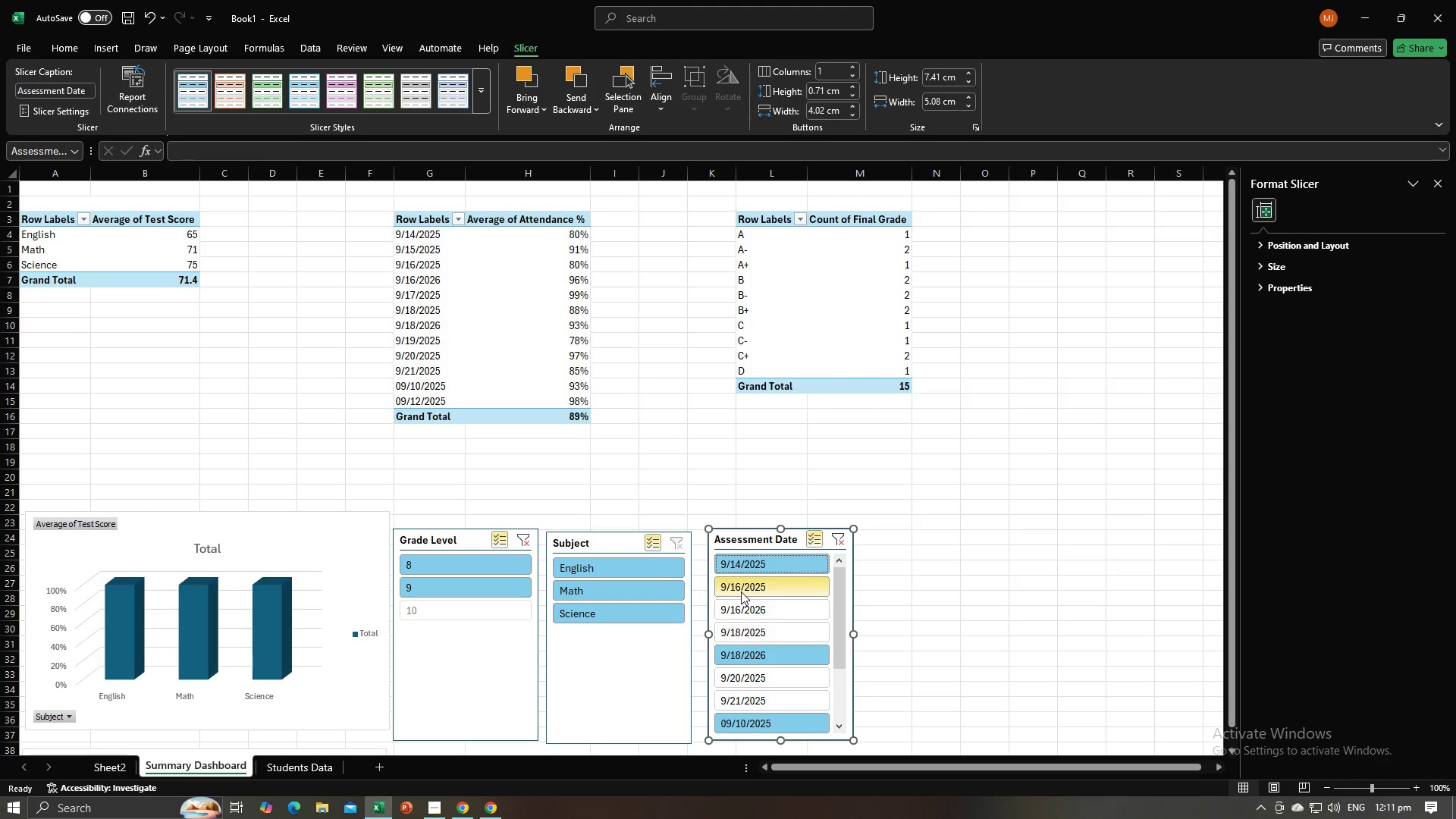 
triple_click([741, 592])
 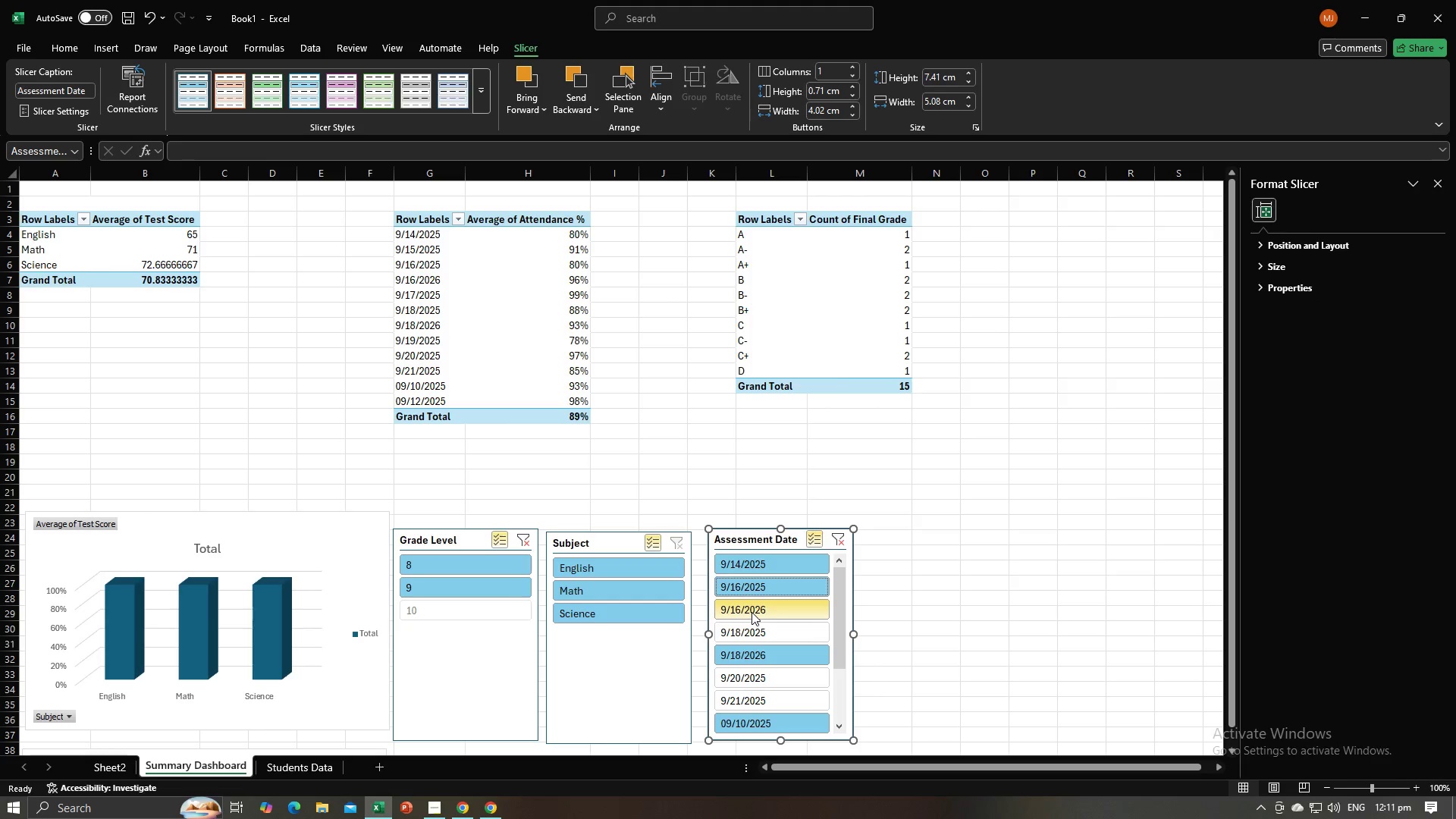 
triple_click([752, 612])
 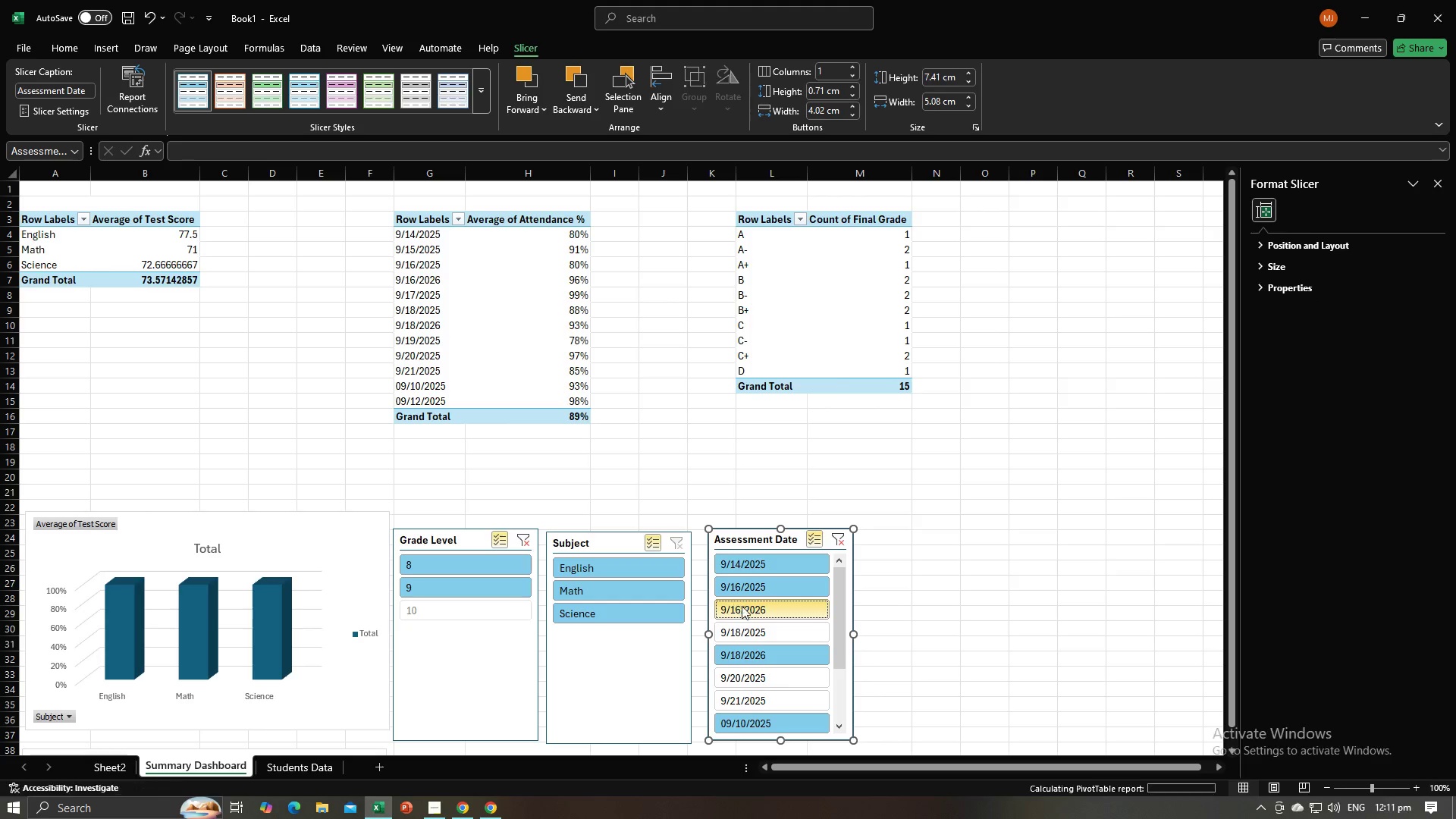 
double_click([744, 631])
 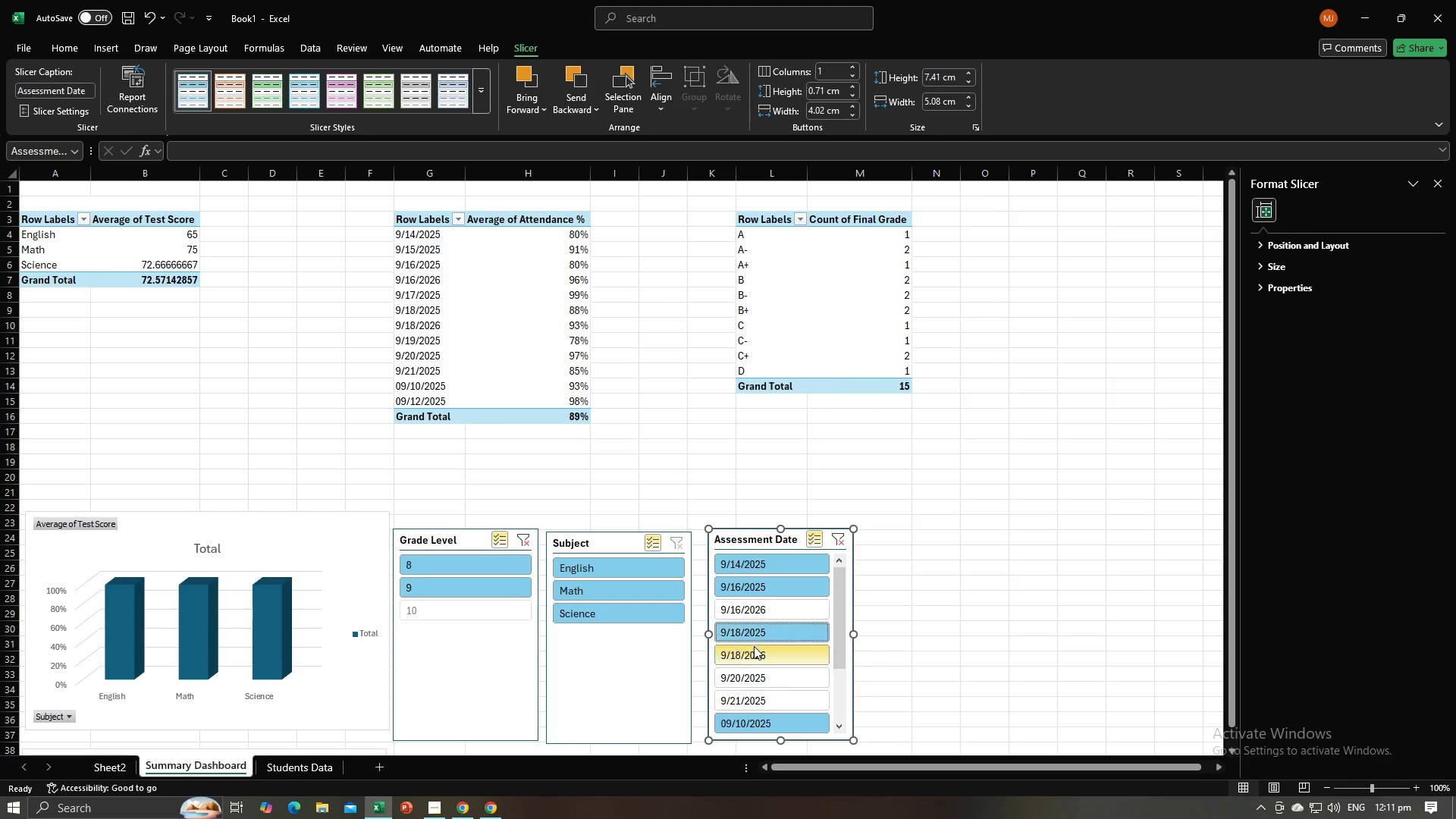 
triple_click([754, 646])
 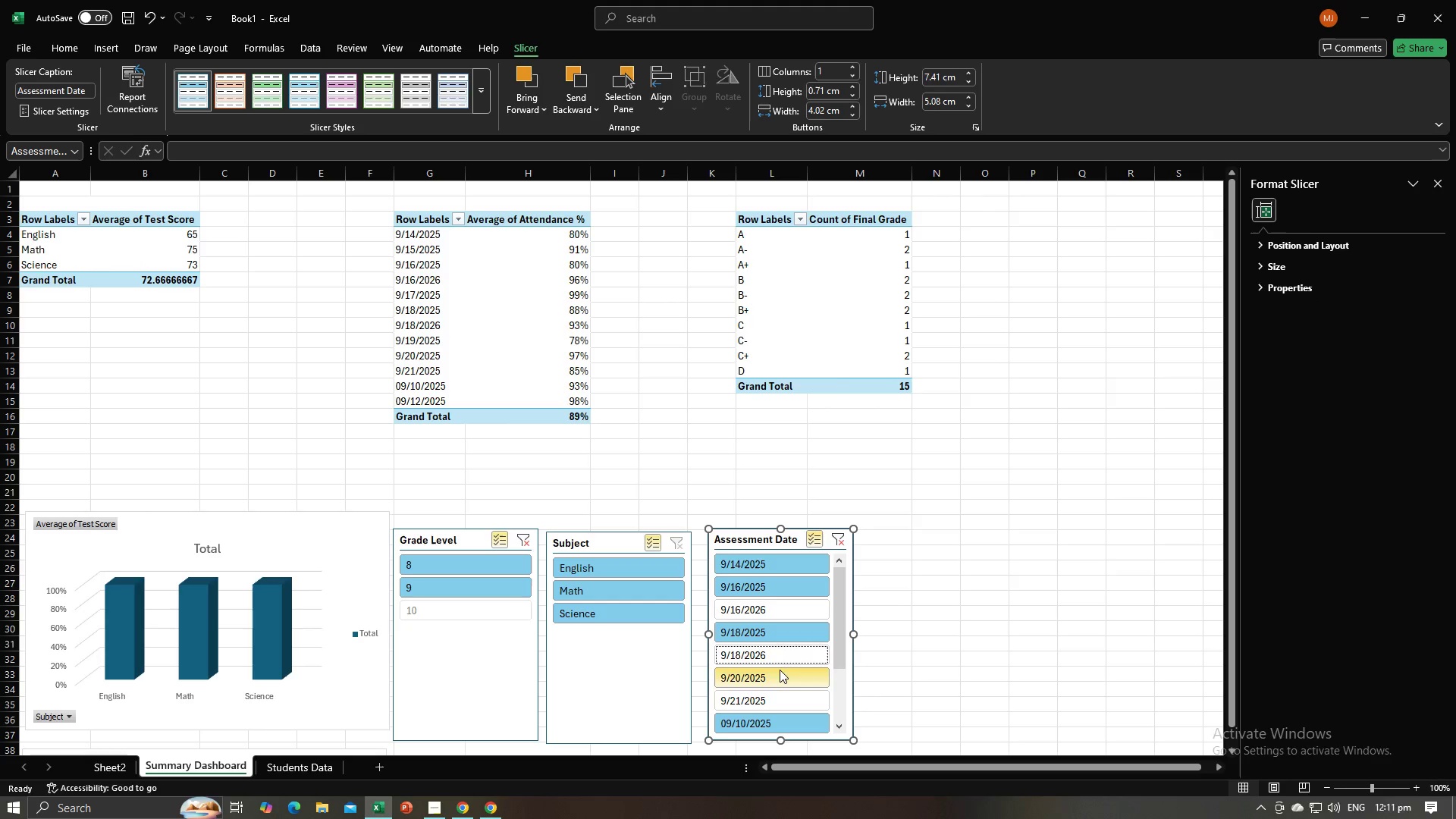 
triple_click([780, 670])
 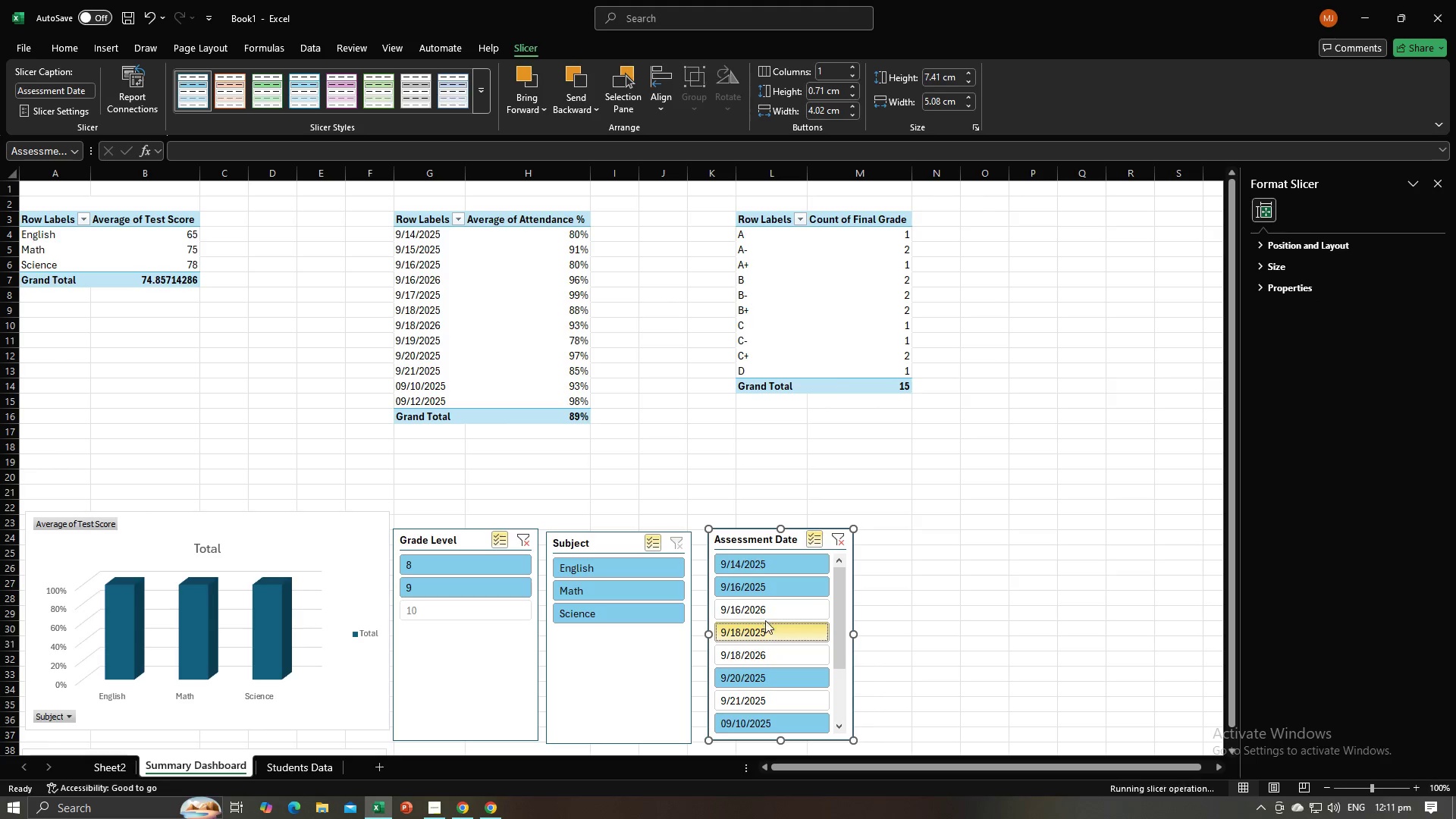 
double_click([753, 611])
 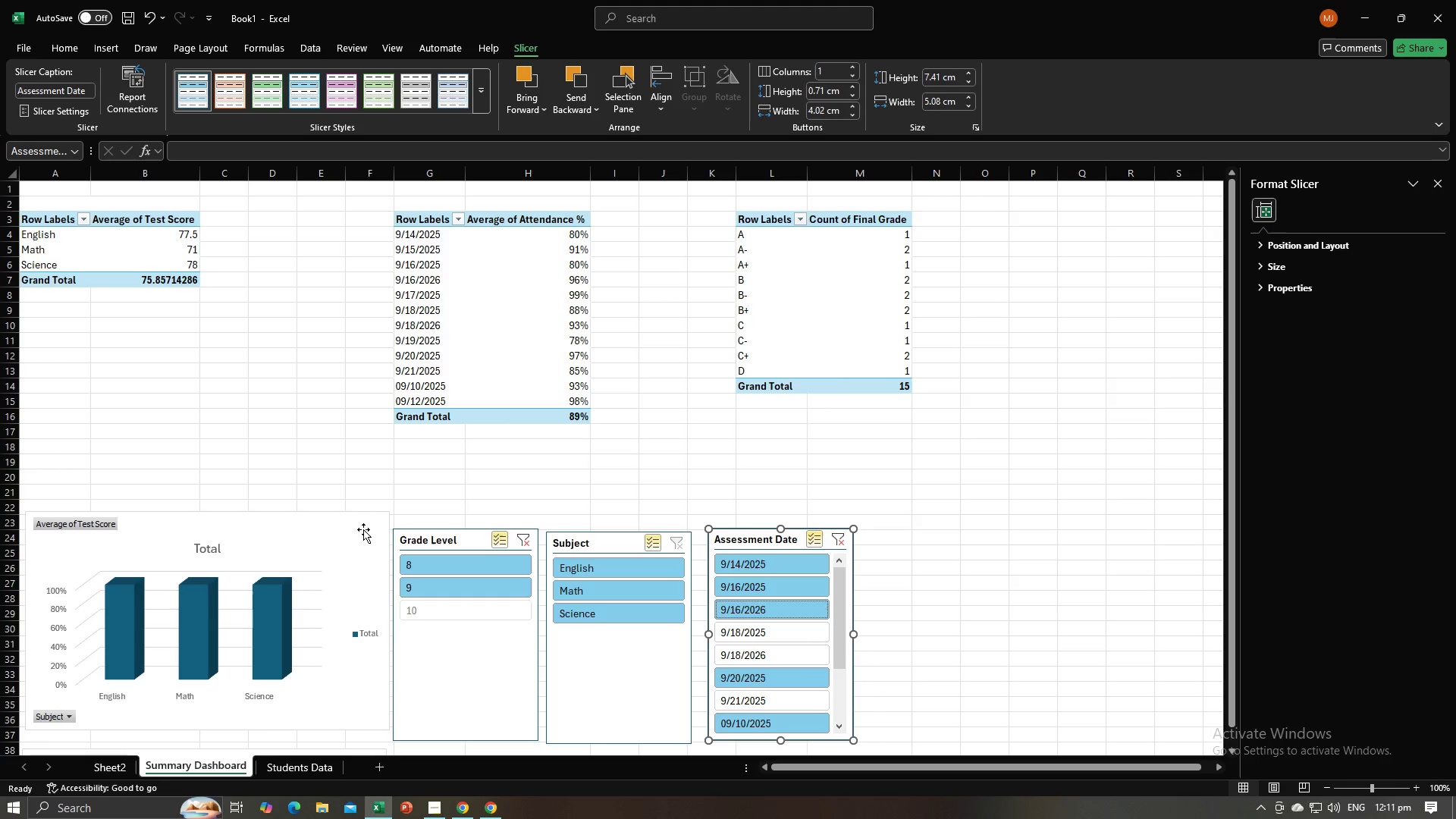 
key(Control+Z)
 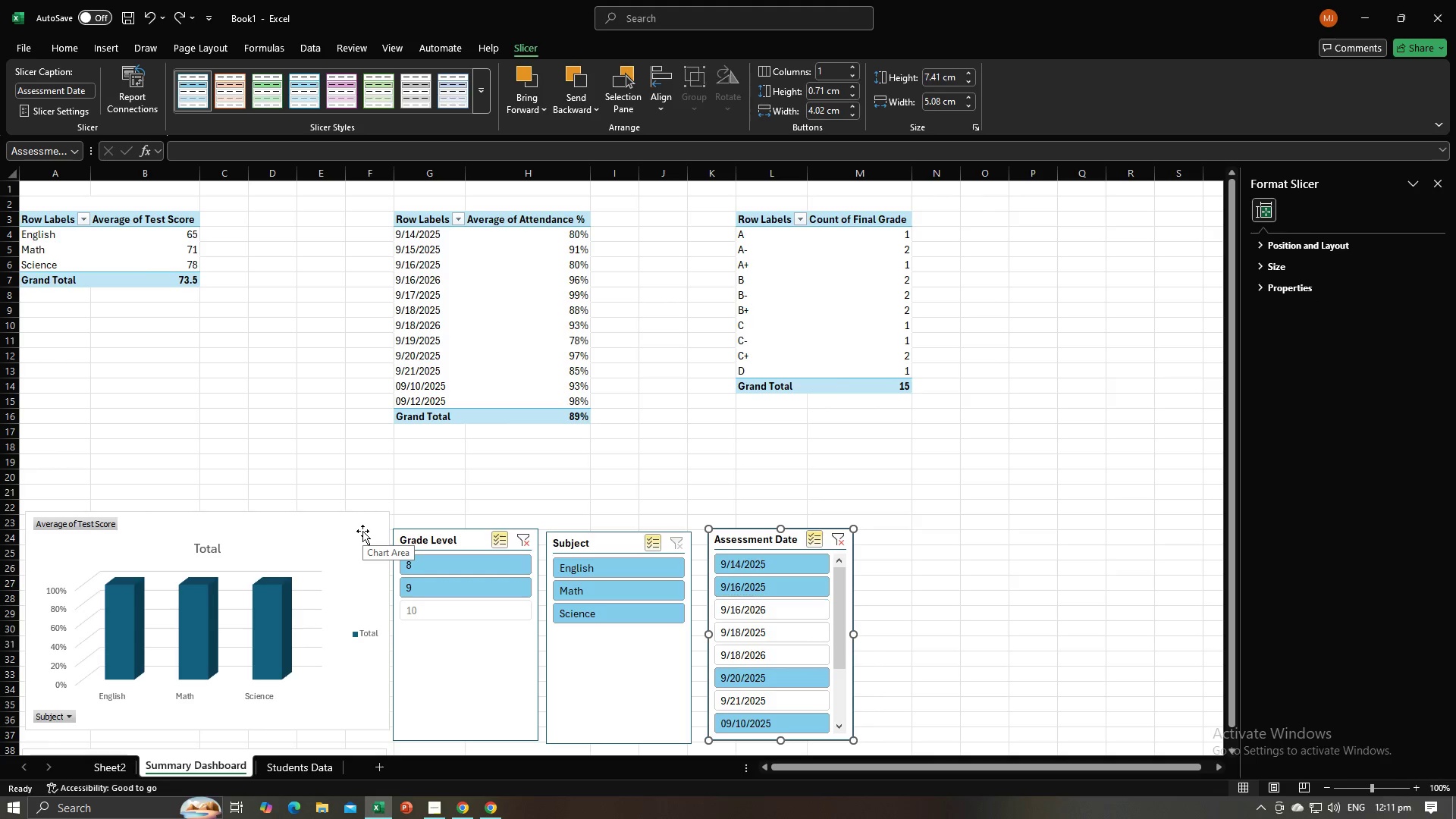 
key(Control+Z)
 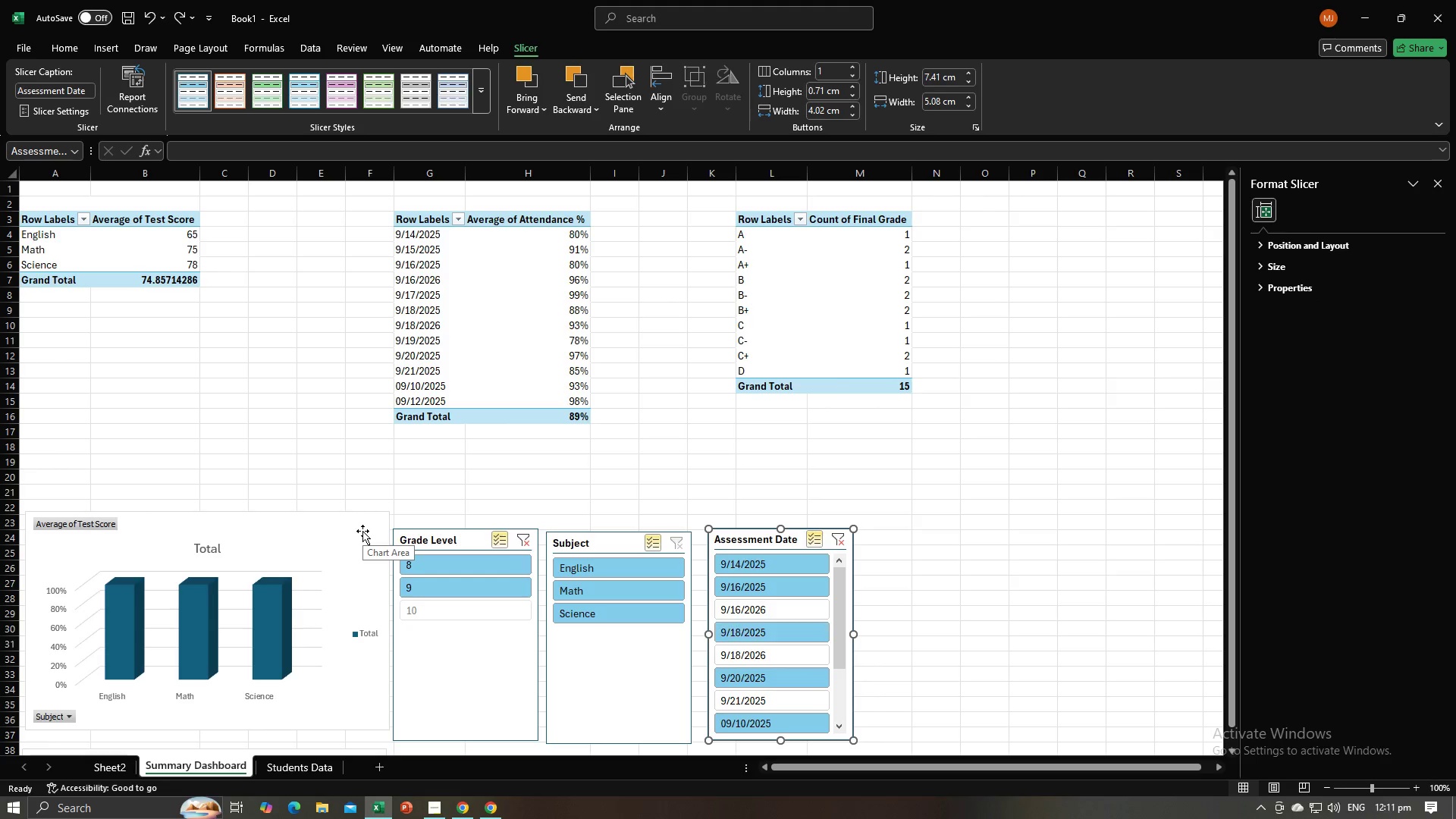 
key(Control+Z)
 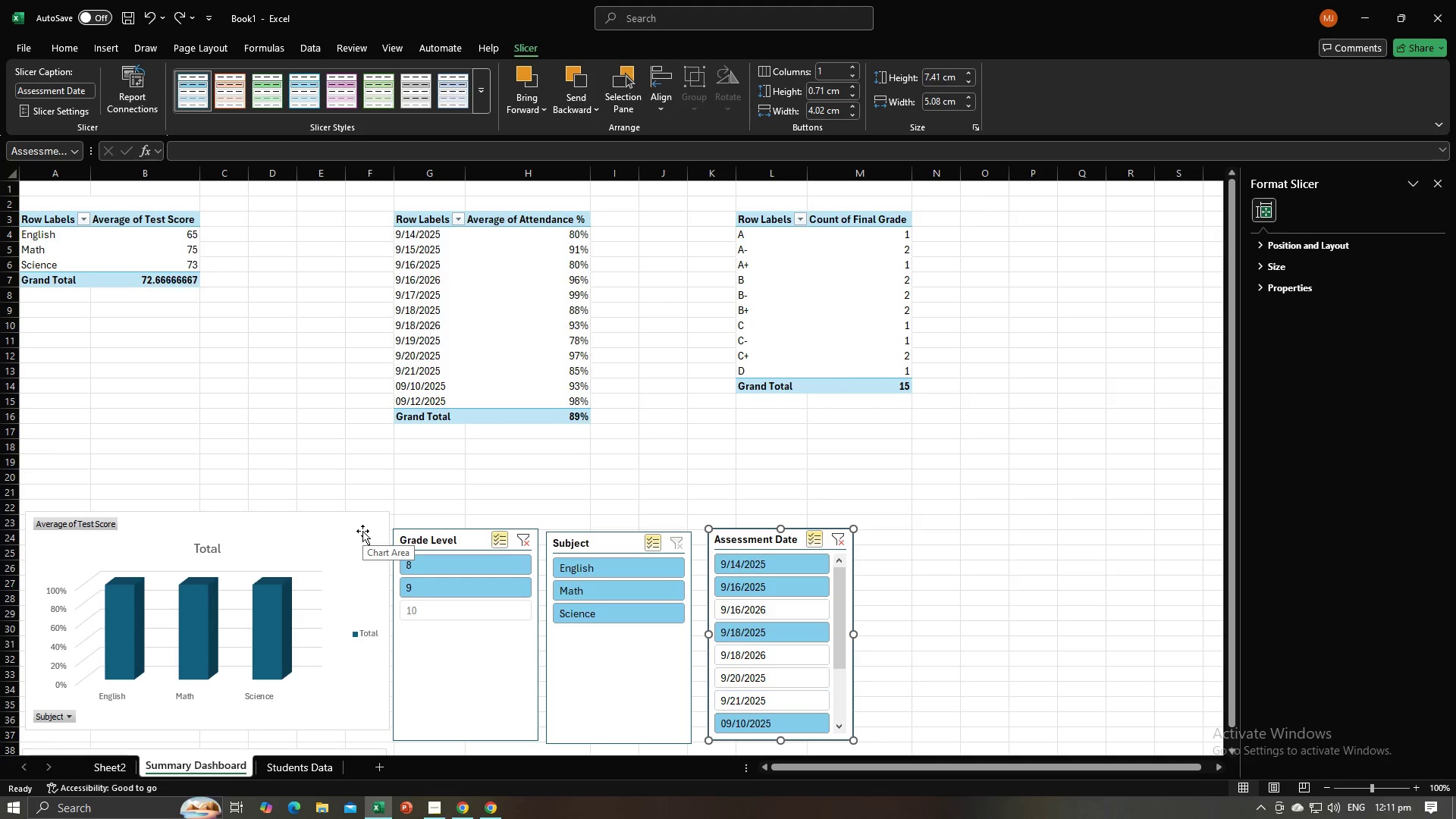 
key(Control+Z)
 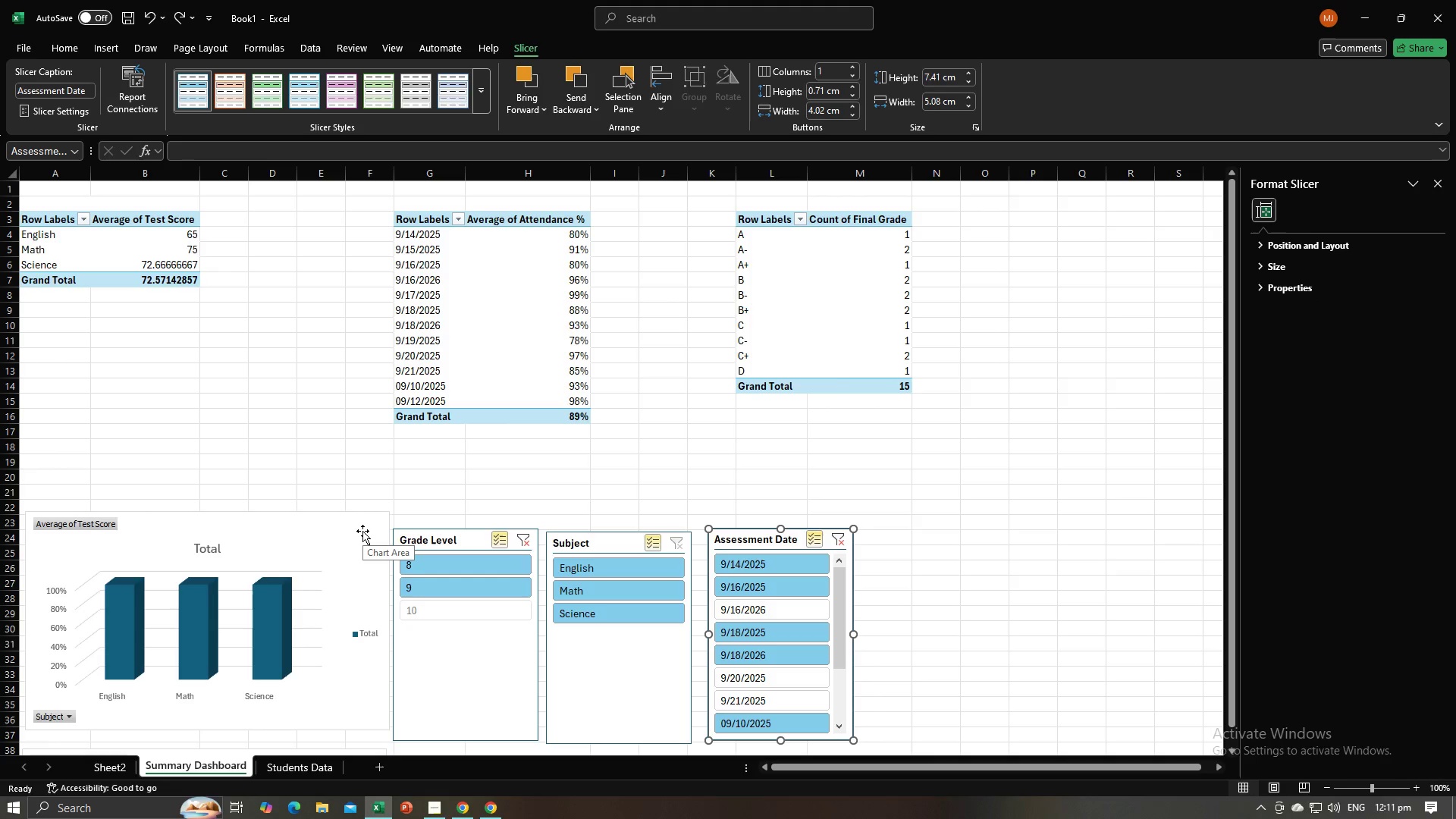 
key(Control+Z)
 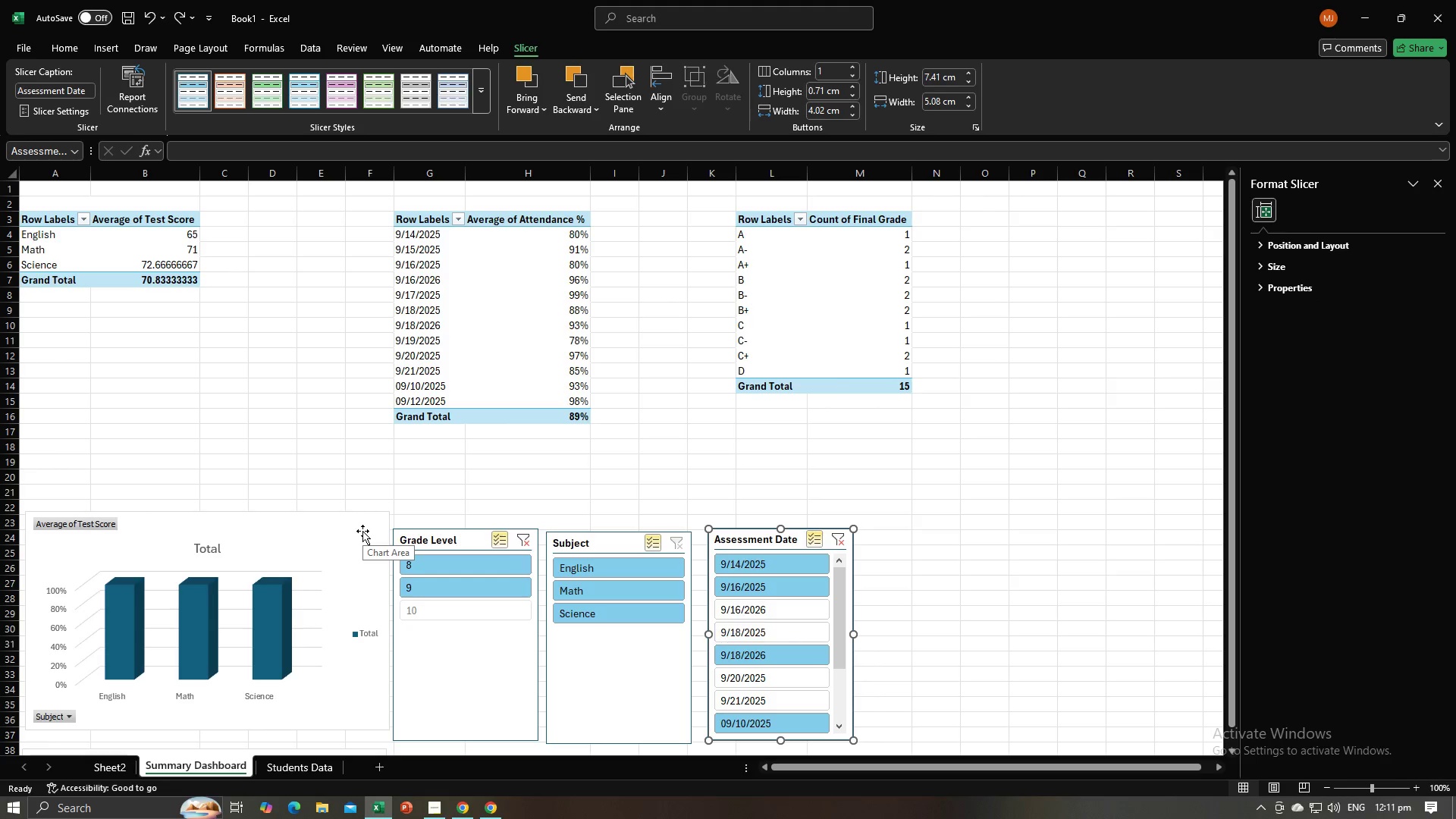 
key(Control+Z)
 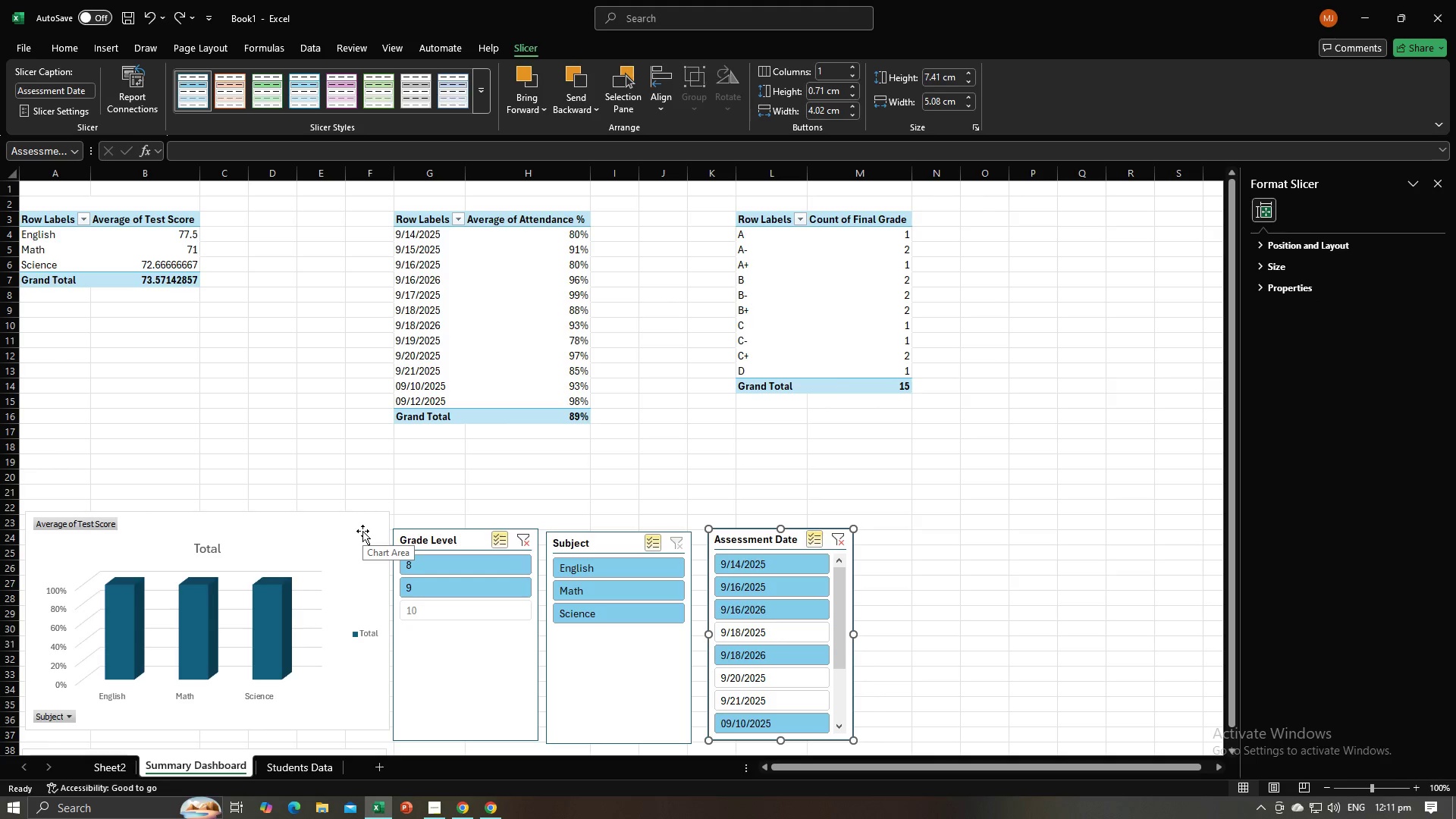 
key(Control+Z)
 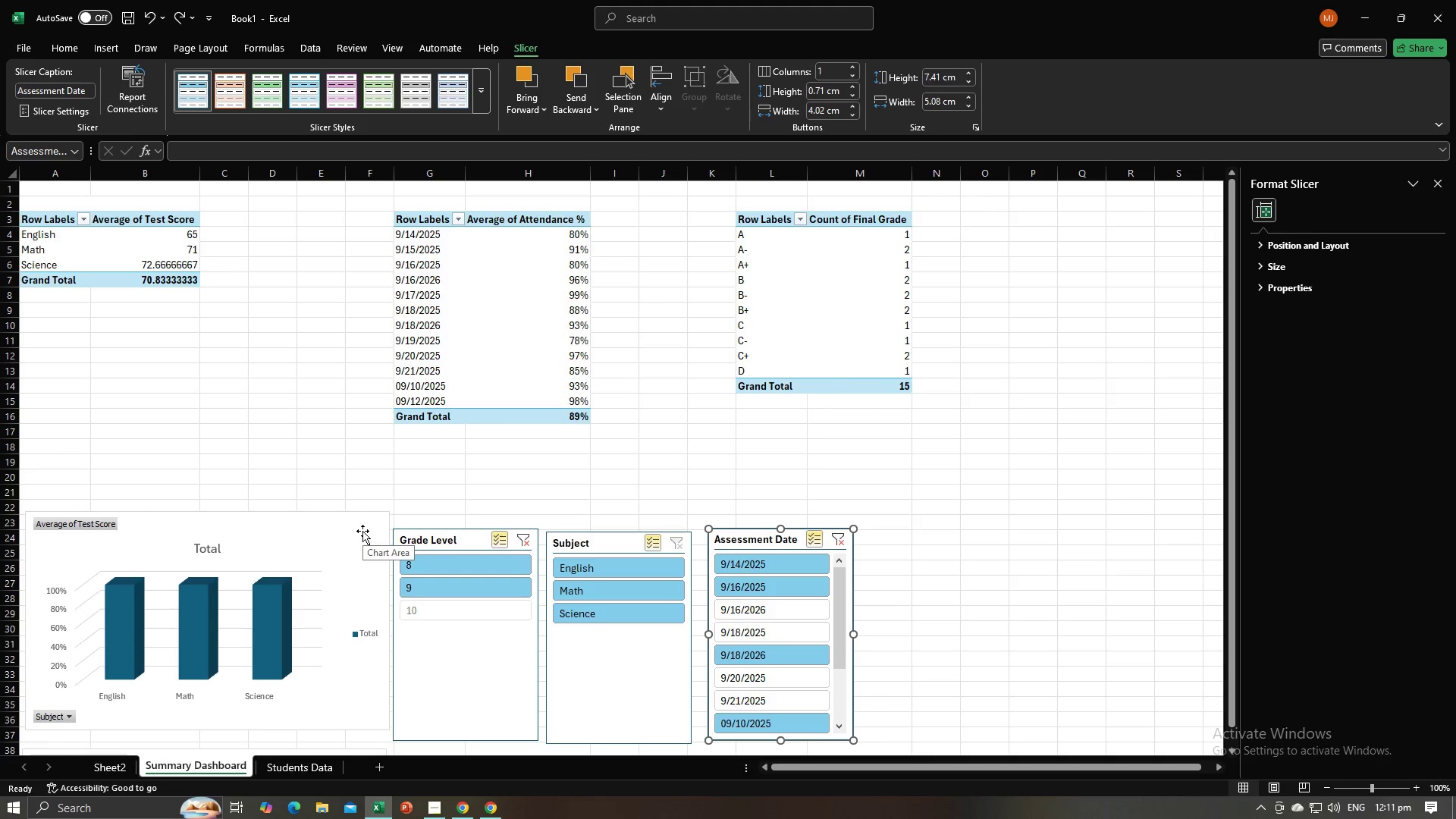 
key(Control+Z)
 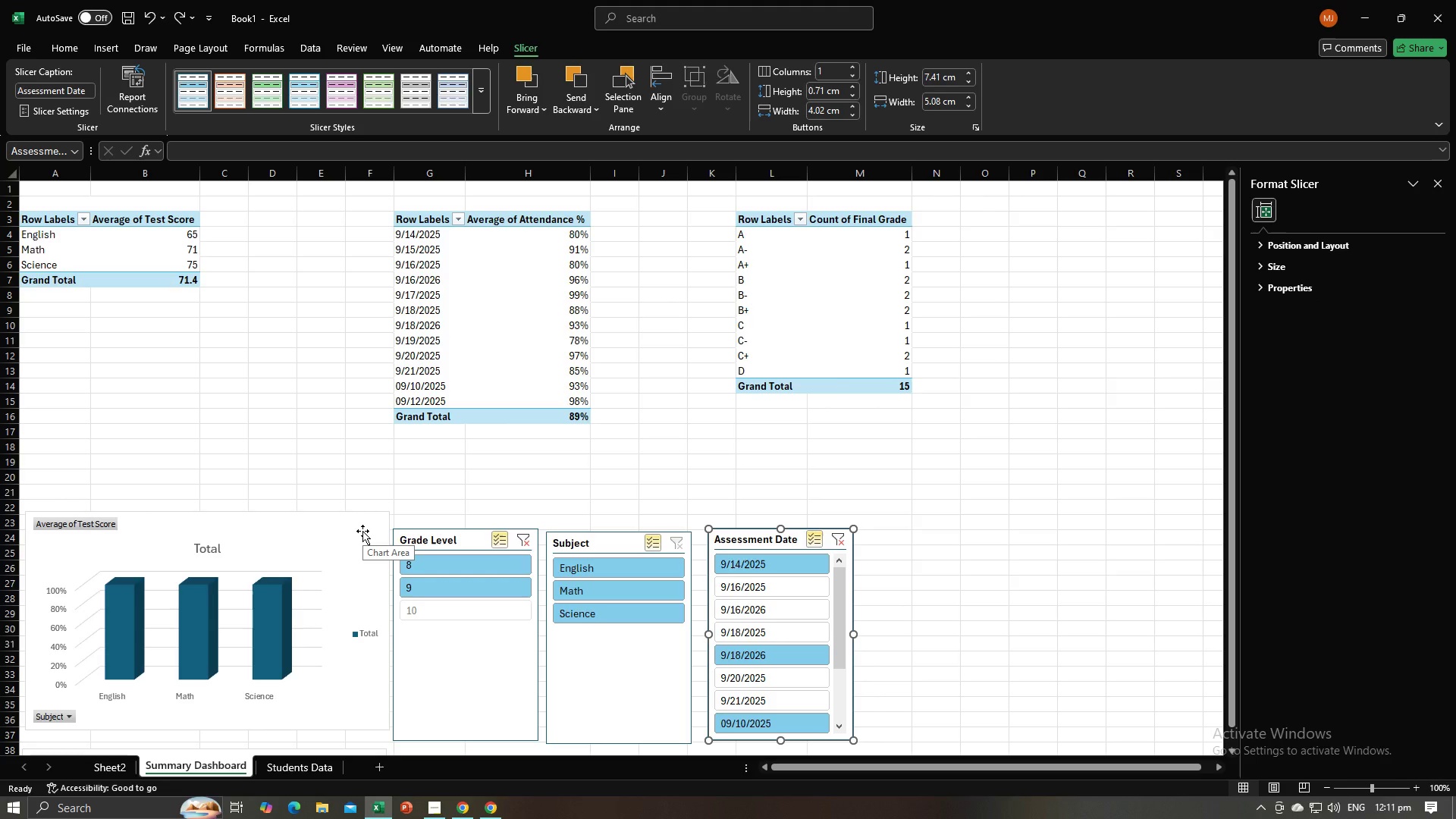 
key(Control+Z)
 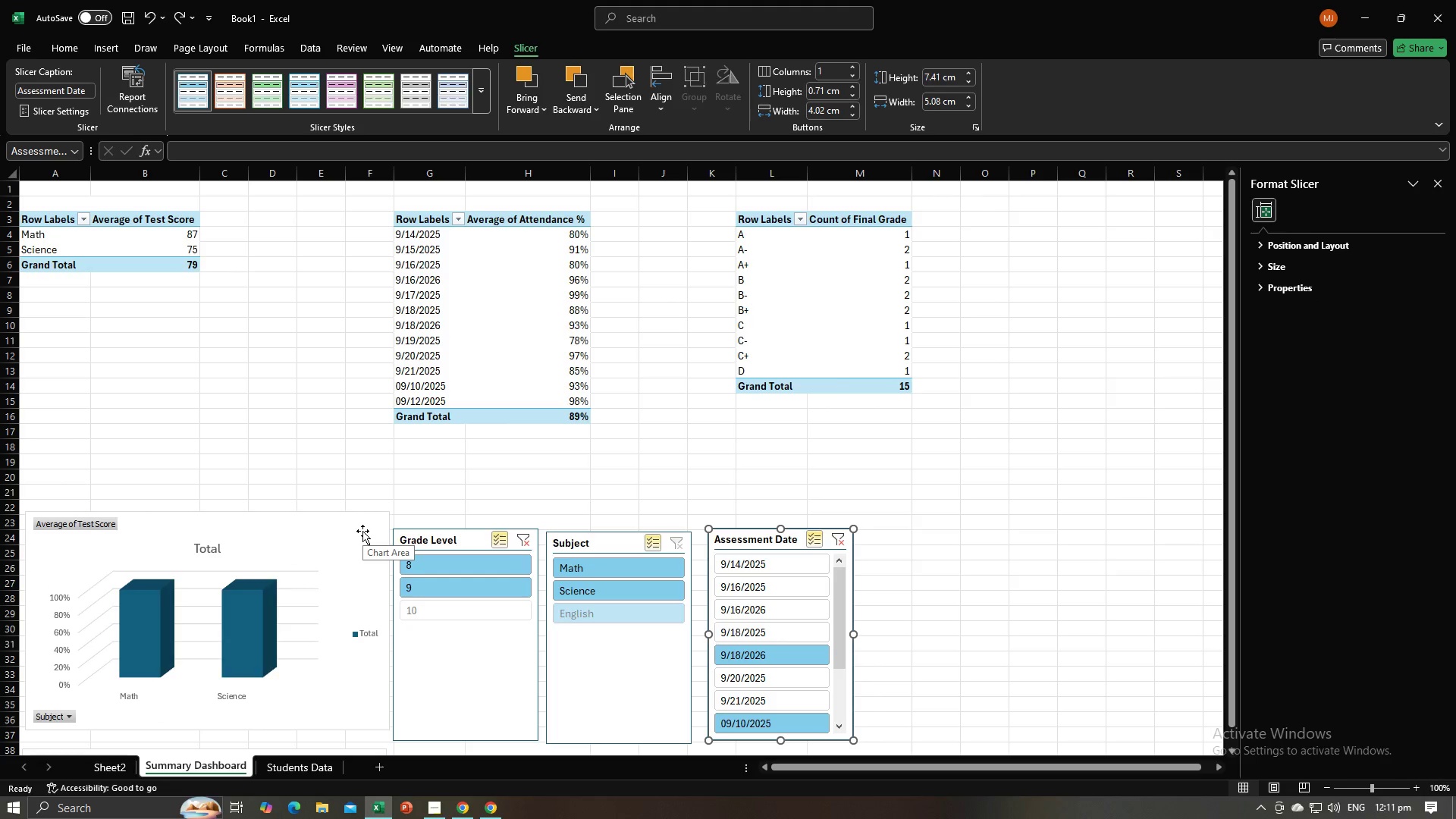 
key(Control+Z)
 